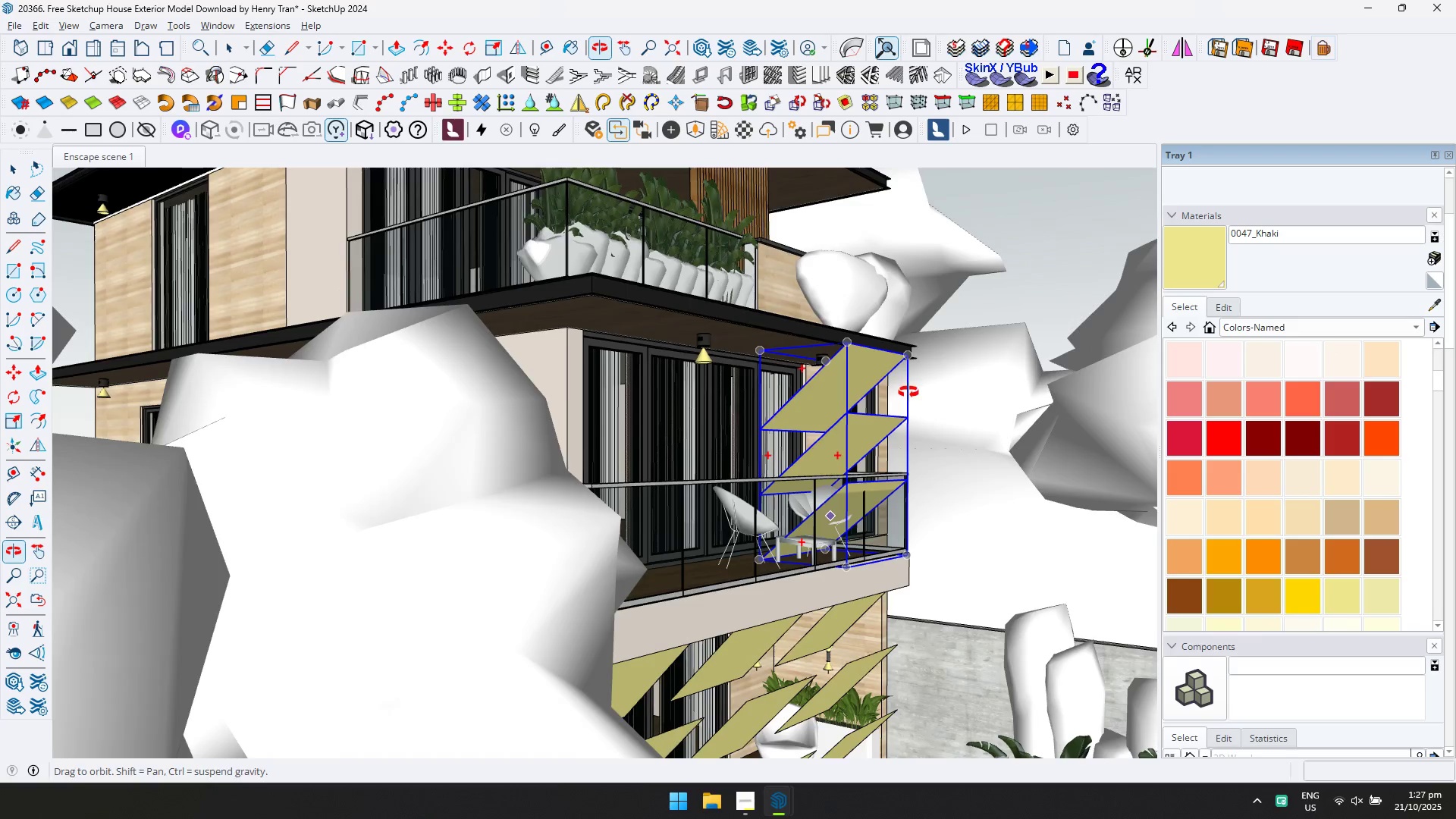 
key(M)
 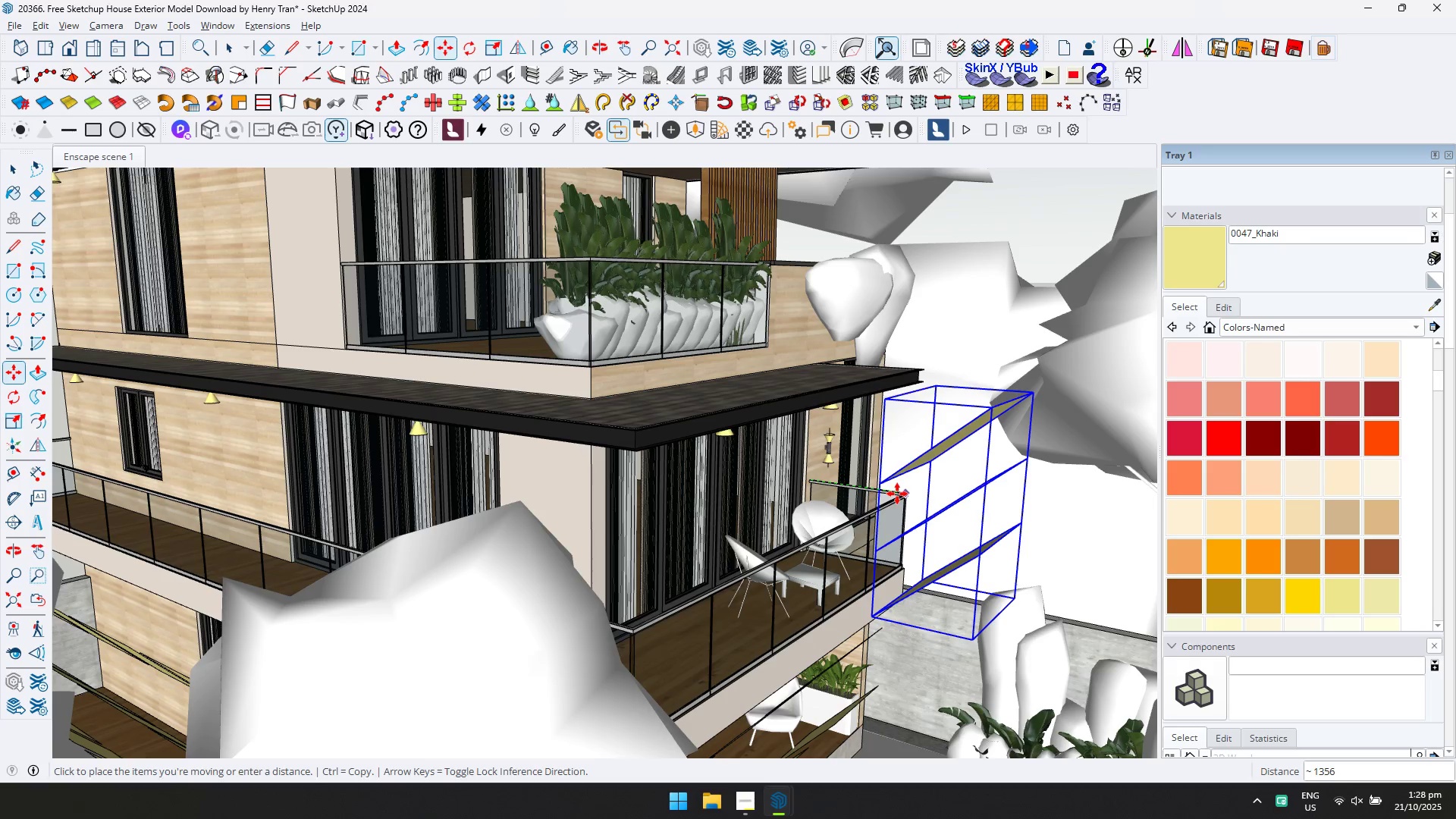 
key(ArrowLeft)
 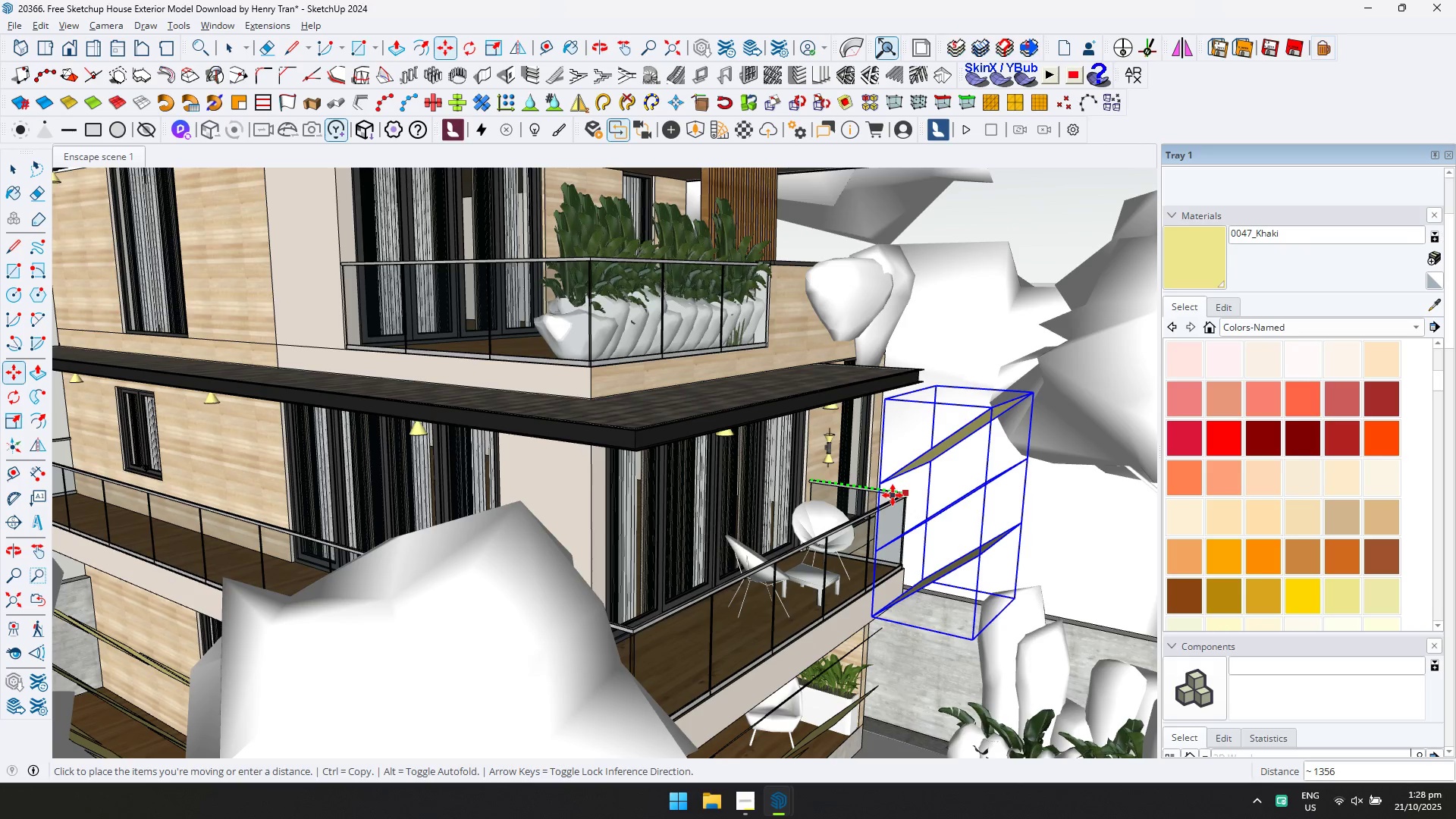 
left_click([892, 495])
 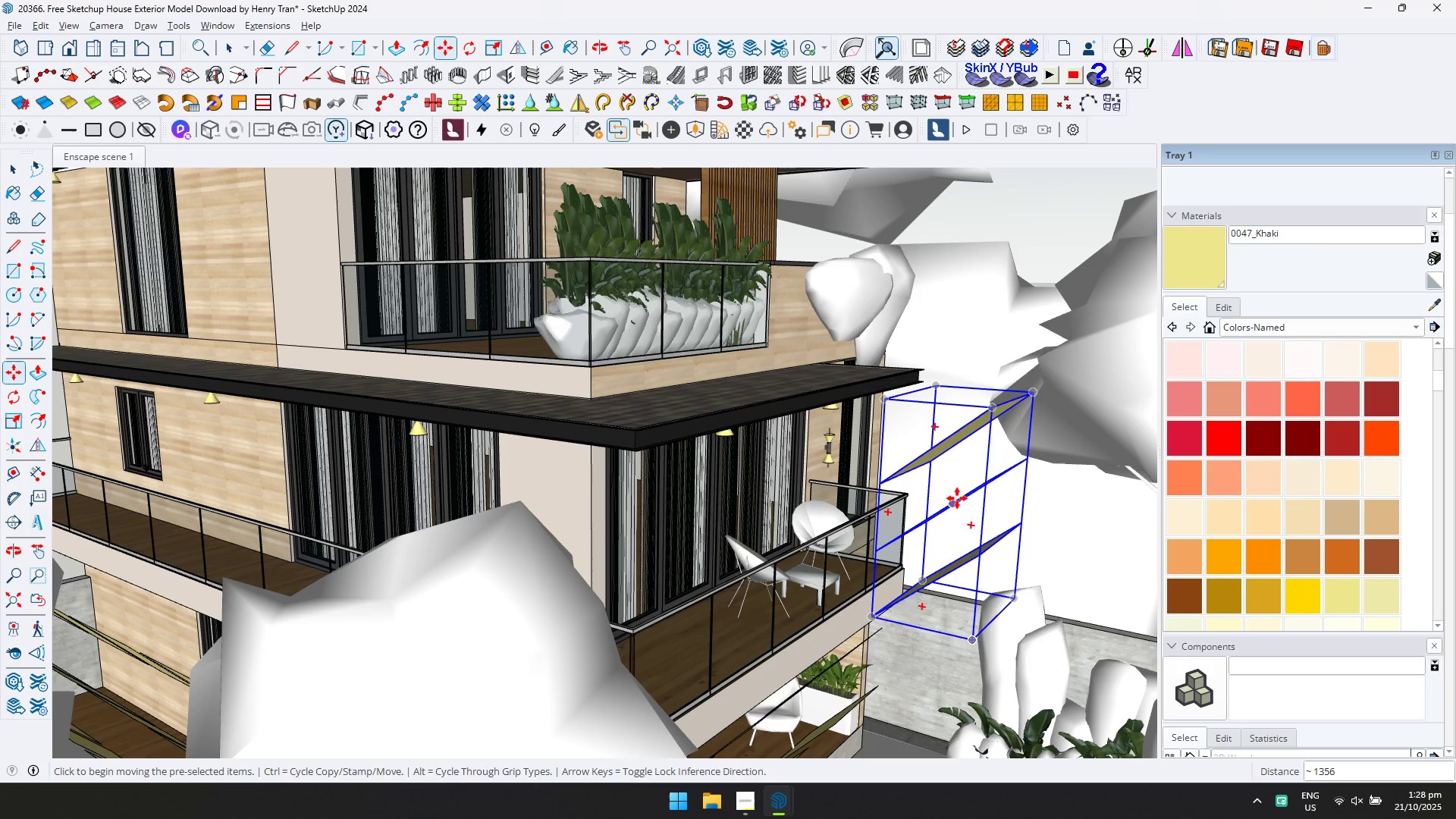 
key(Q)
 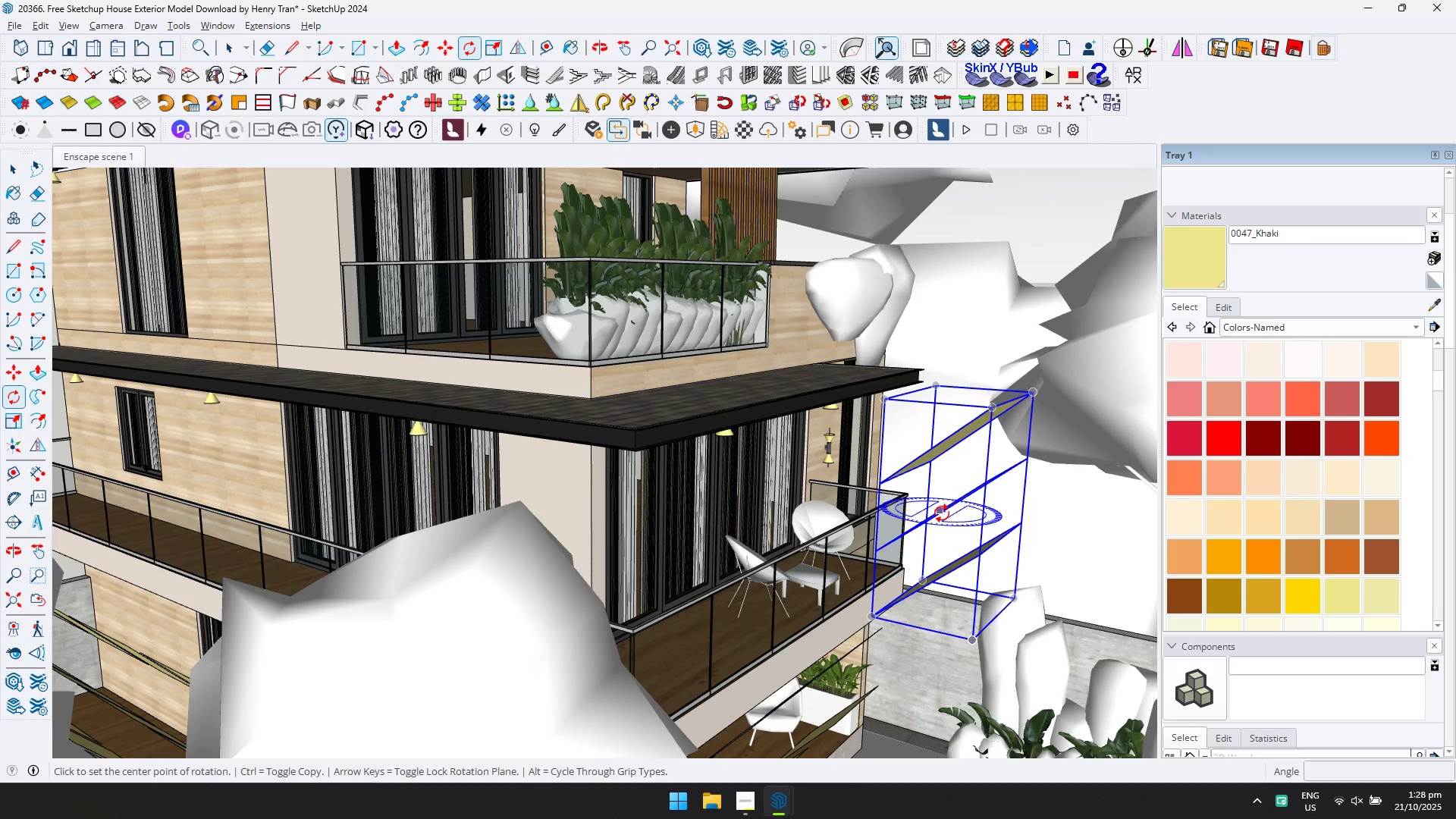 
key(ArrowLeft)
 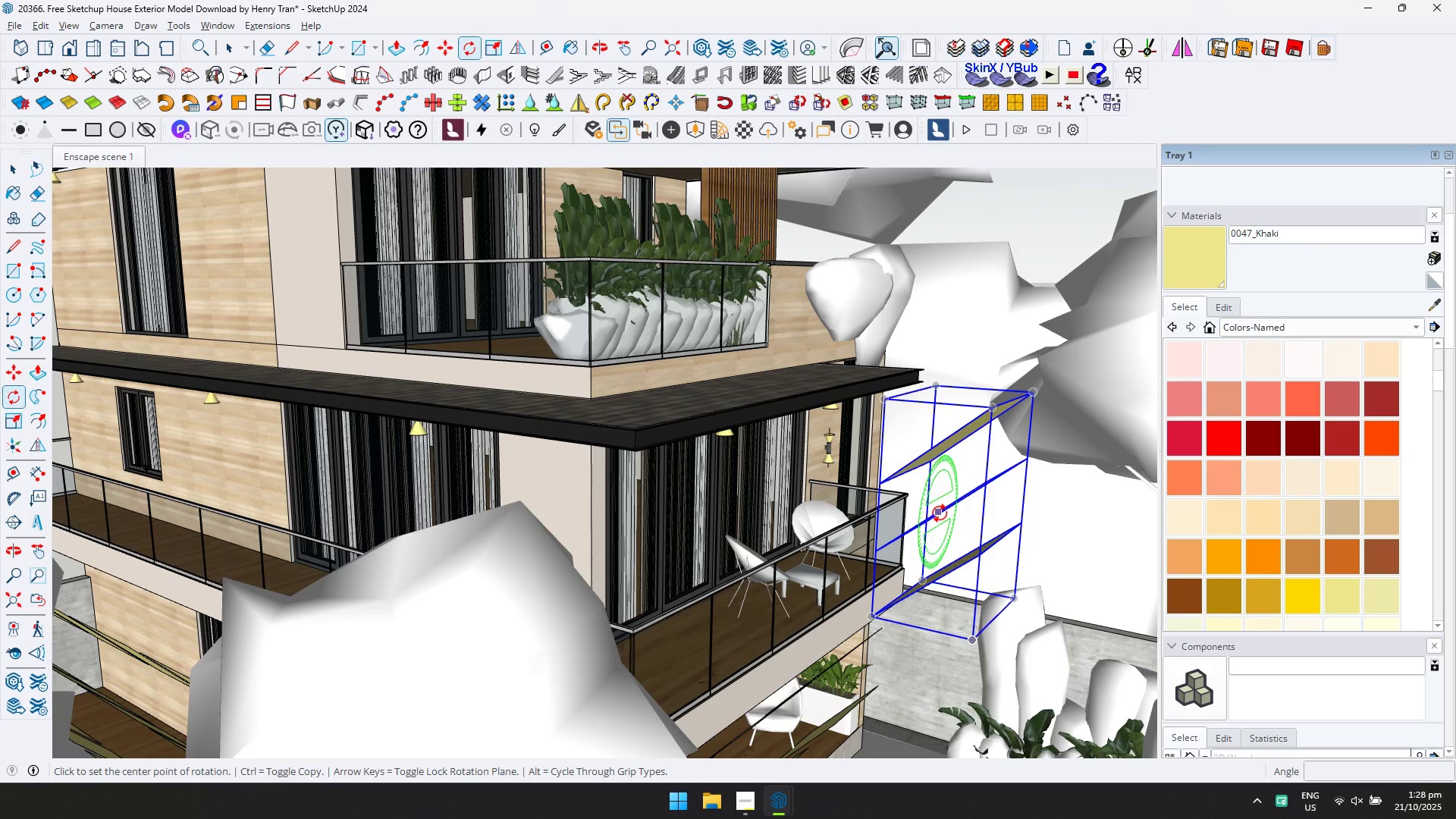 
key(ArrowRight)
 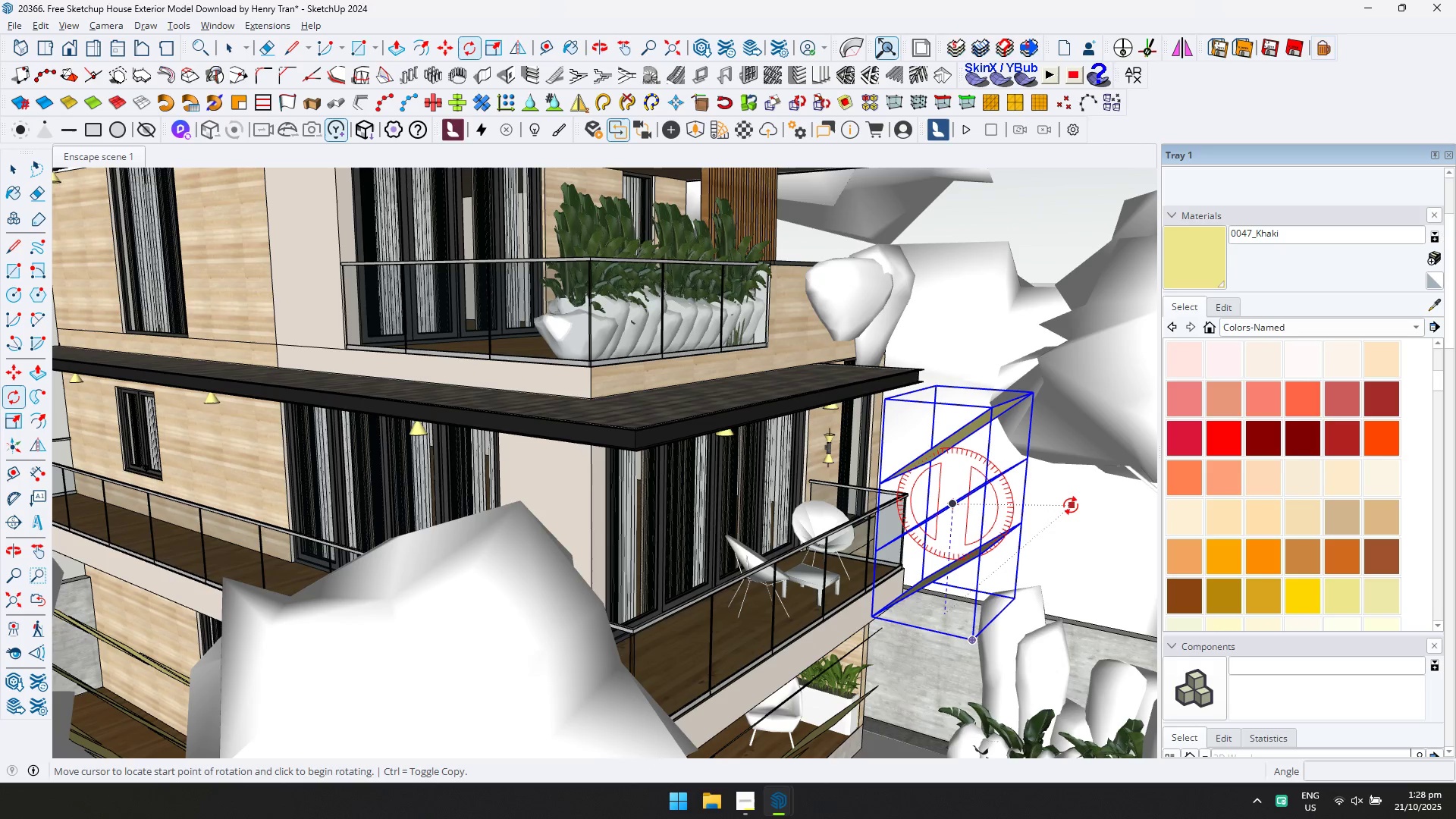 
double_click([1071, 506])
 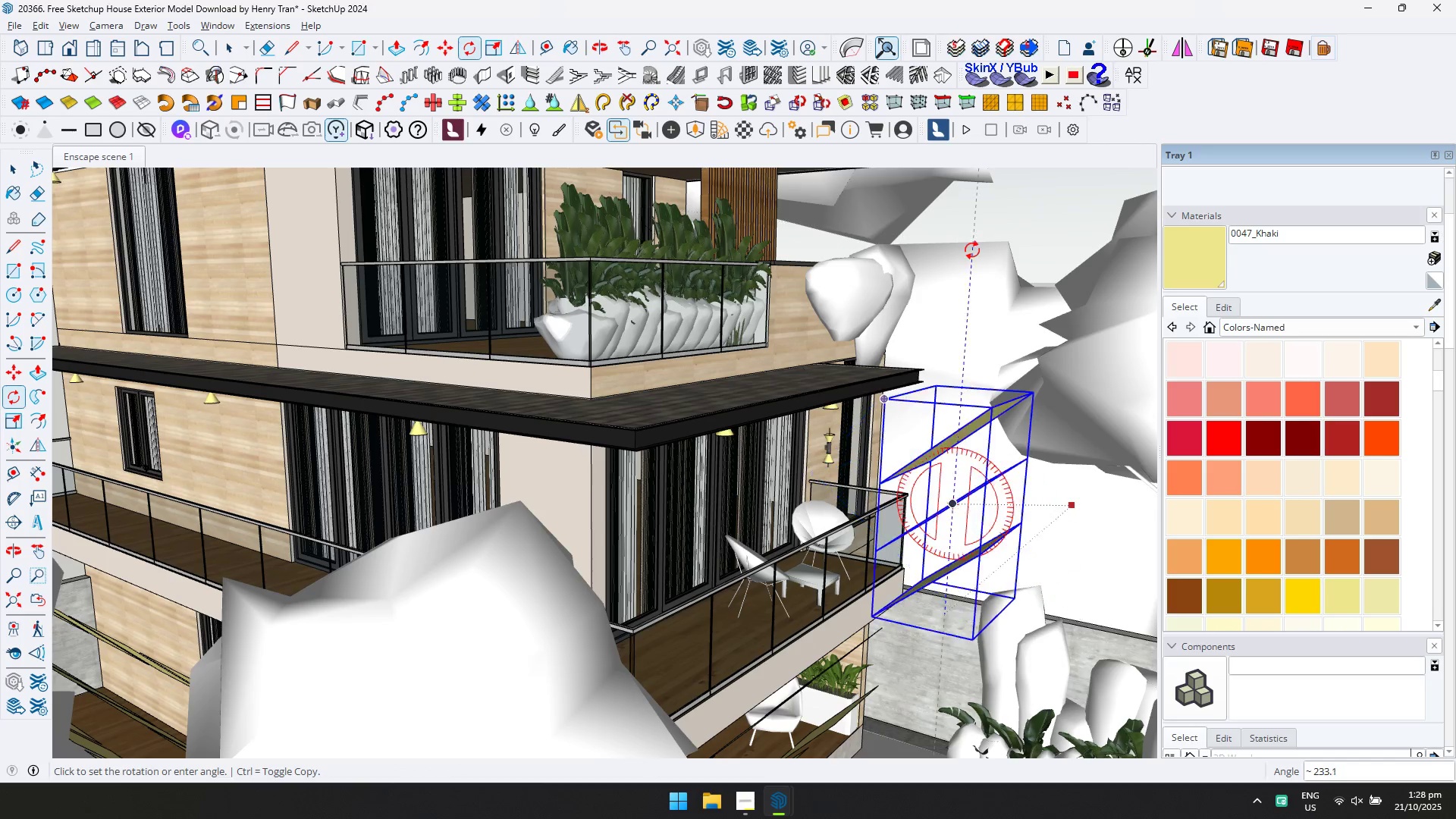 
key(1)
 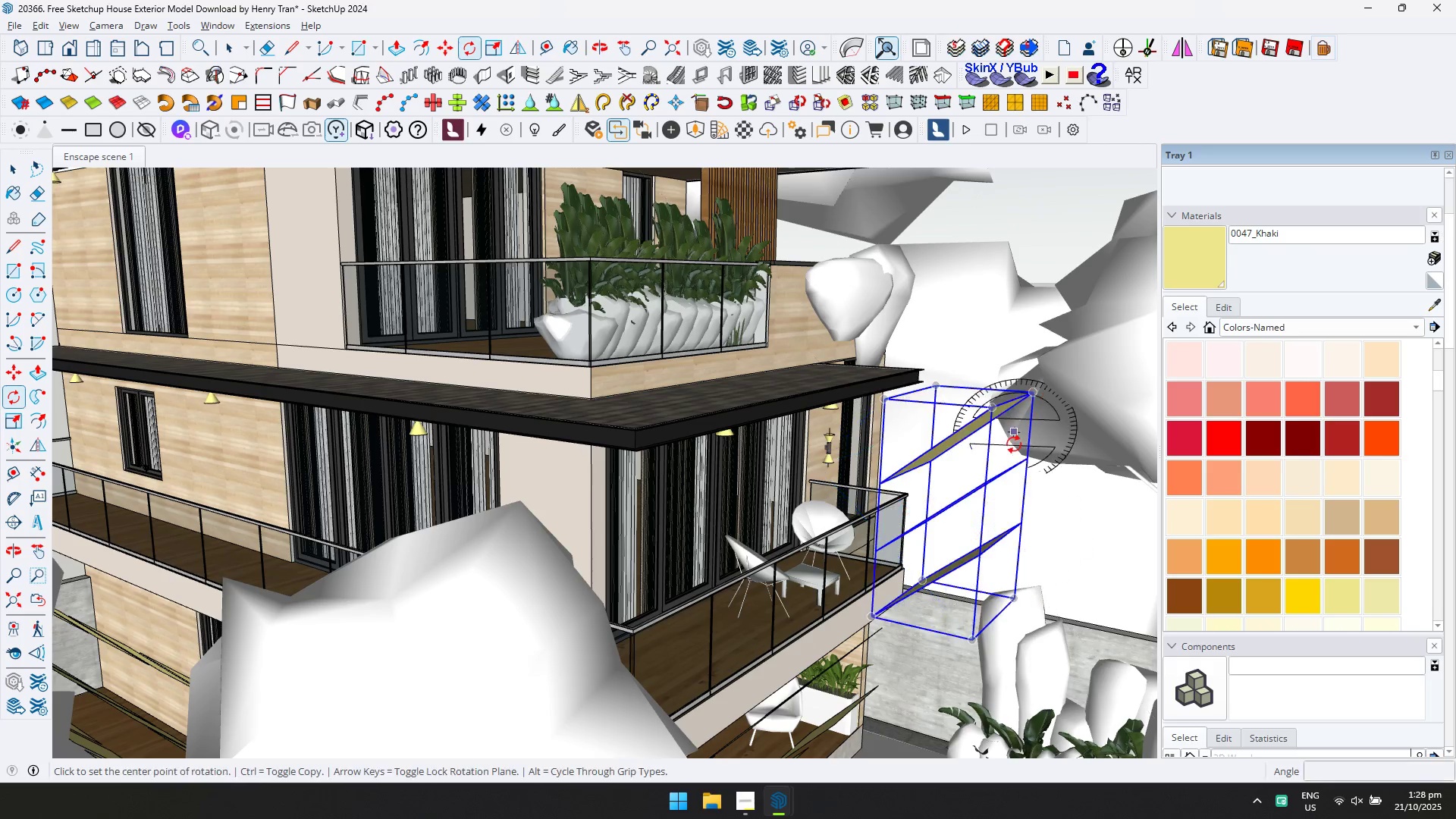 
key(Escape)
 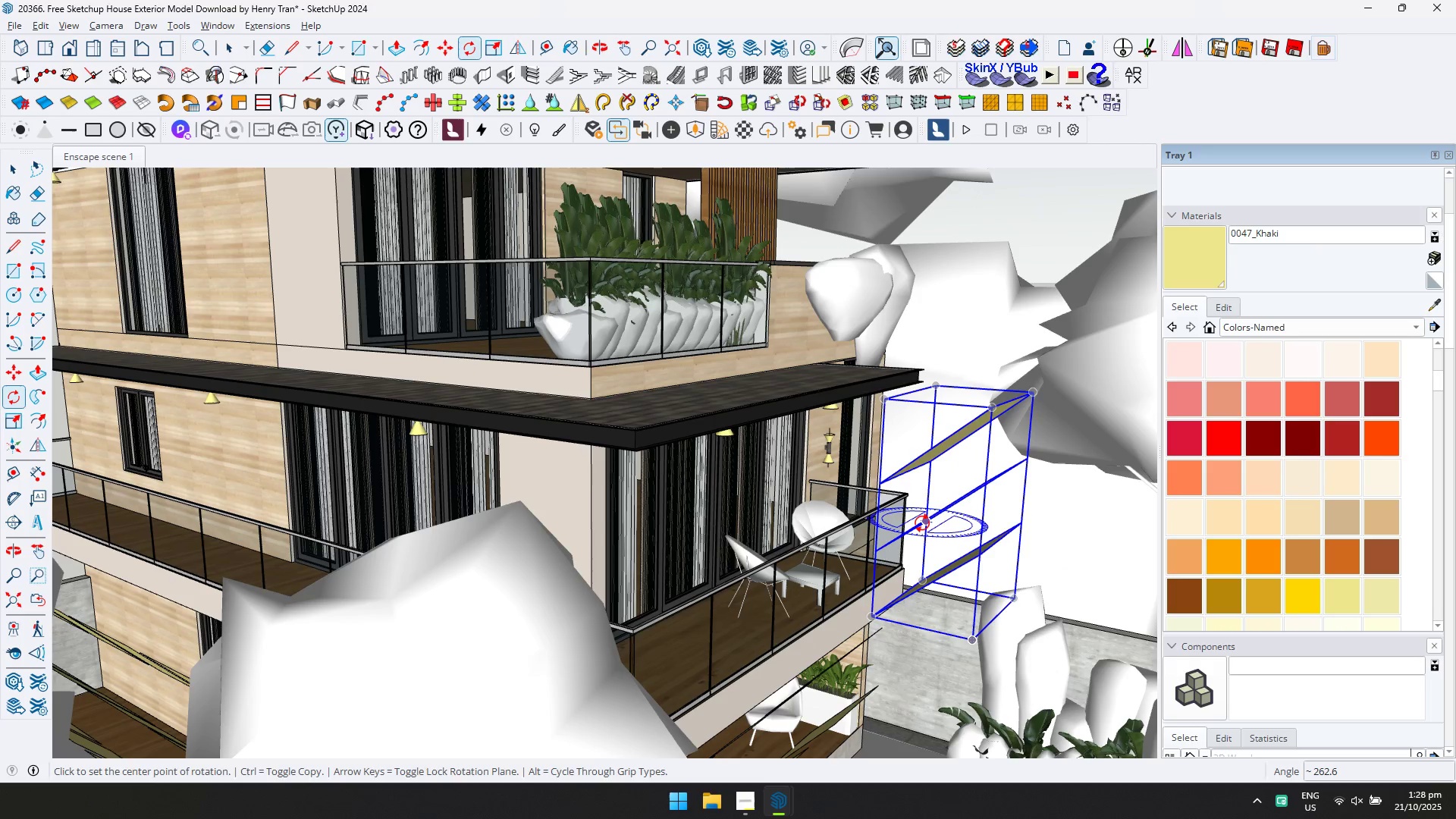 
key(ArrowLeft)
 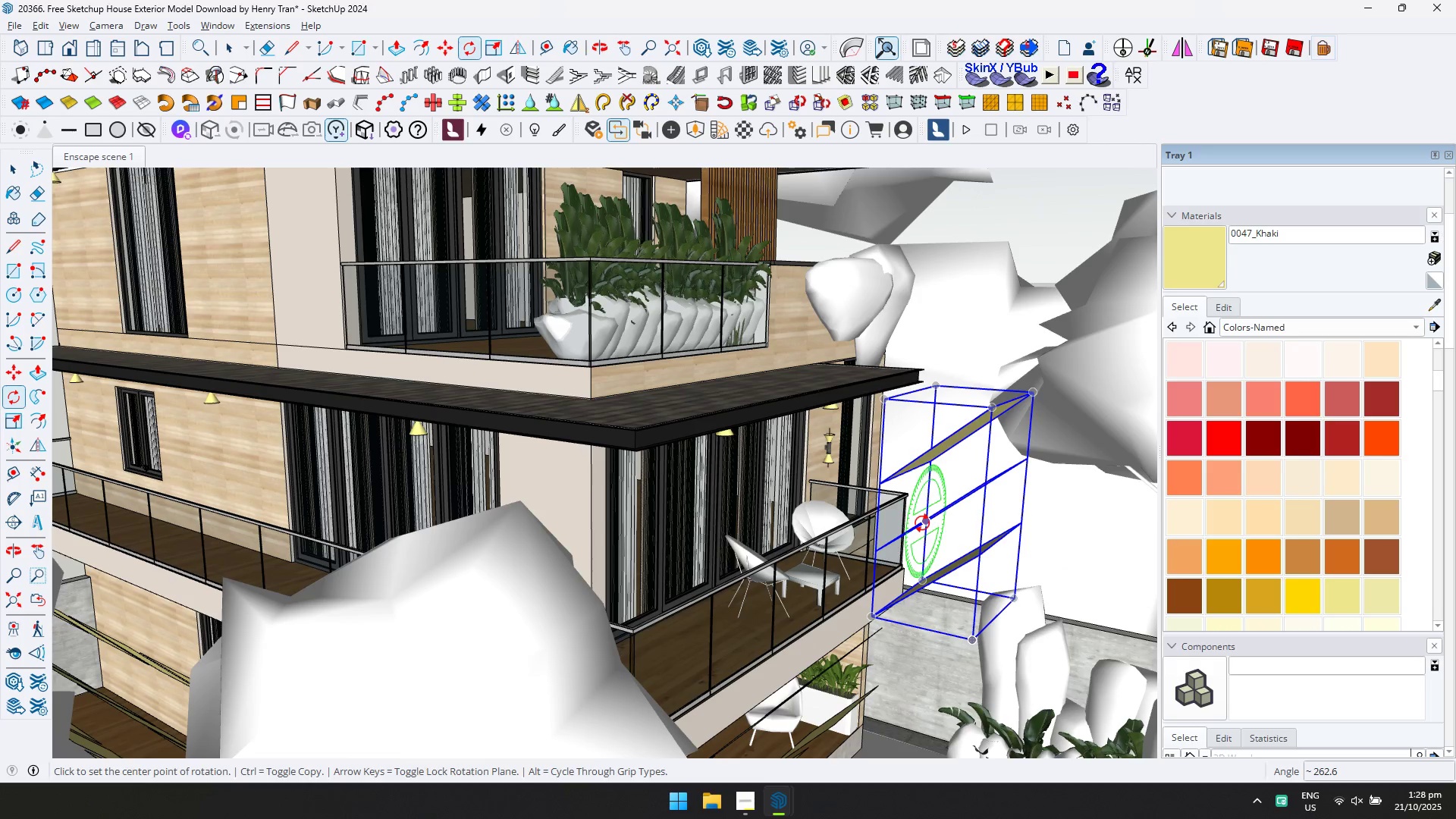 
key(ArrowRight)
 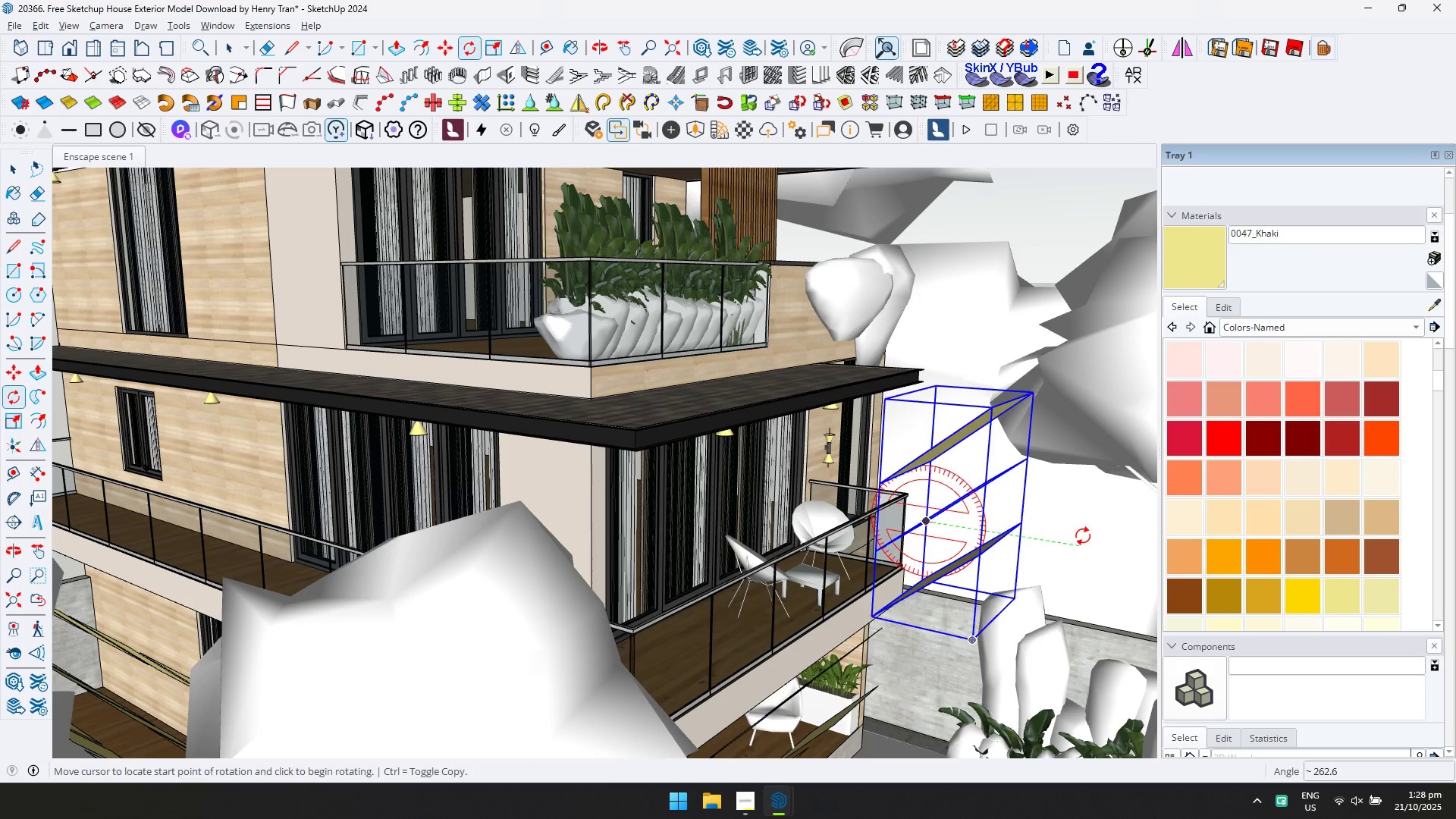 
double_click([1083, 536])
 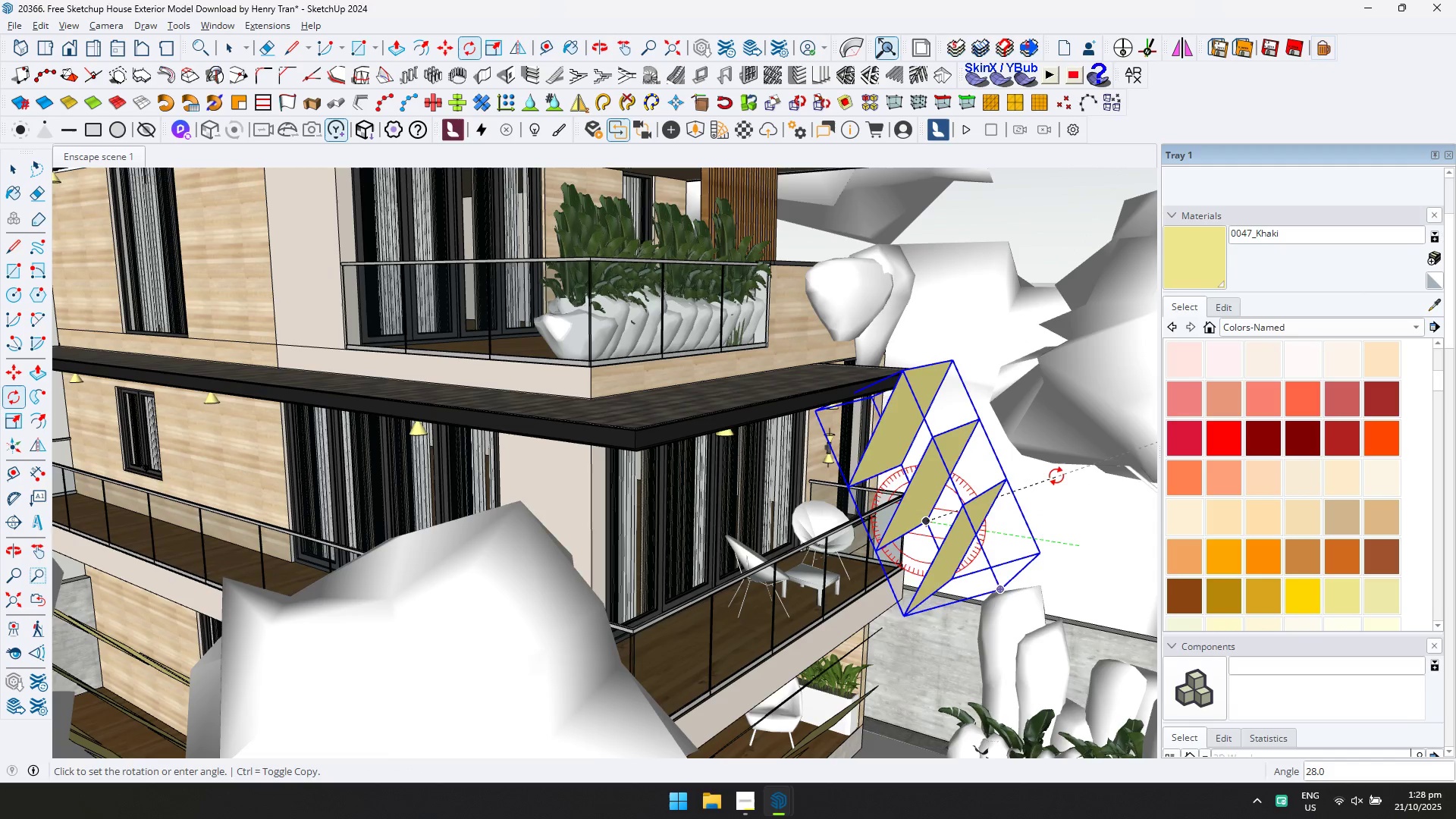 
key(Escape)
 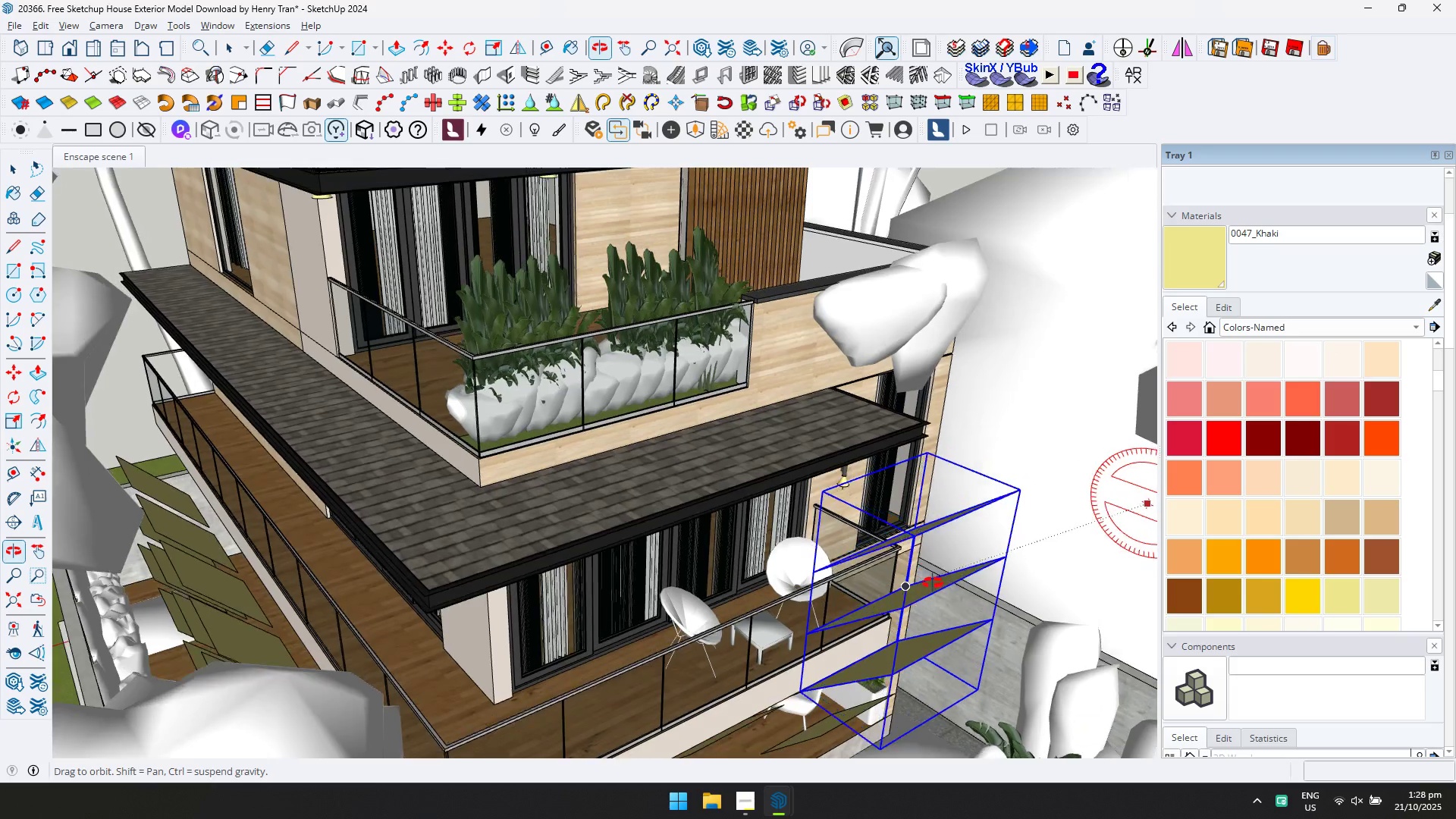 
key(M)
 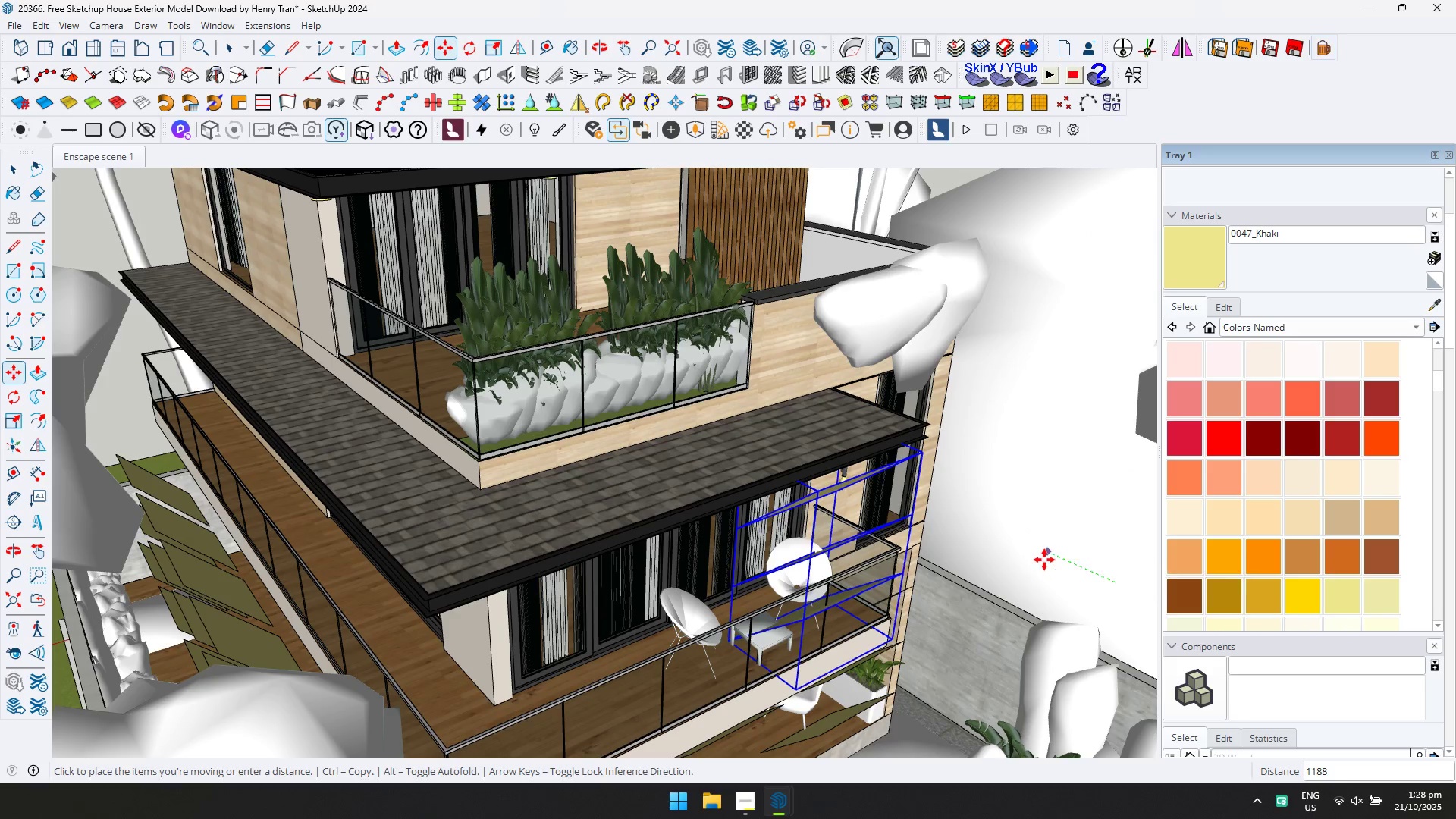 
left_click([1047, 563])
 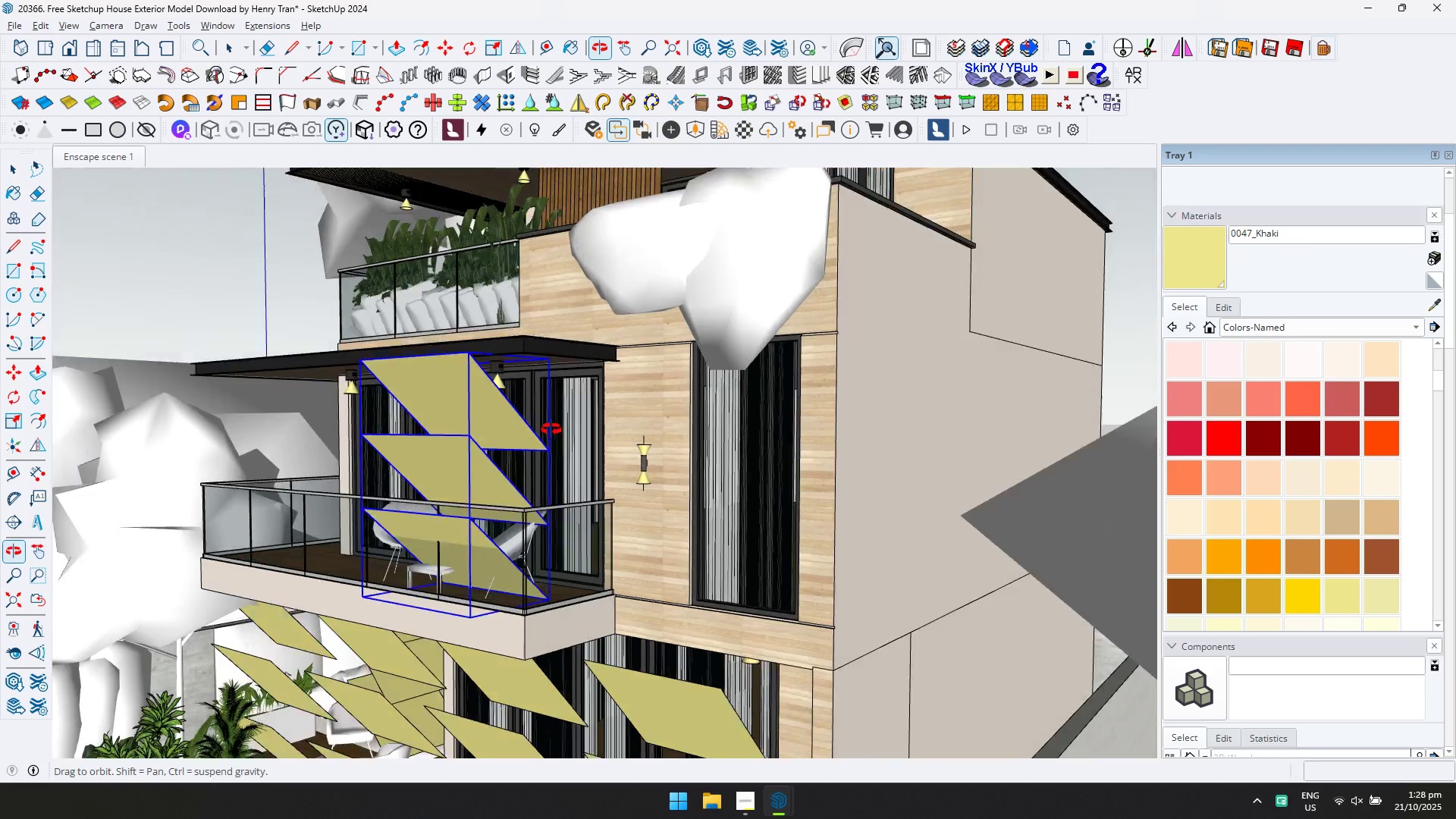 
key(S)
 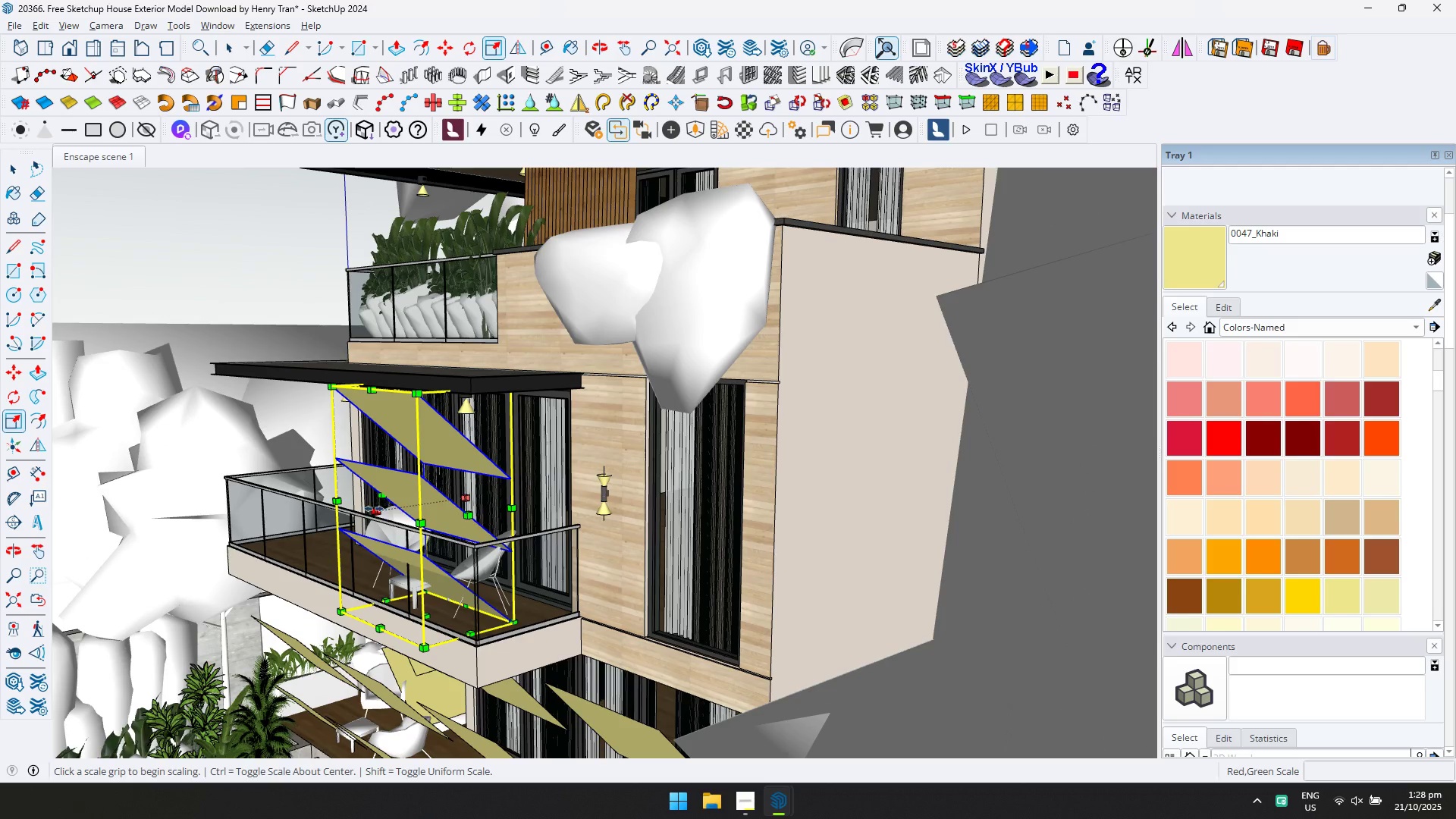 
left_click([373, 509])
 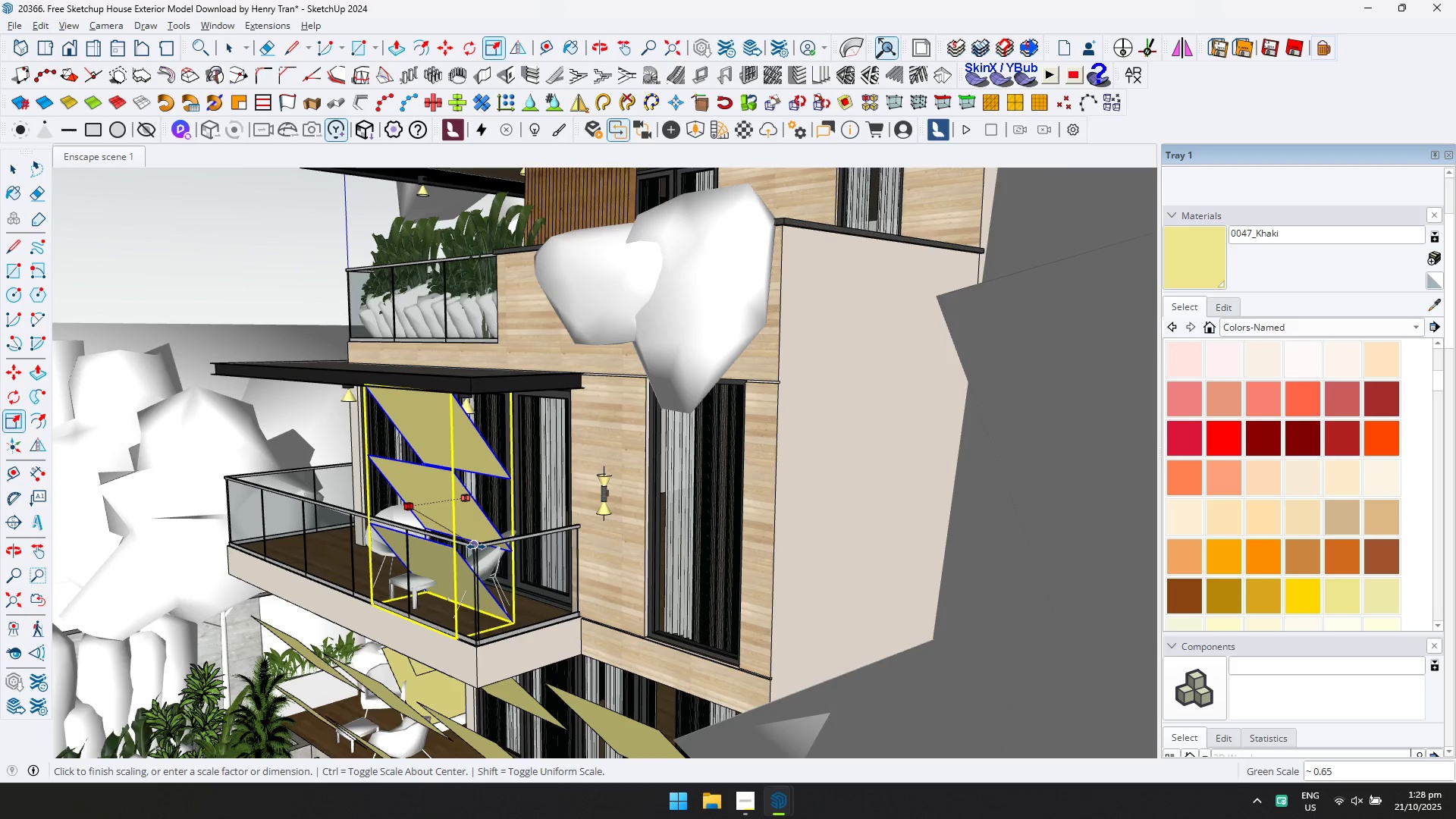 
left_click([476, 547])
 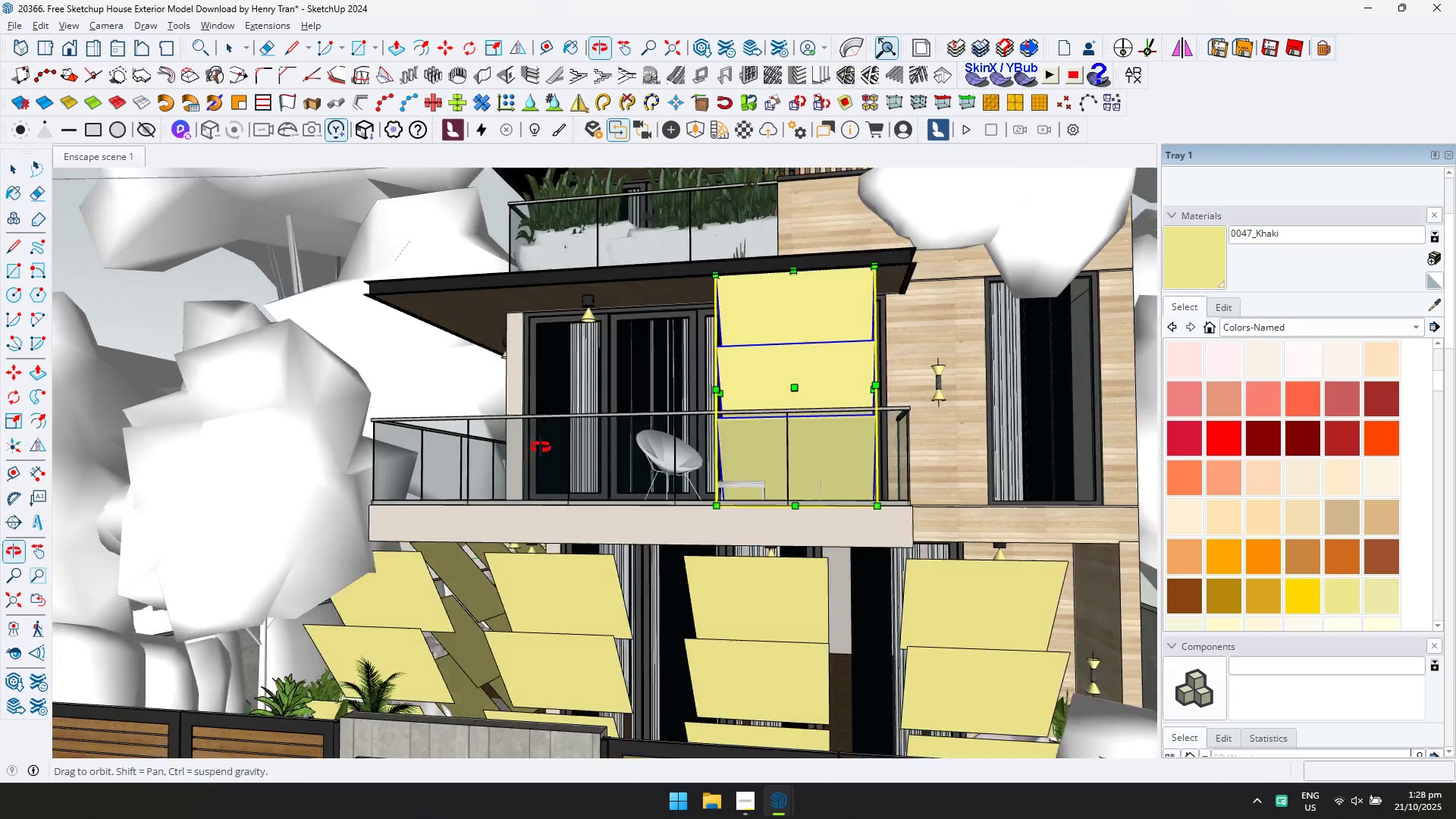 
key(Alt+AltLeft)
 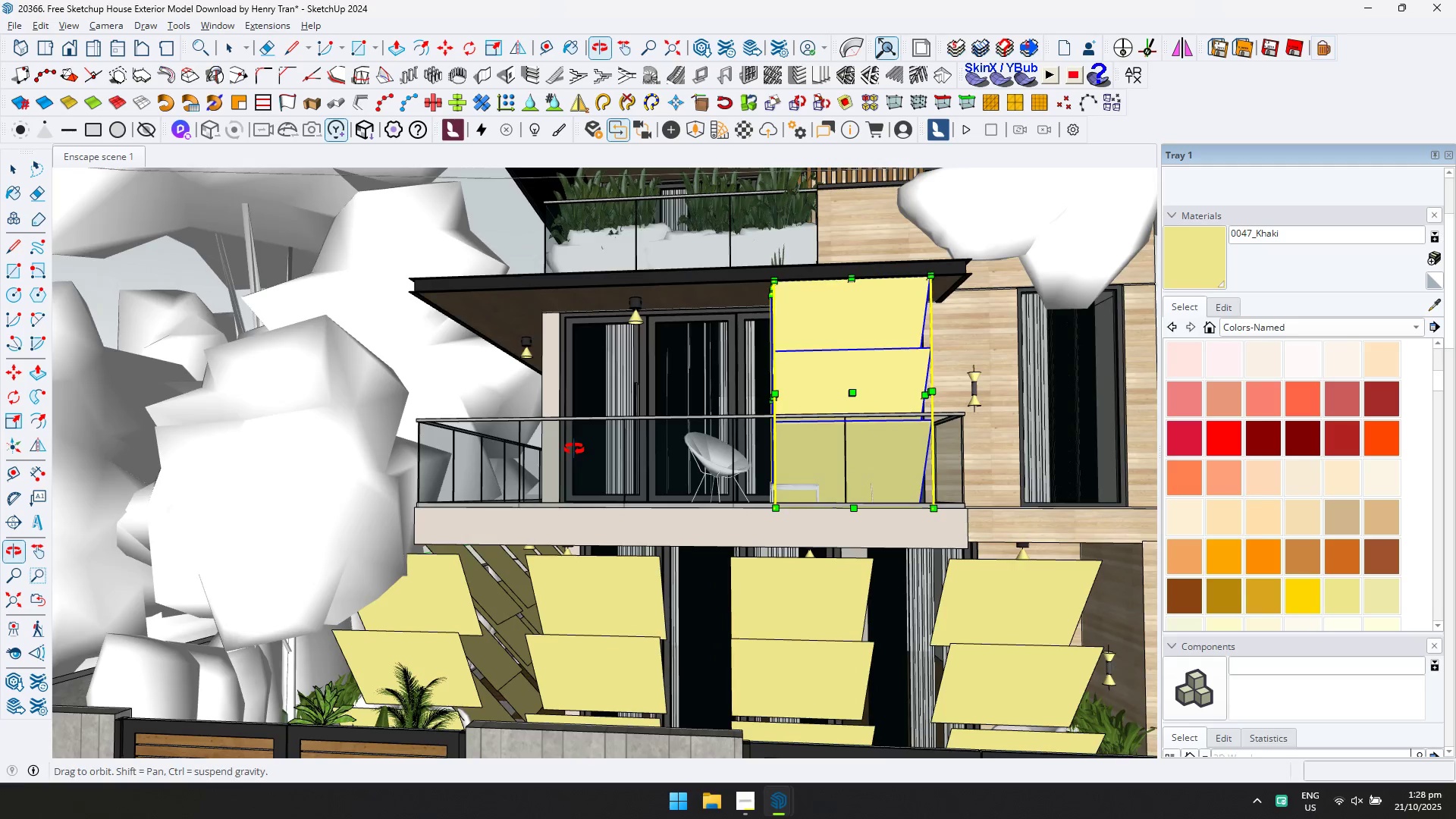 
key(Alt+Tab)
 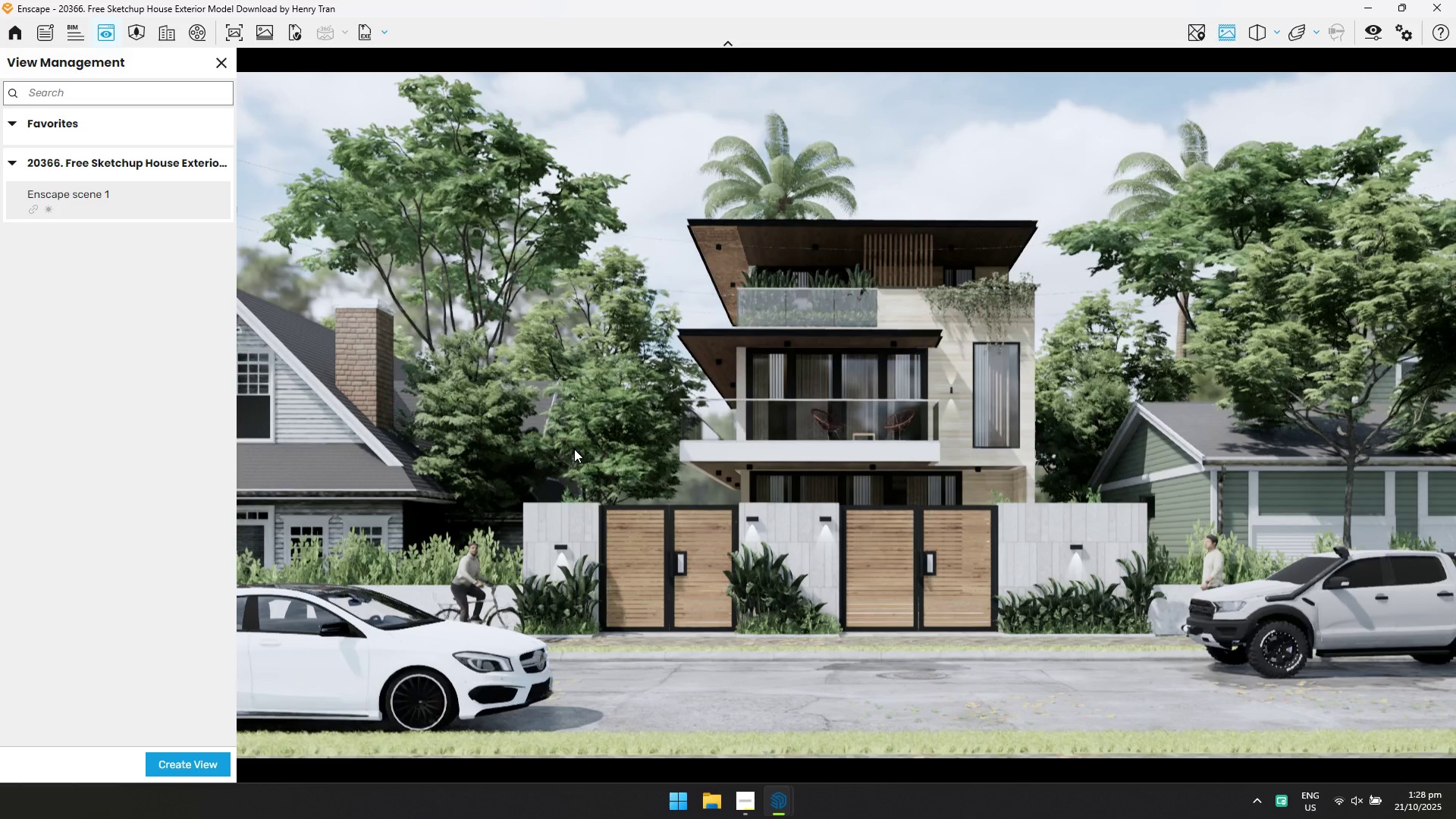 
key(Alt+AltLeft)
 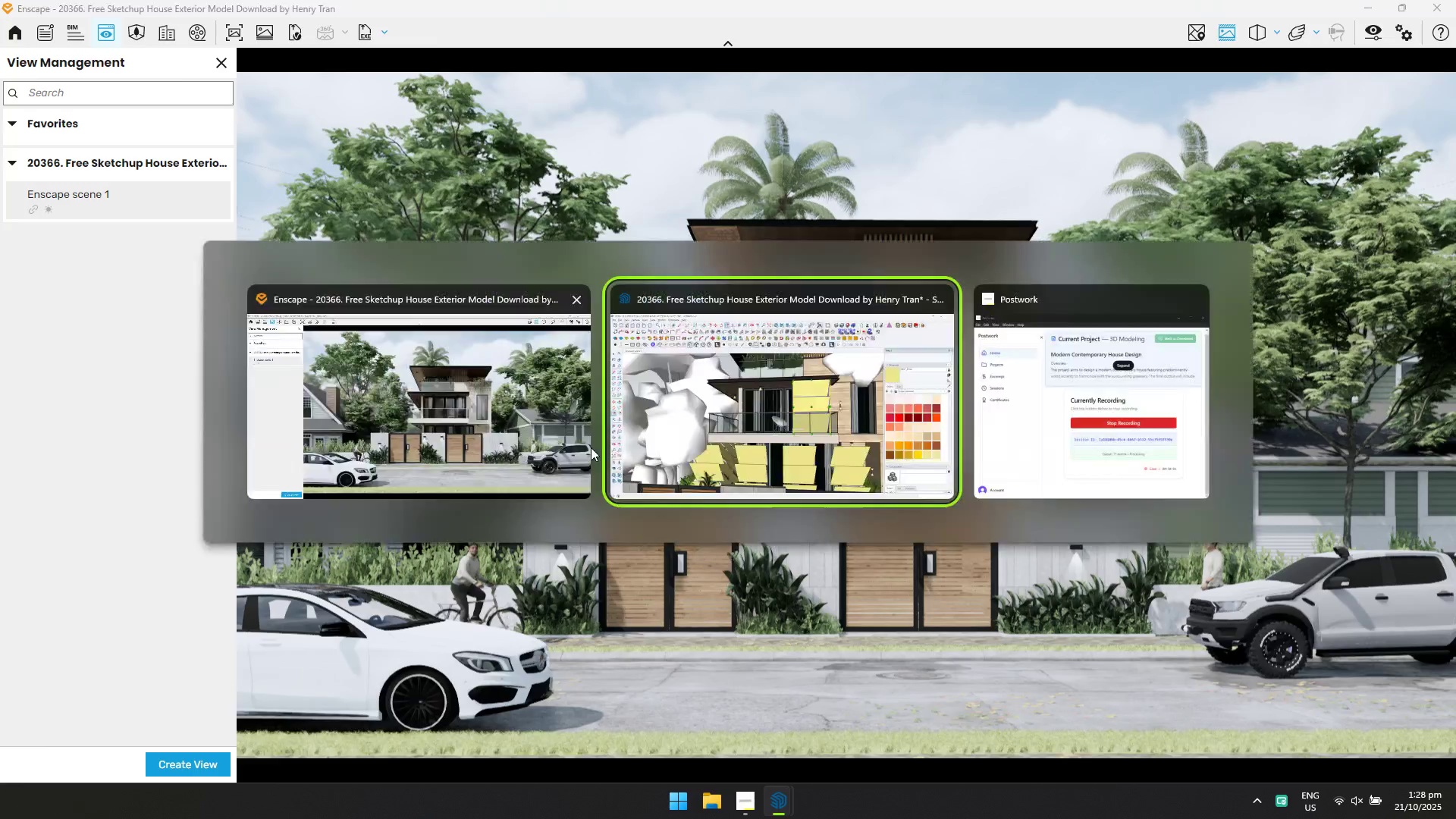 
key(Alt+Tab)
 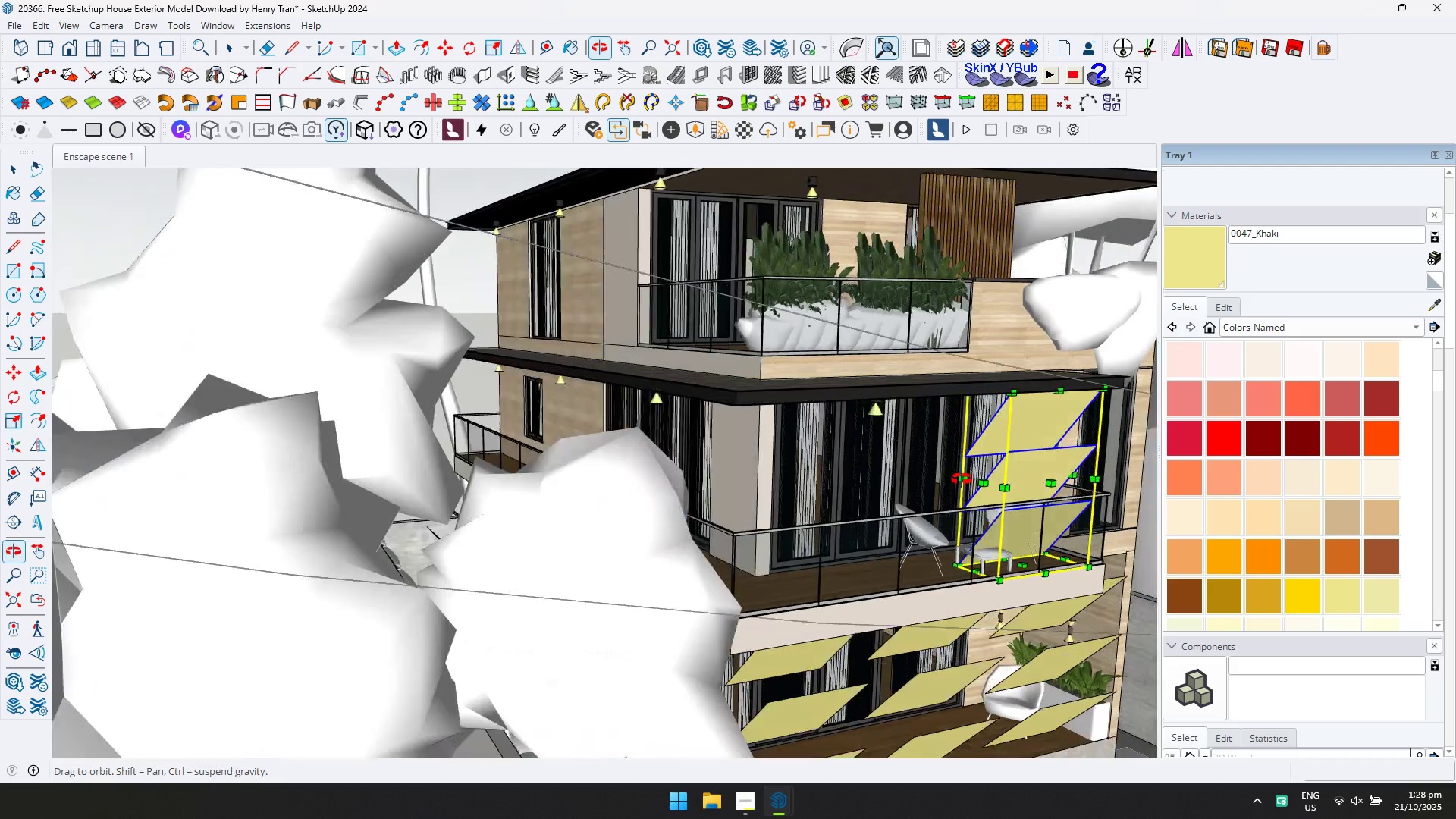 
hold_key(key=ShiftLeft, duration=0.55)
 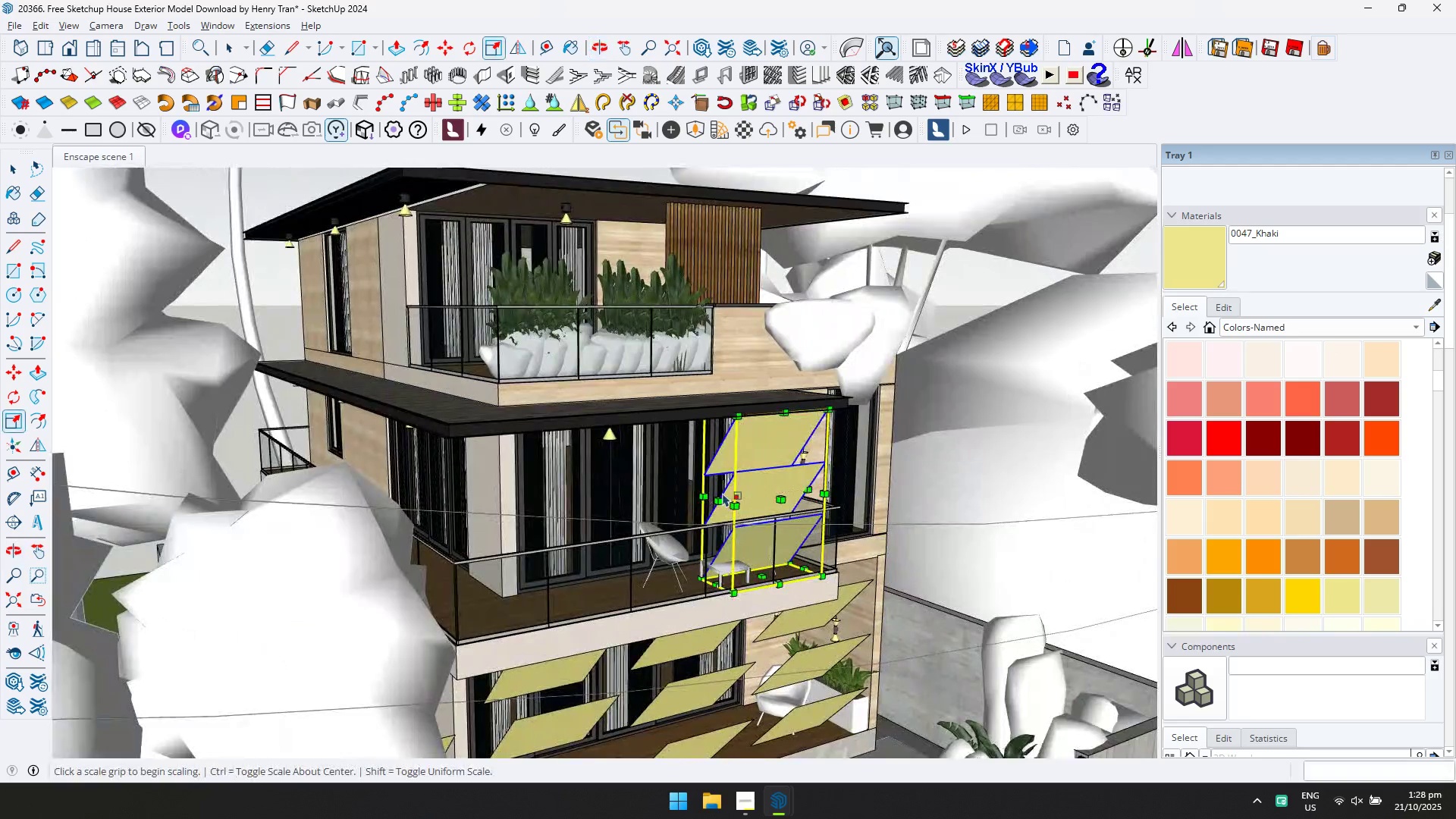 
scroll: coordinate [723, 492], scroll_direction: up, amount: 5.0
 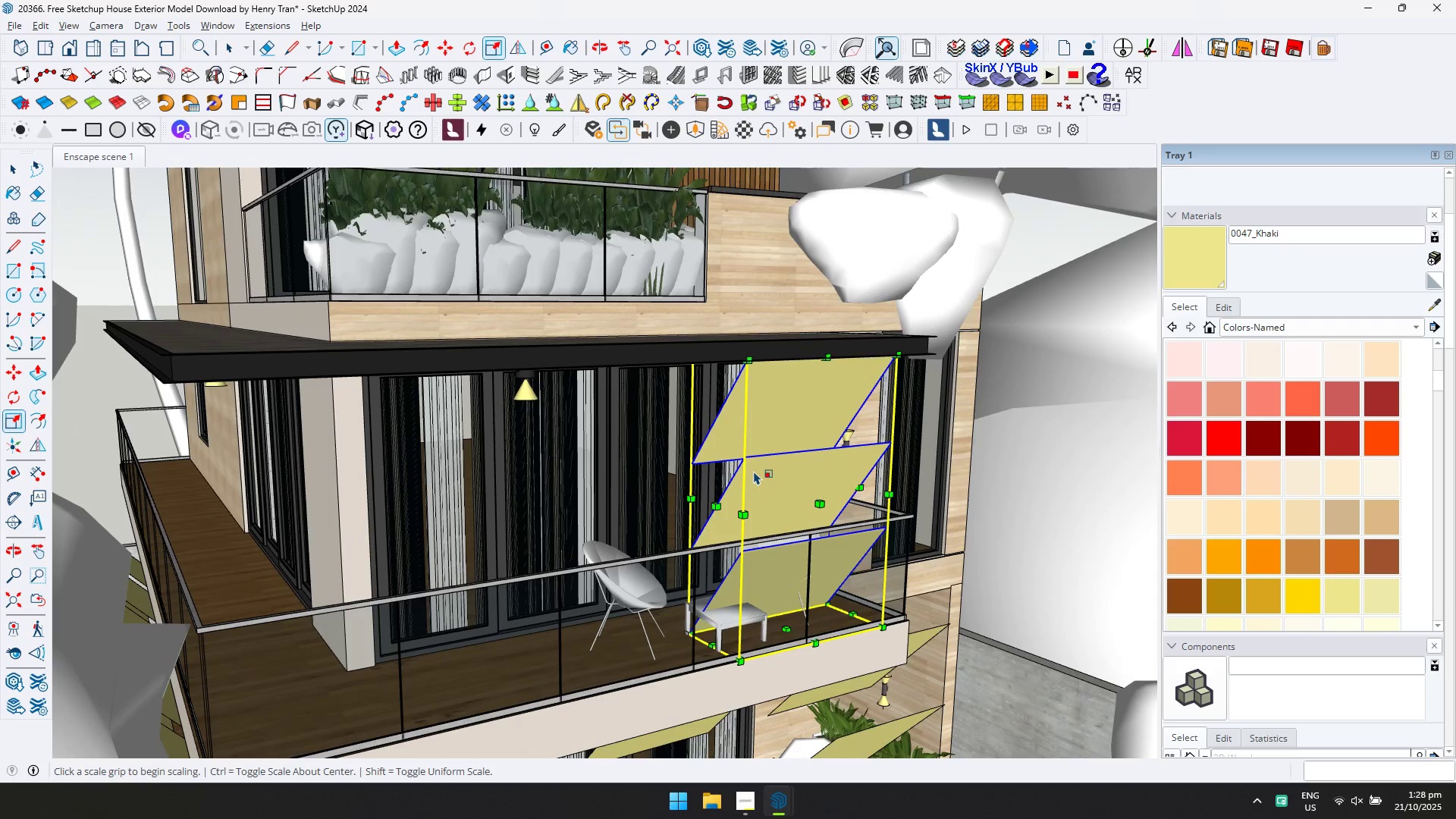 
key(M)
 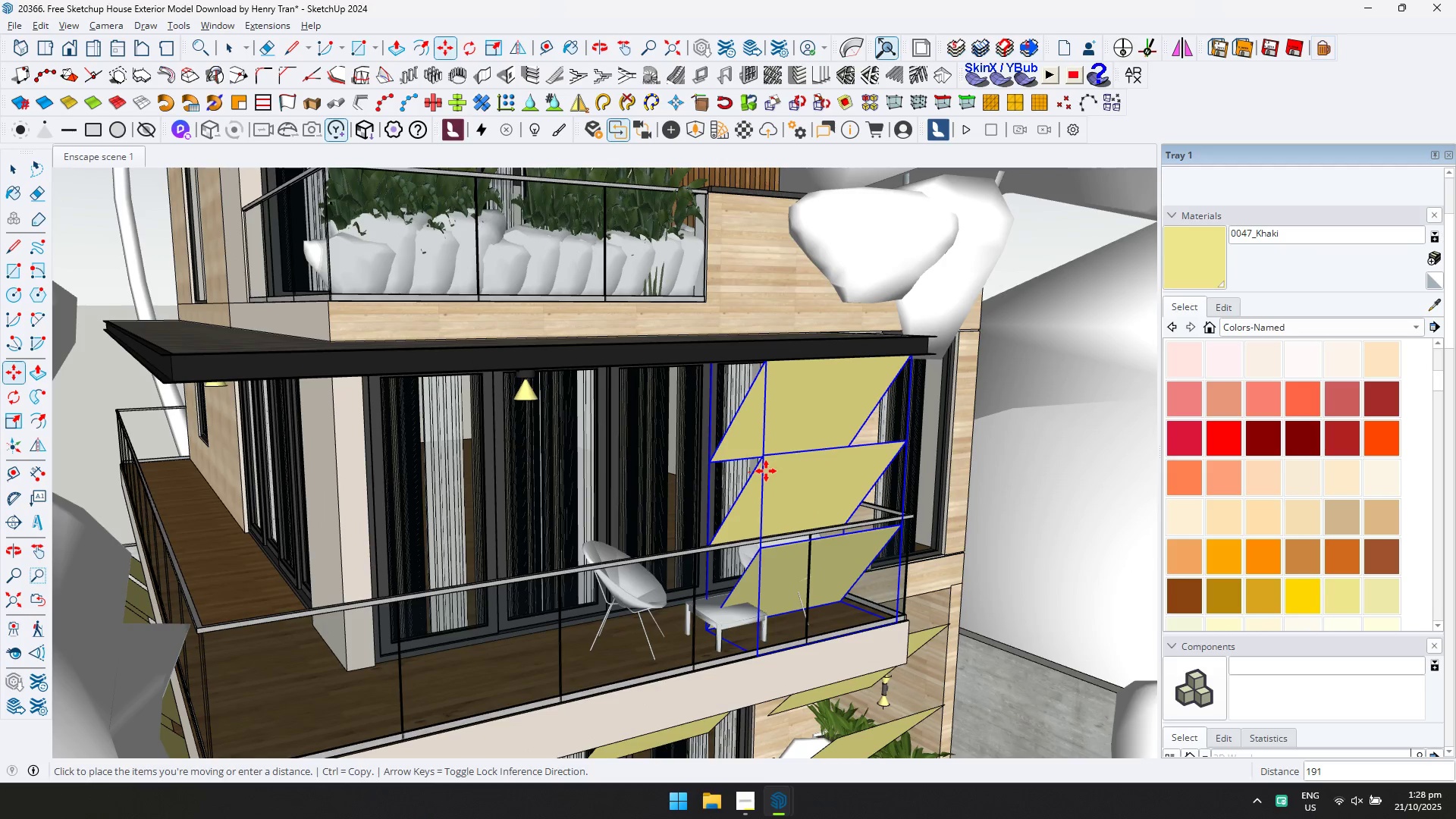 
left_click([766, 471])
 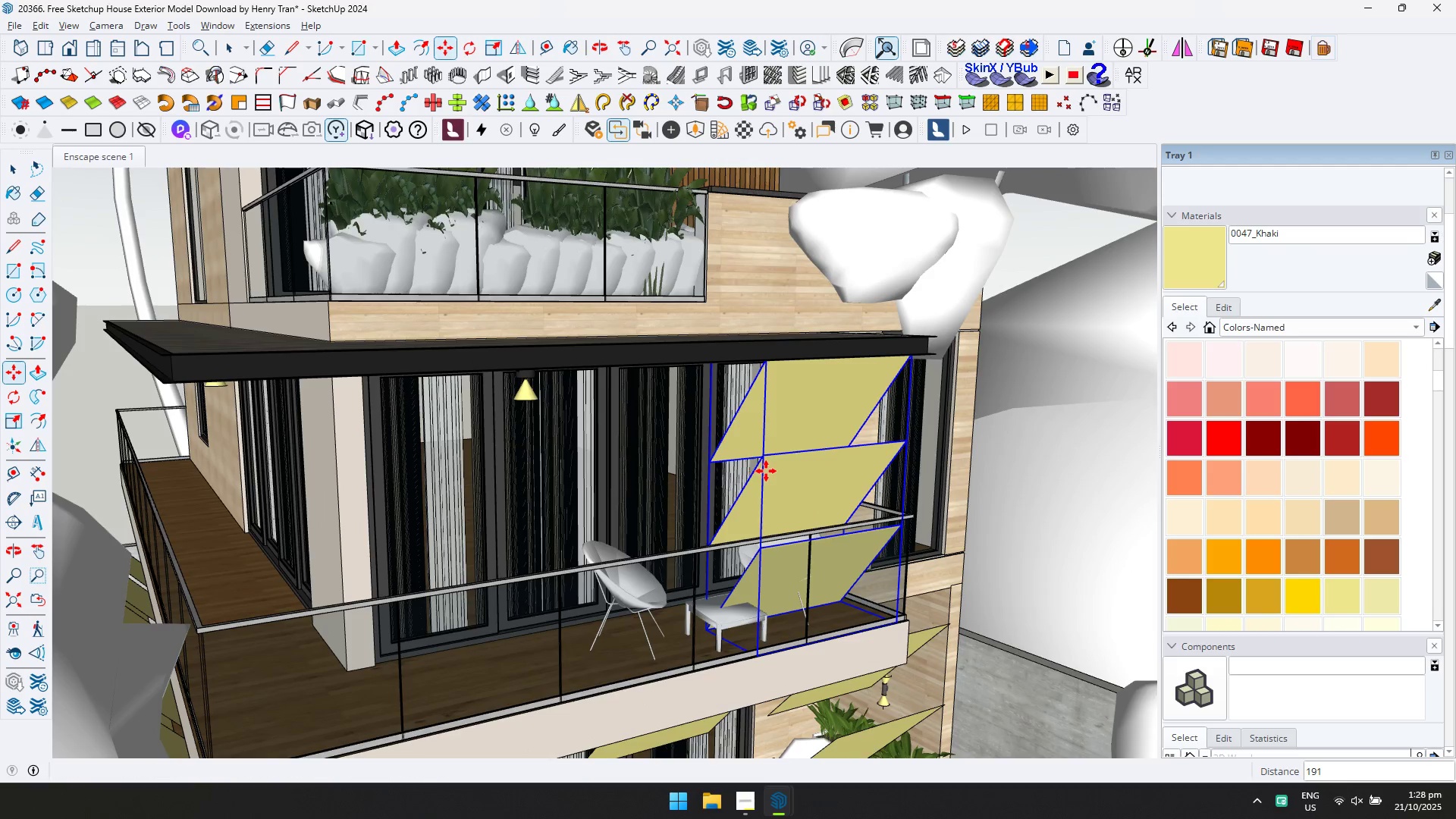 
key(Control+ControlLeft)
 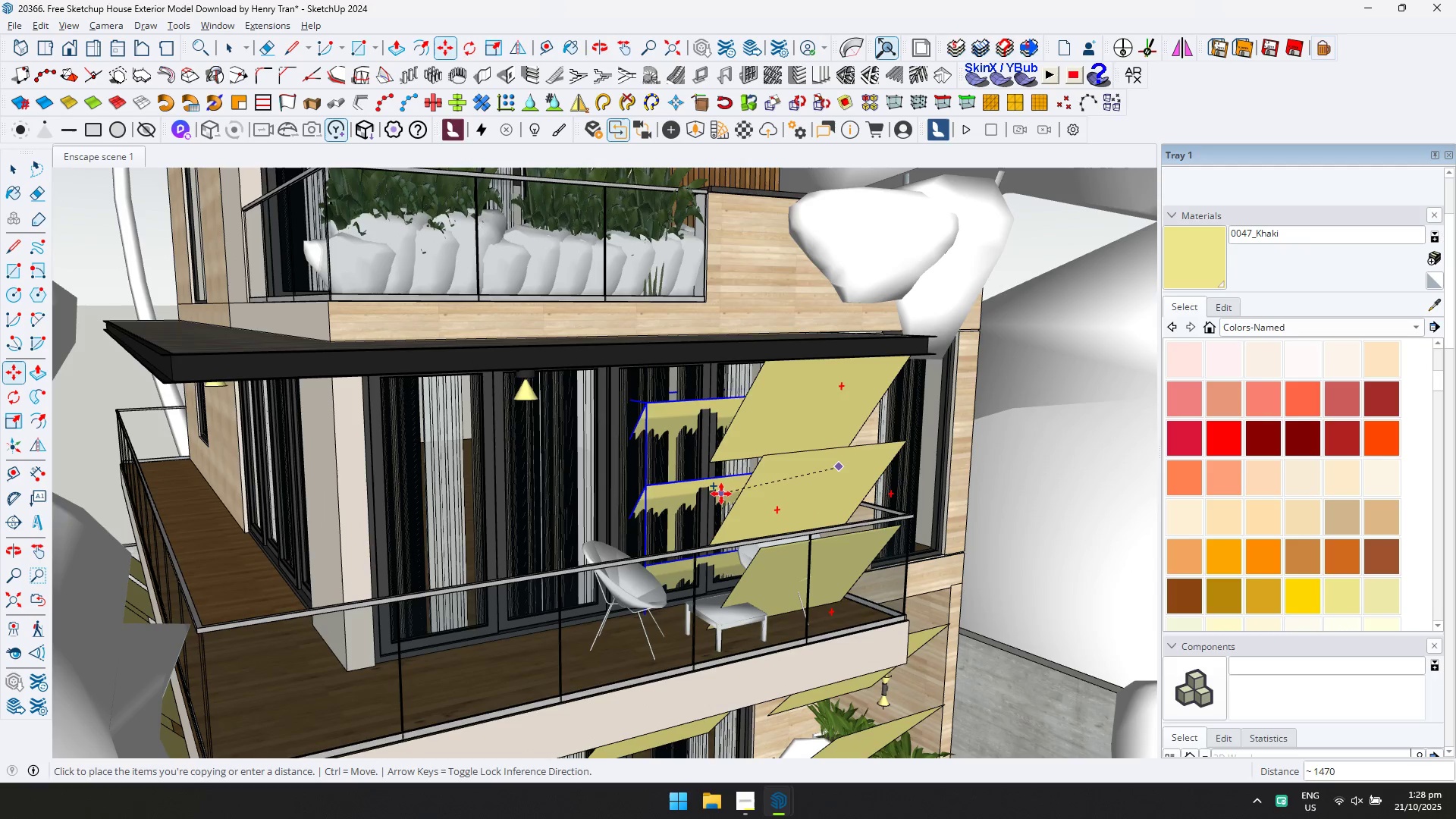 
key(ArrowLeft)
 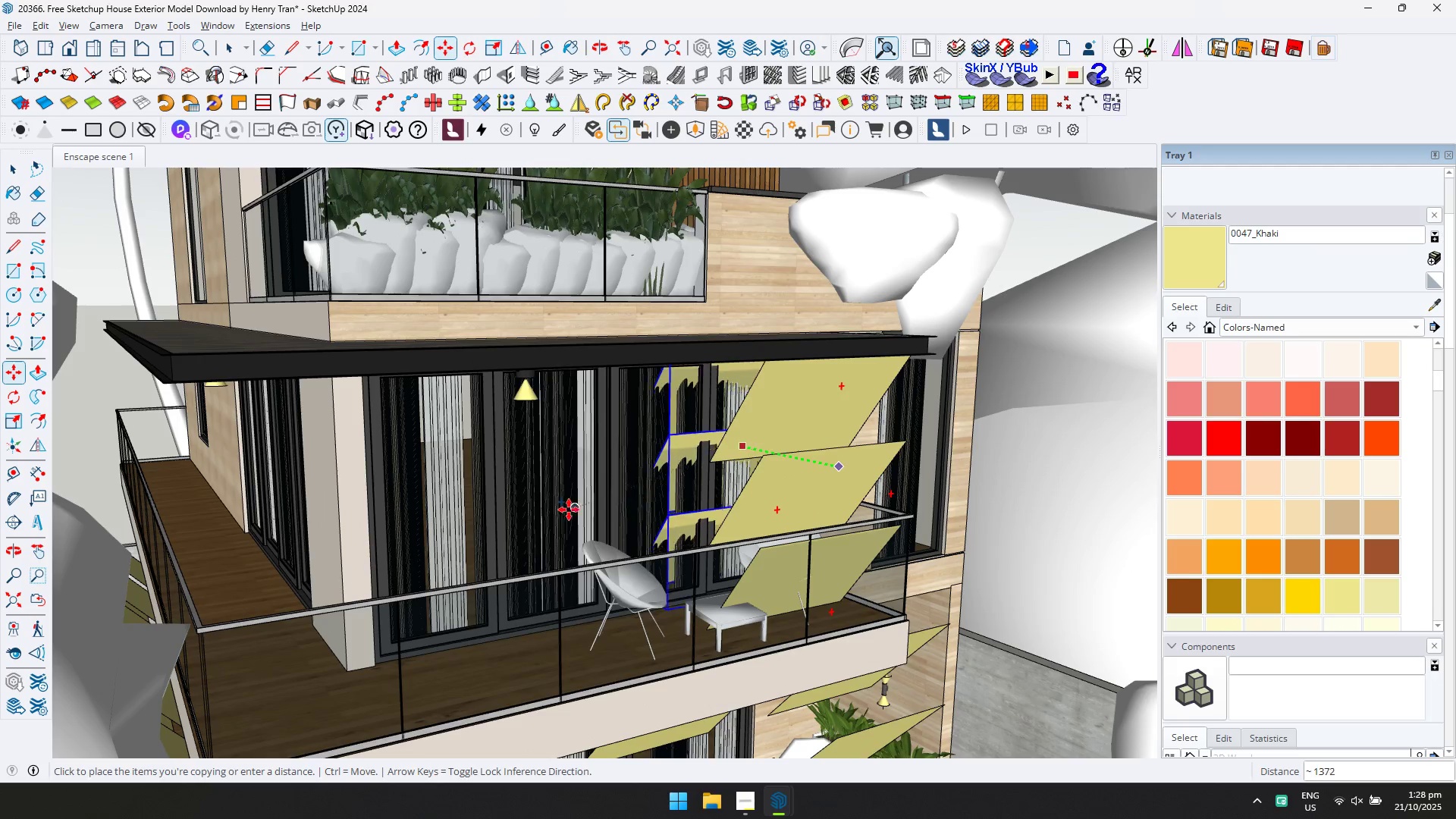 
key(ArrowRight)
 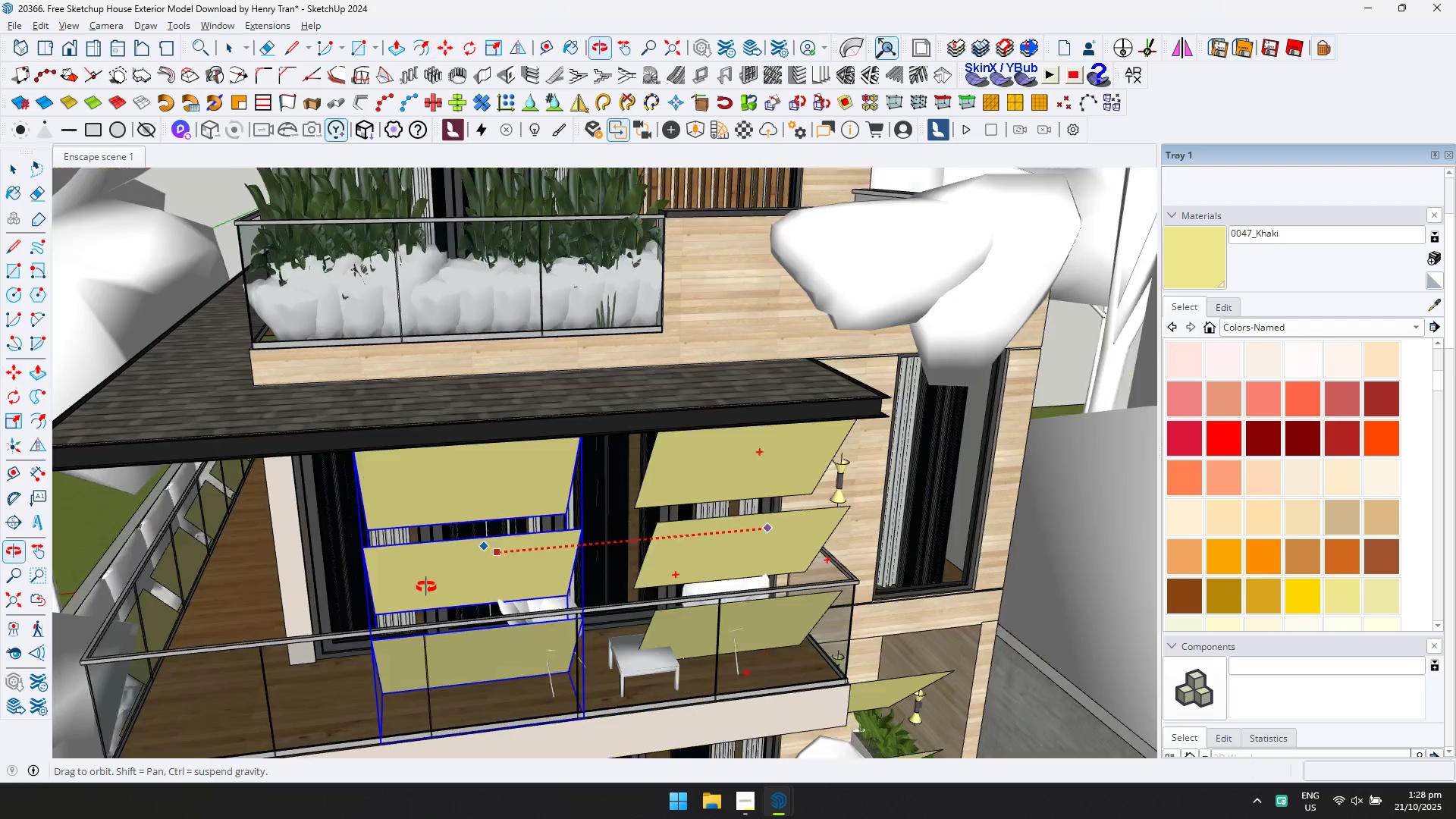 
hold_key(key=ShiftLeft, duration=0.42)
 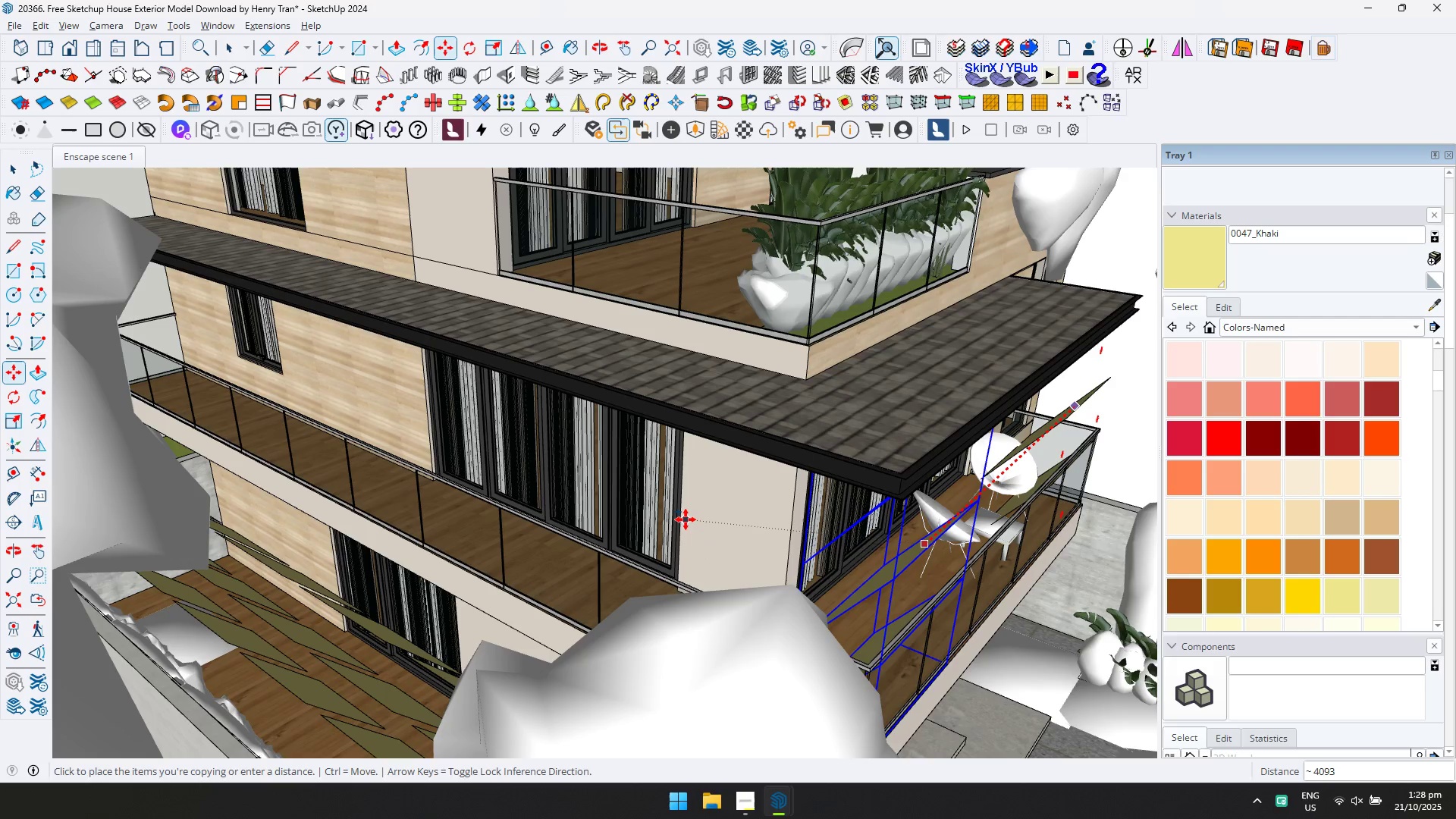 
left_click([686, 519])
 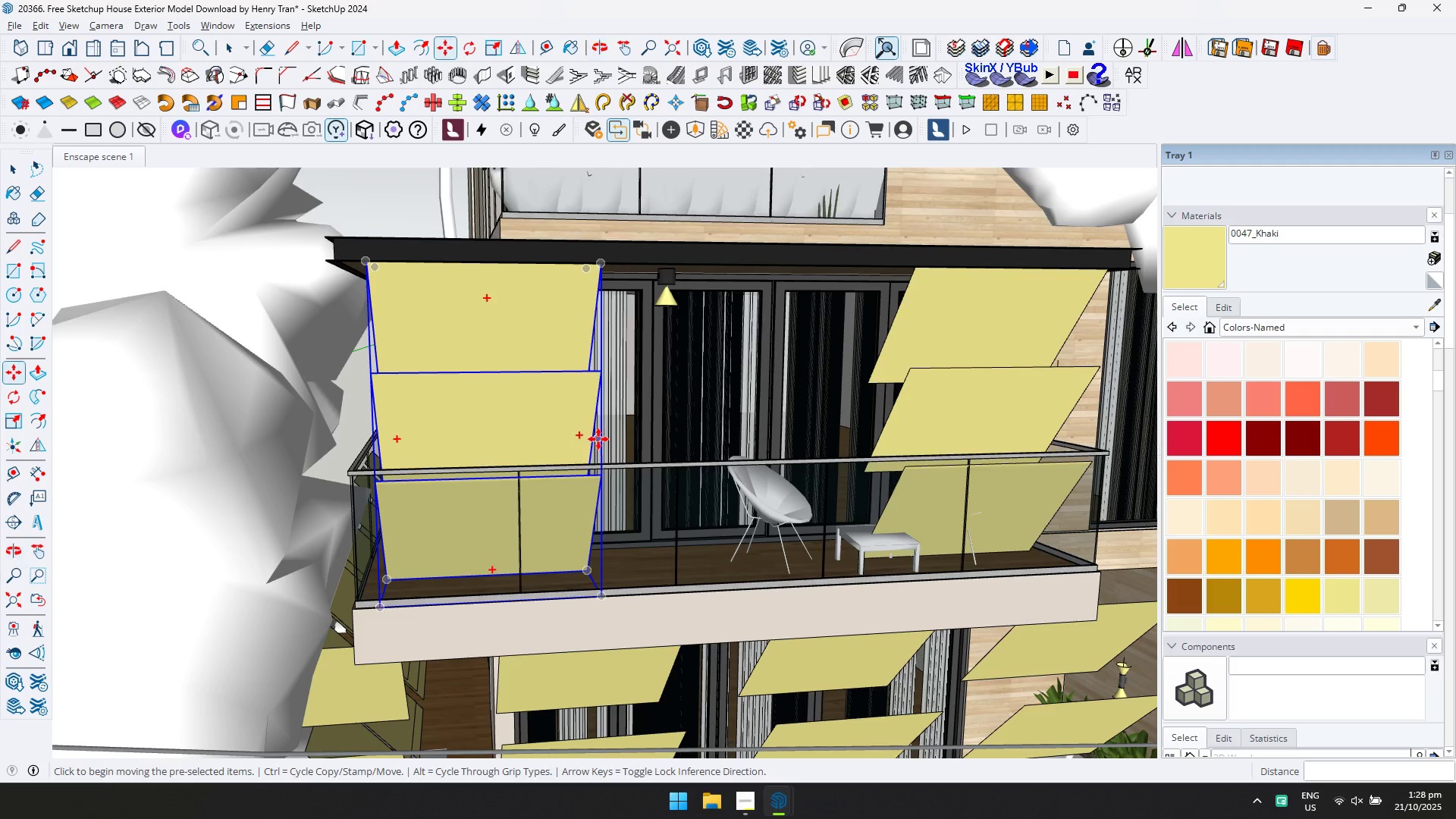 
key(Slash)
 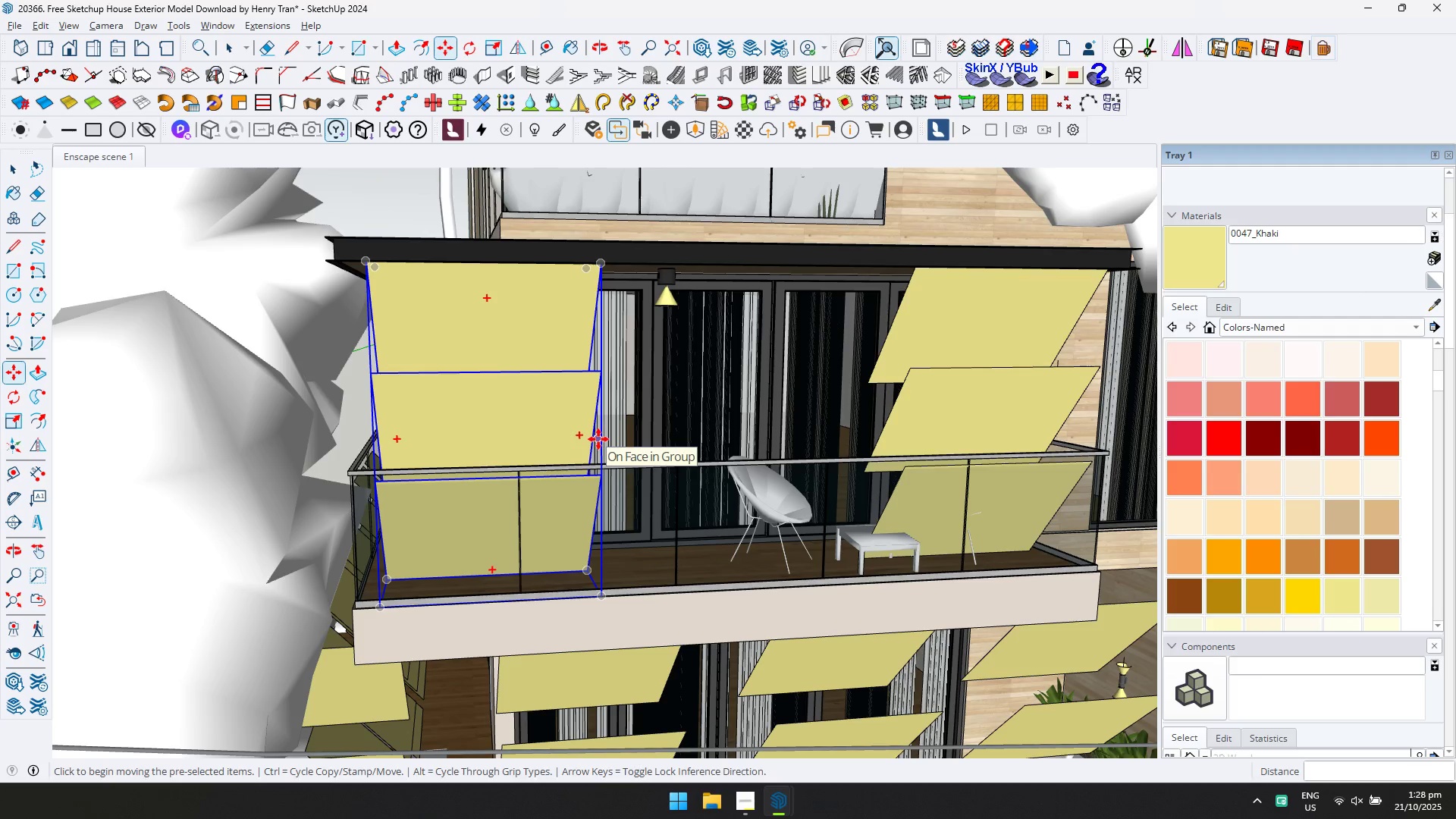 
key(ArrowUp)
 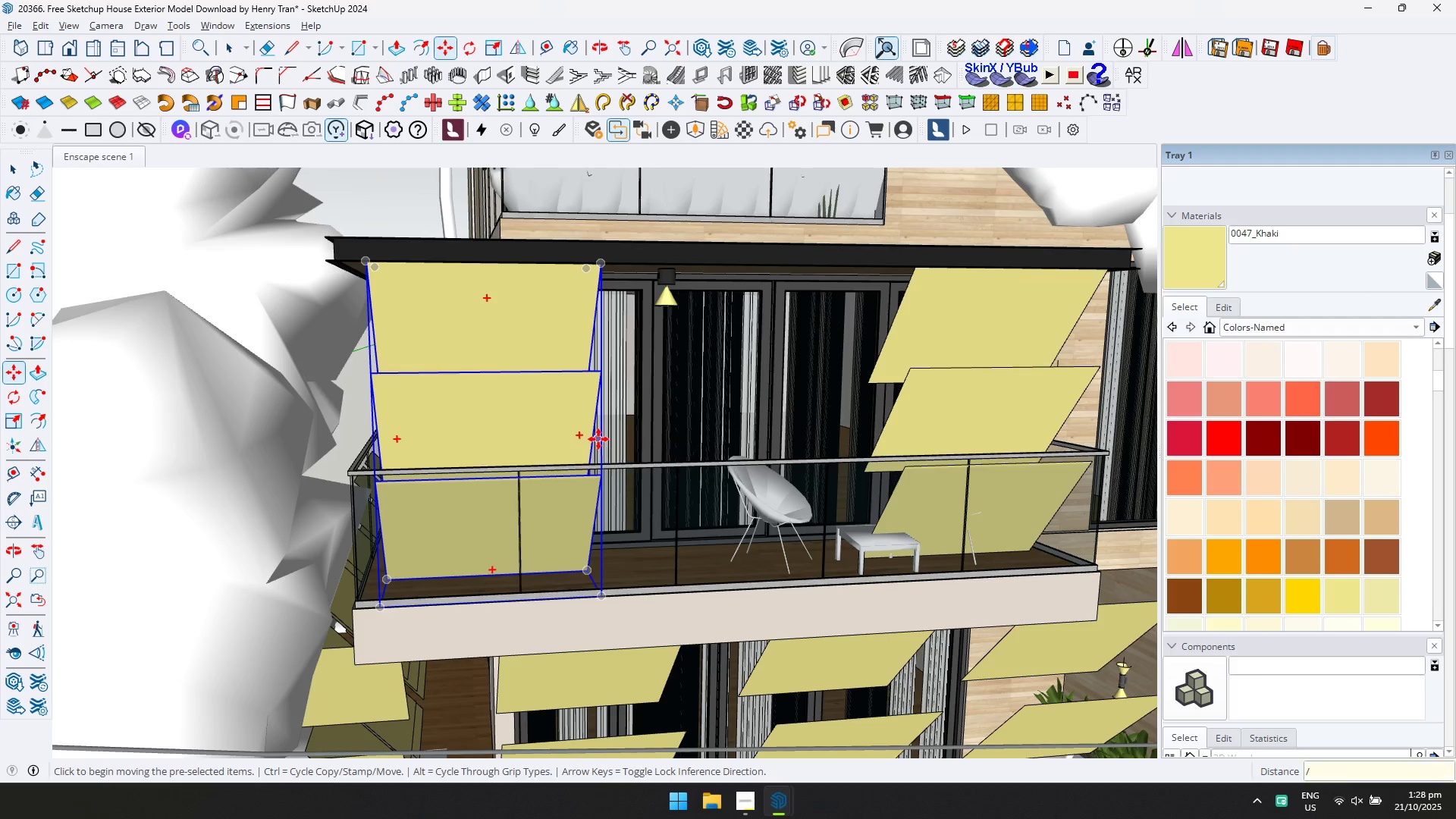 
key(2)
 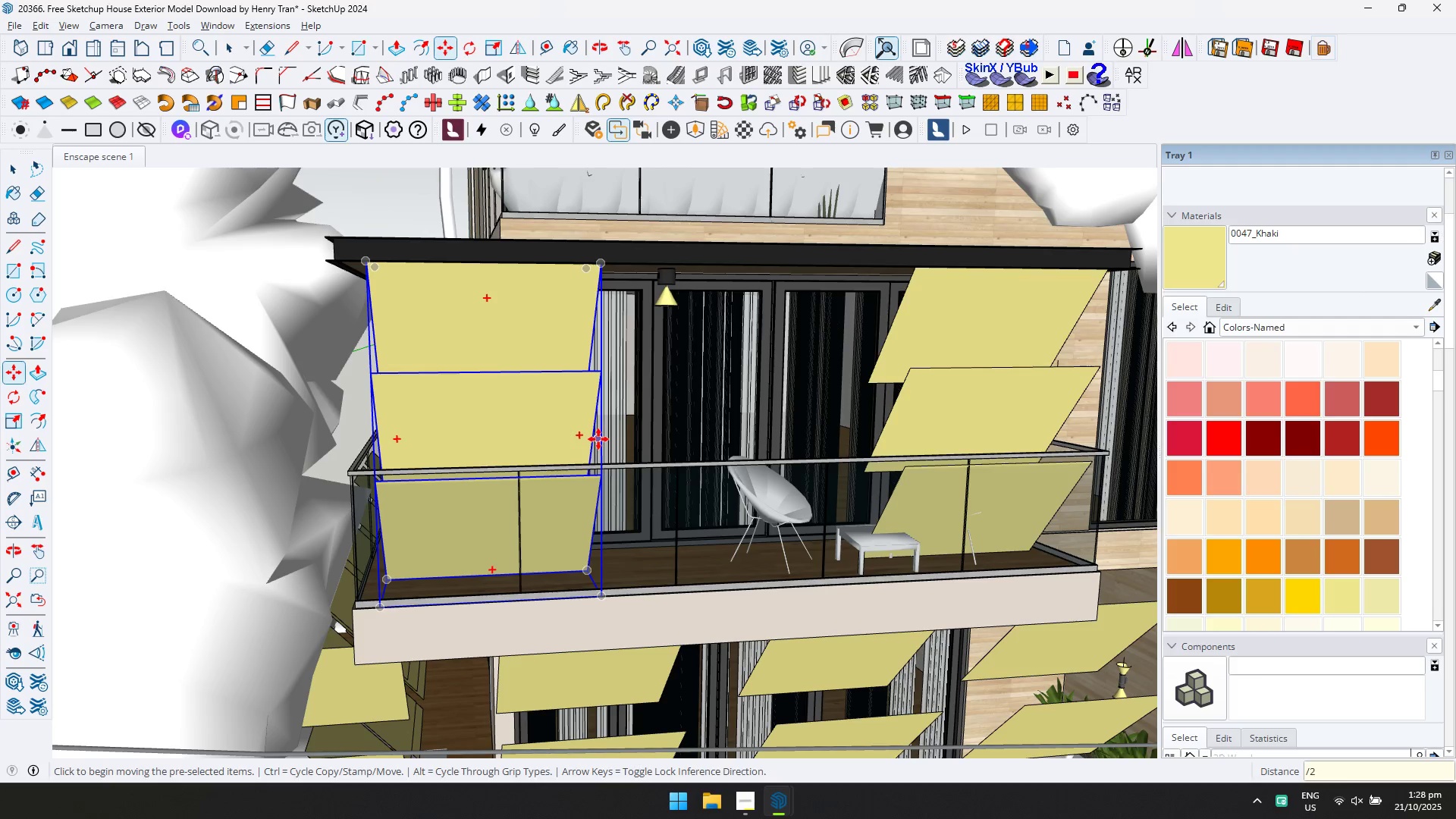 
key(Enter)
 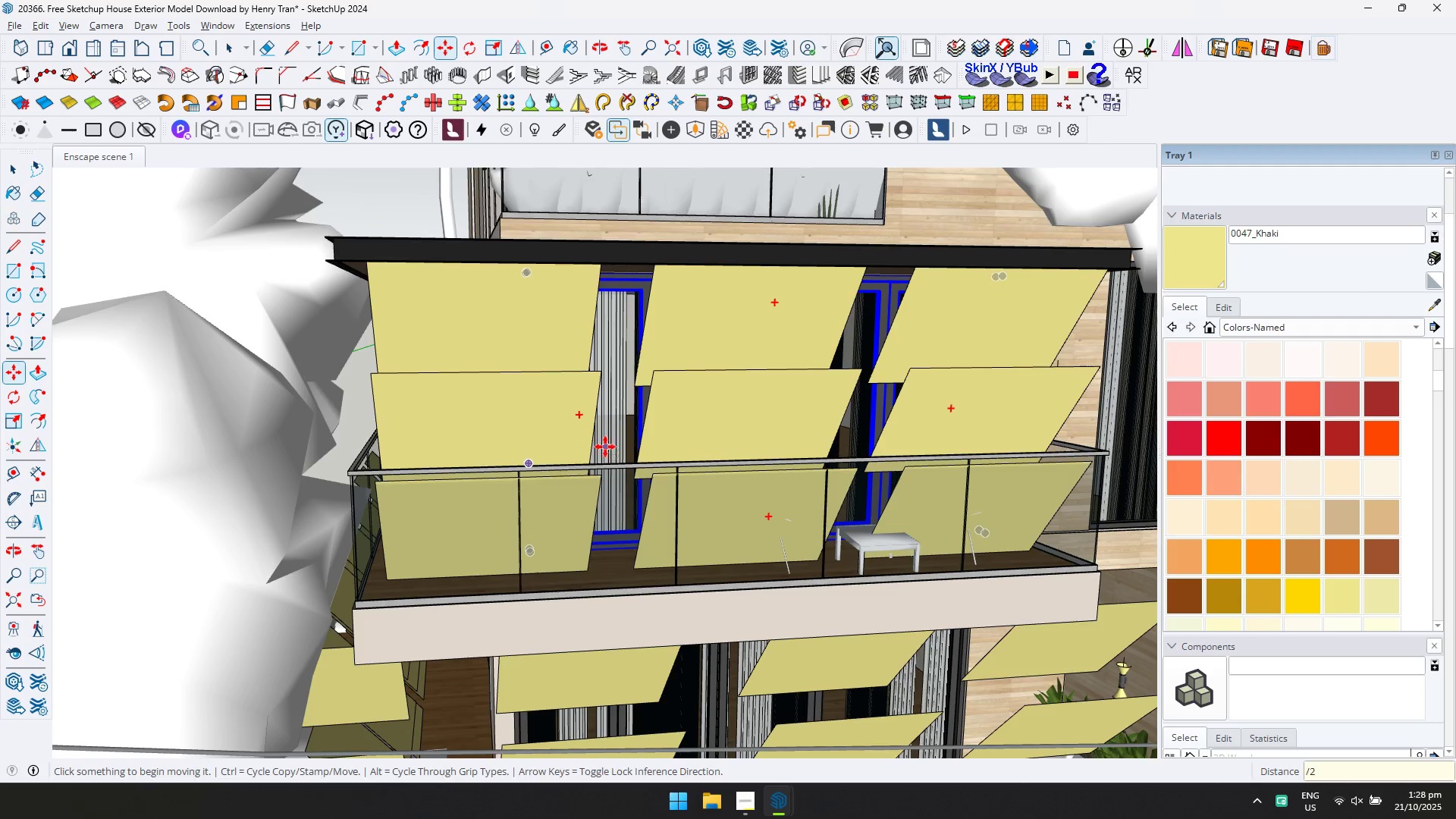 
key(Alt+AltLeft)
 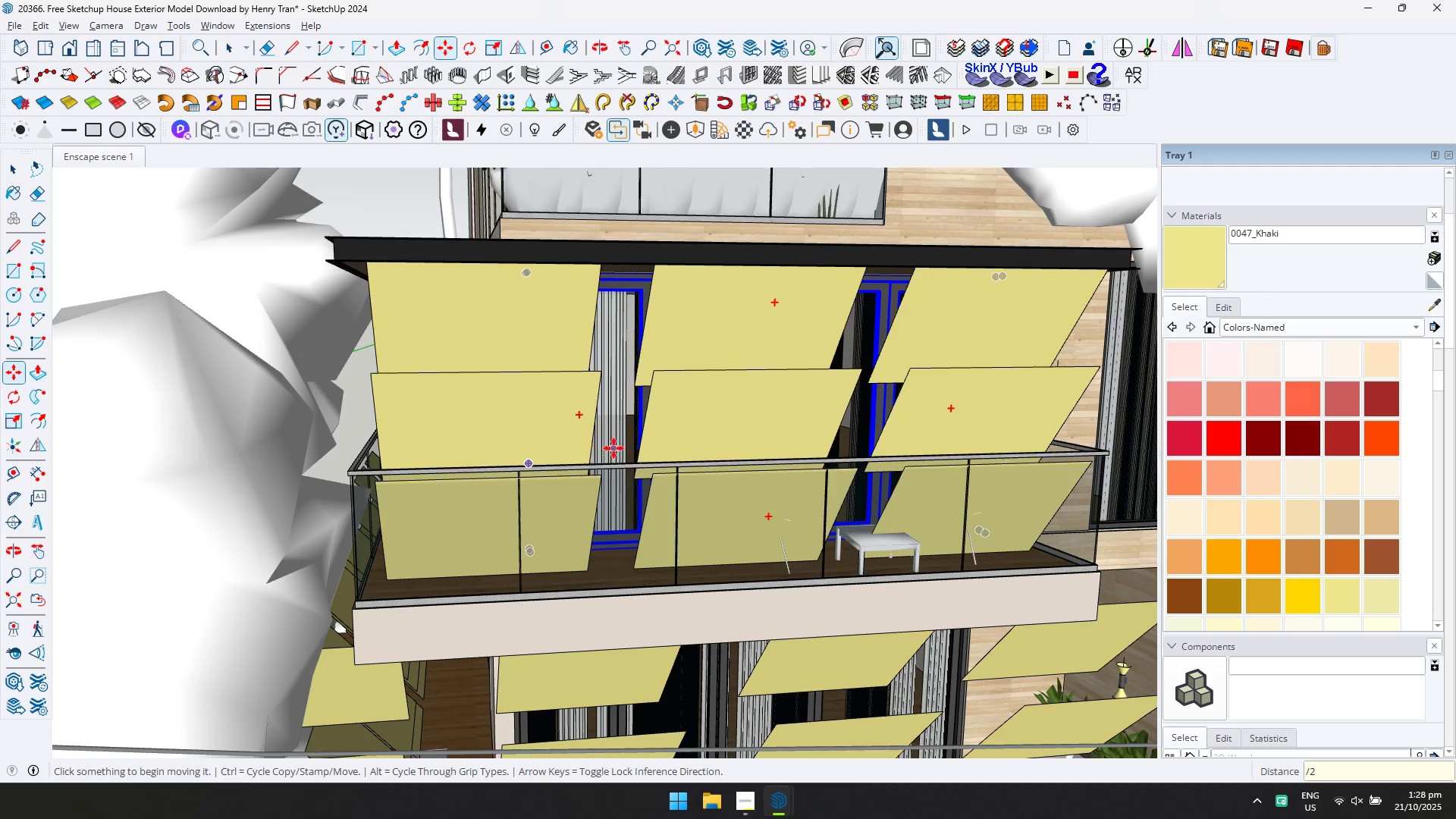 
key(Alt+Tab)
 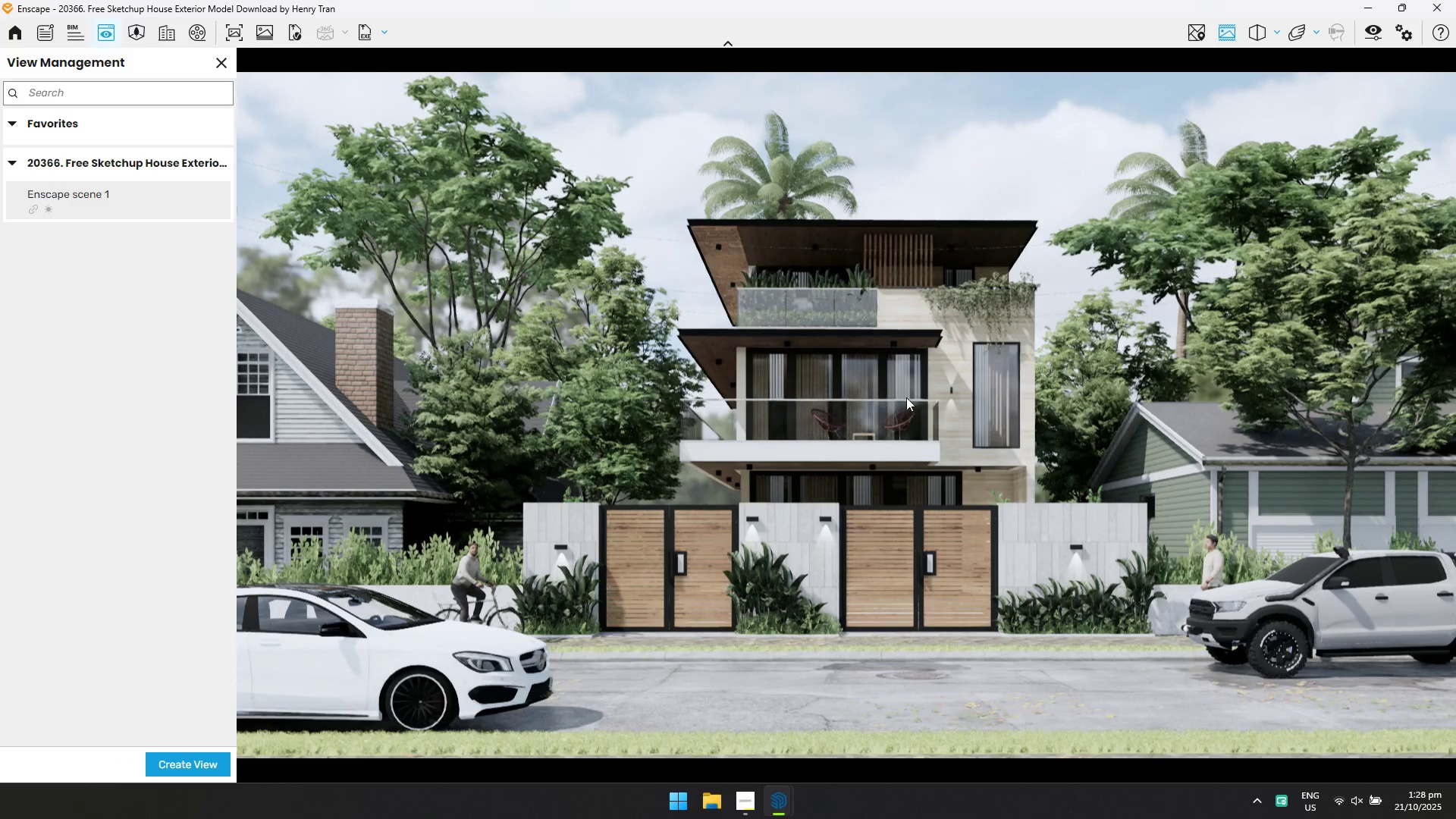 
key(Alt+AltLeft)
 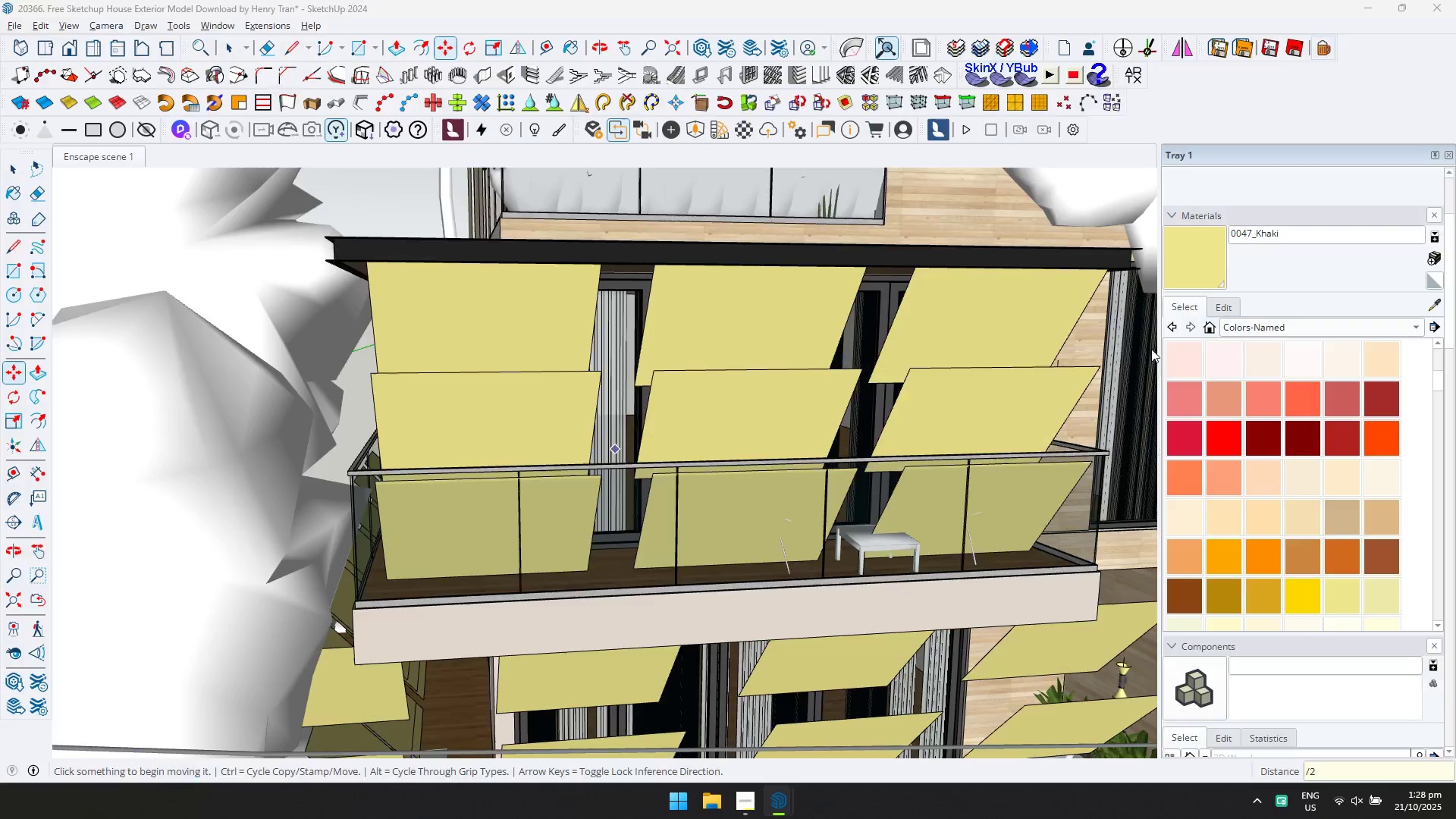 
key(Alt+Tab)
 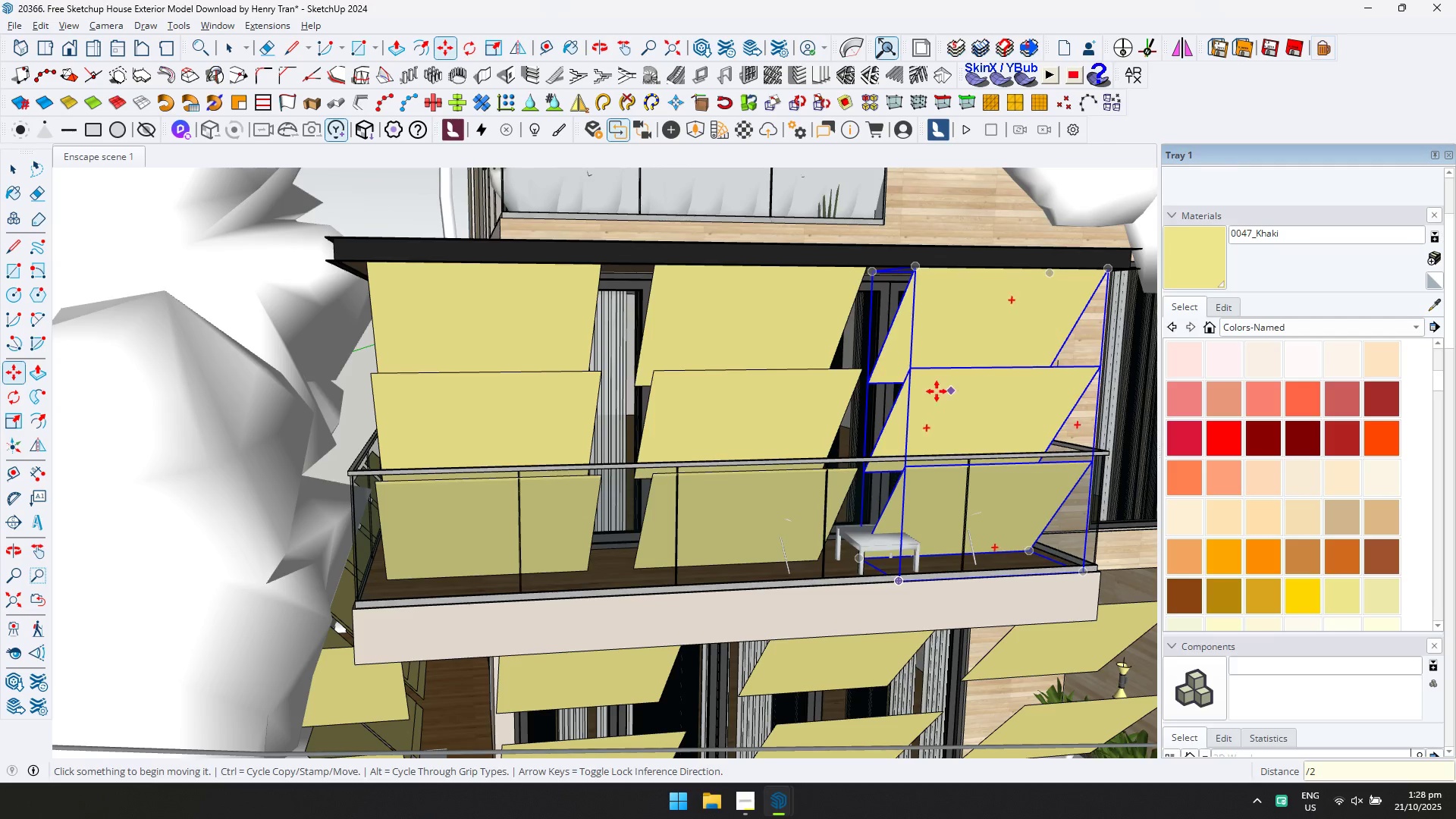 
scroll: coordinate [660, 388], scroll_direction: down, amount: 14.0
 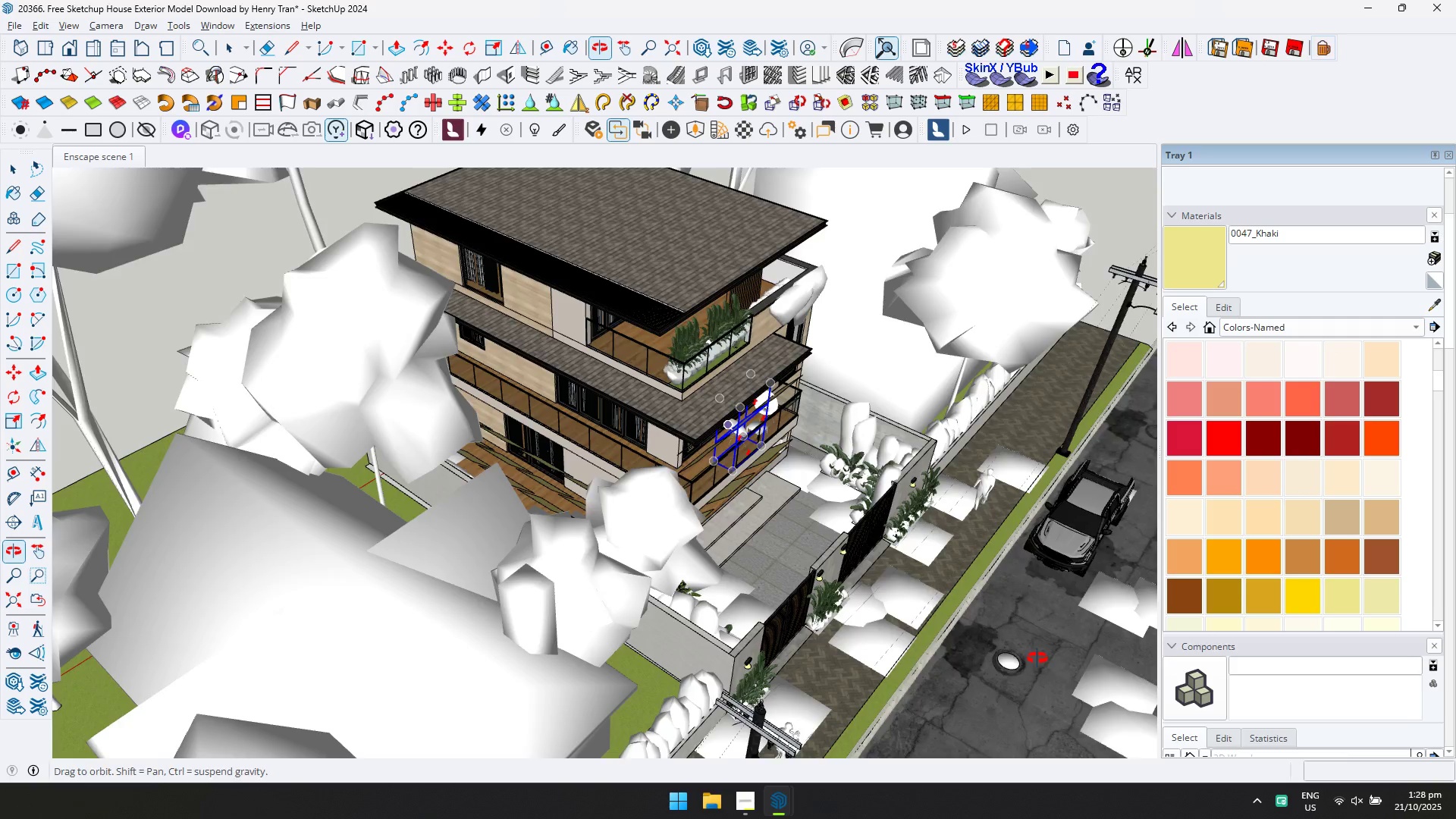 
scroll: coordinate [777, 517], scroll_direction: up, amount: 11.0
 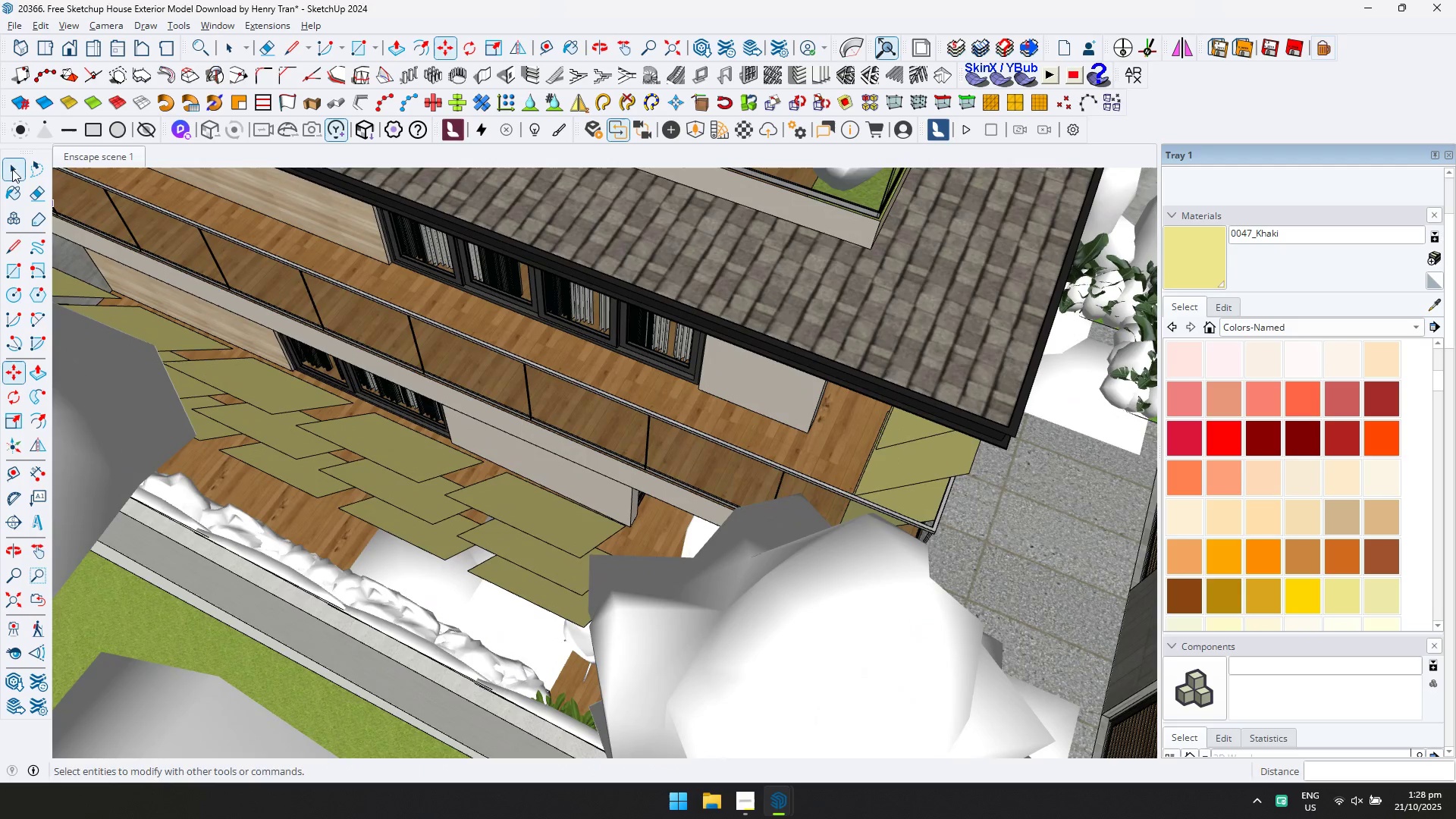 
hold_key(key=ShiftLeft, duration=0.32)
 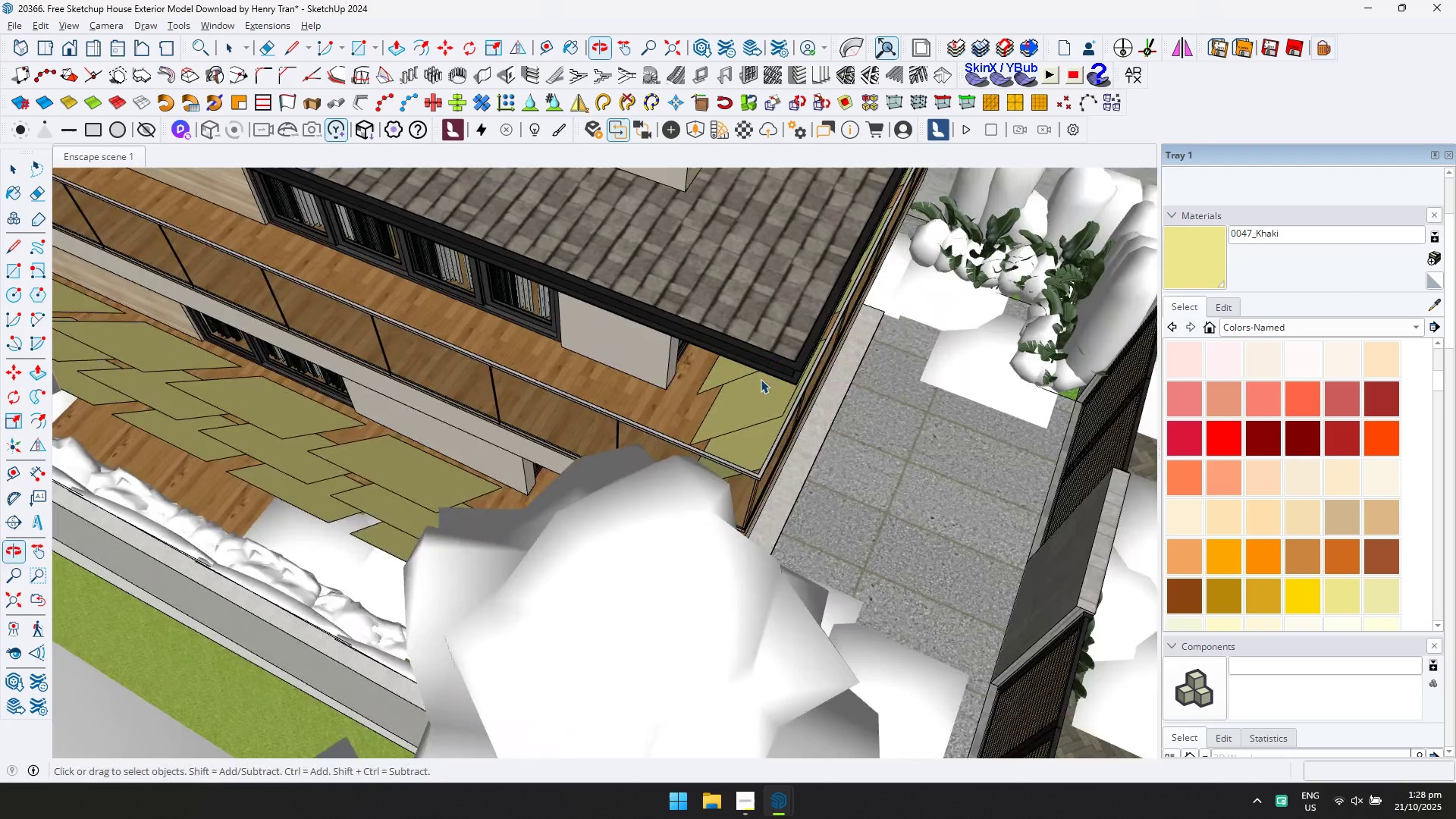 
scroll: coordinate [751, 419], scroll_direction: up, amount: 4.0
 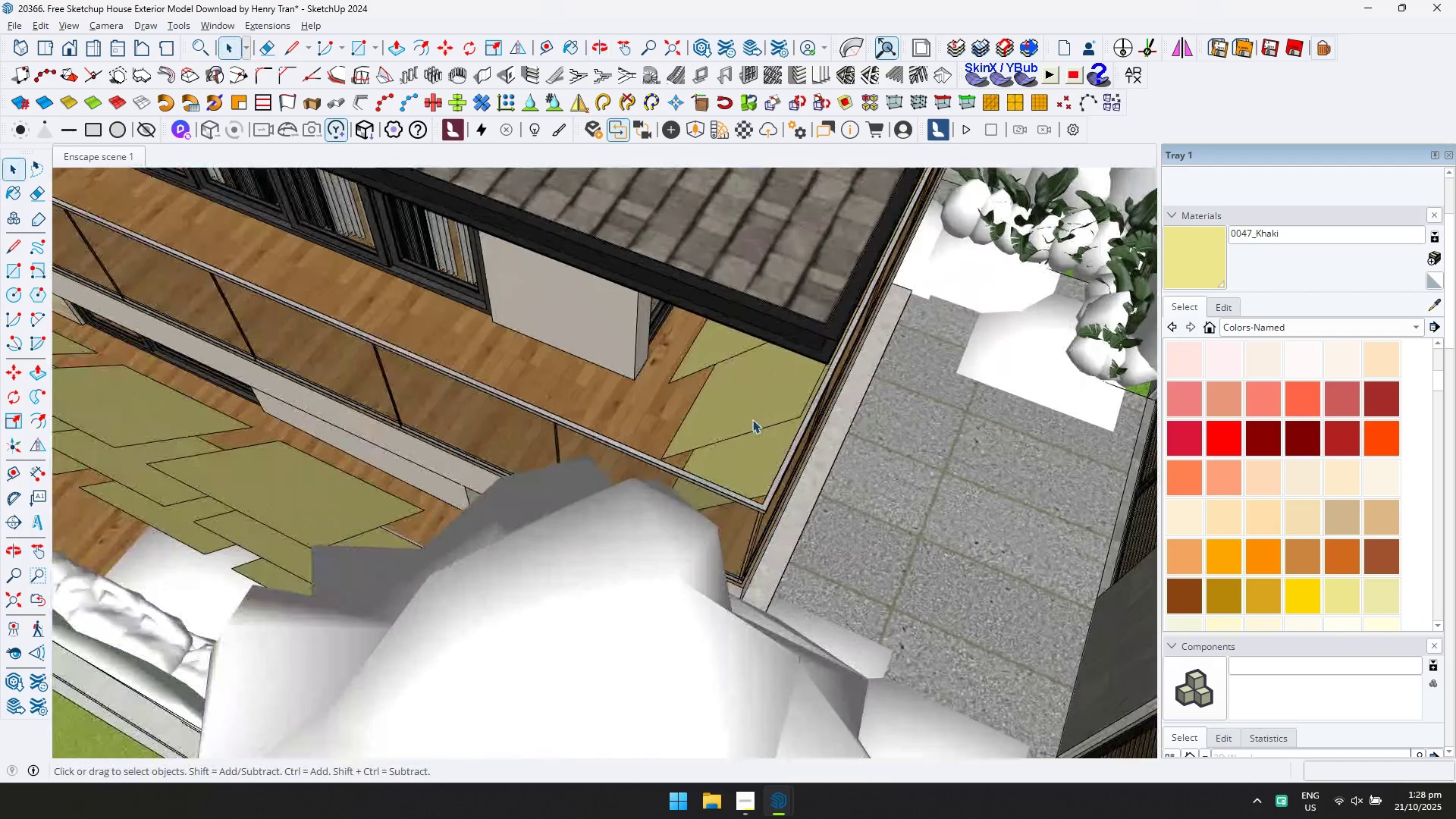 
left_click([752, 419])
 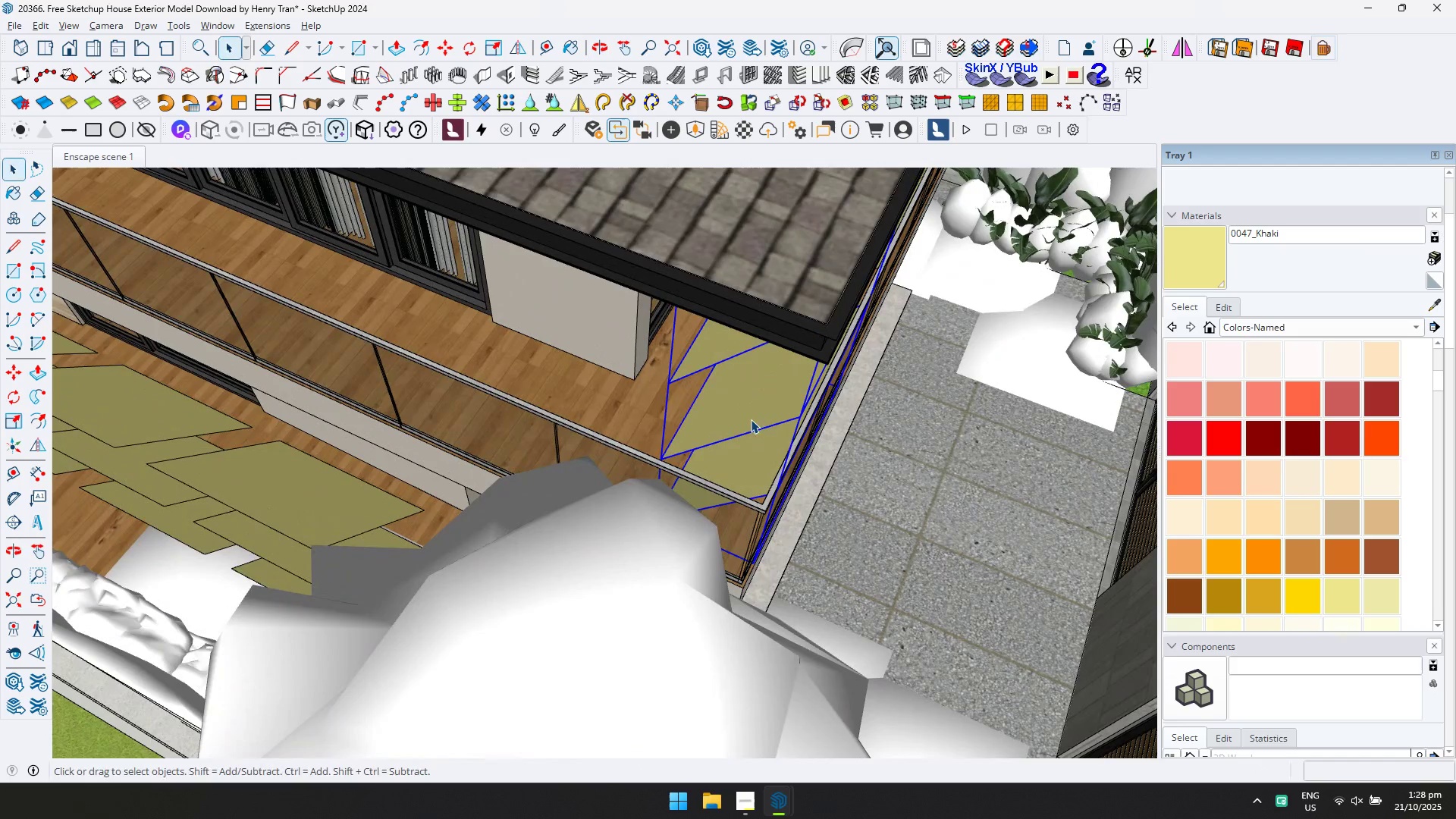 
key(Q)
 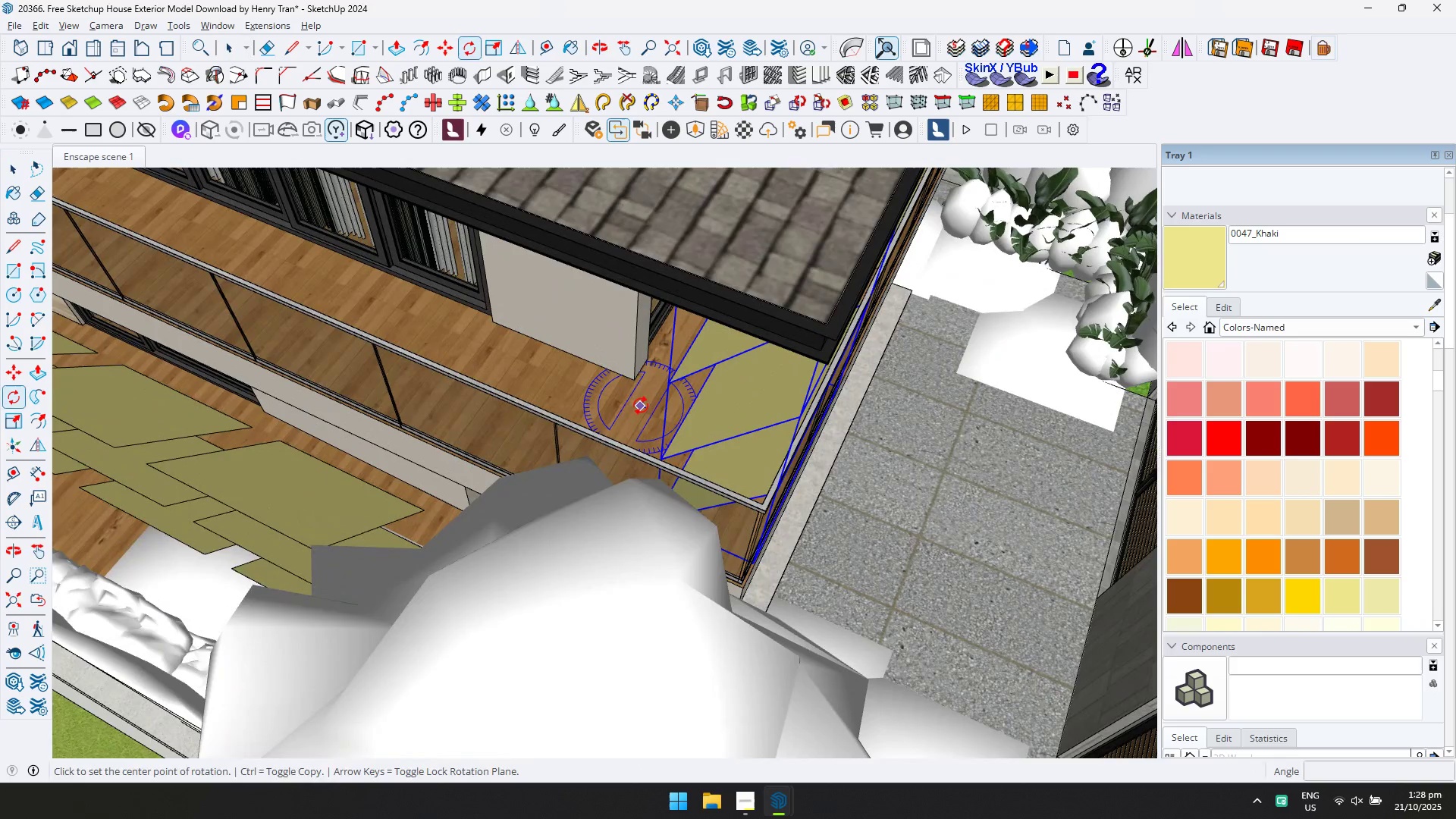 
left_click([641, 406])
 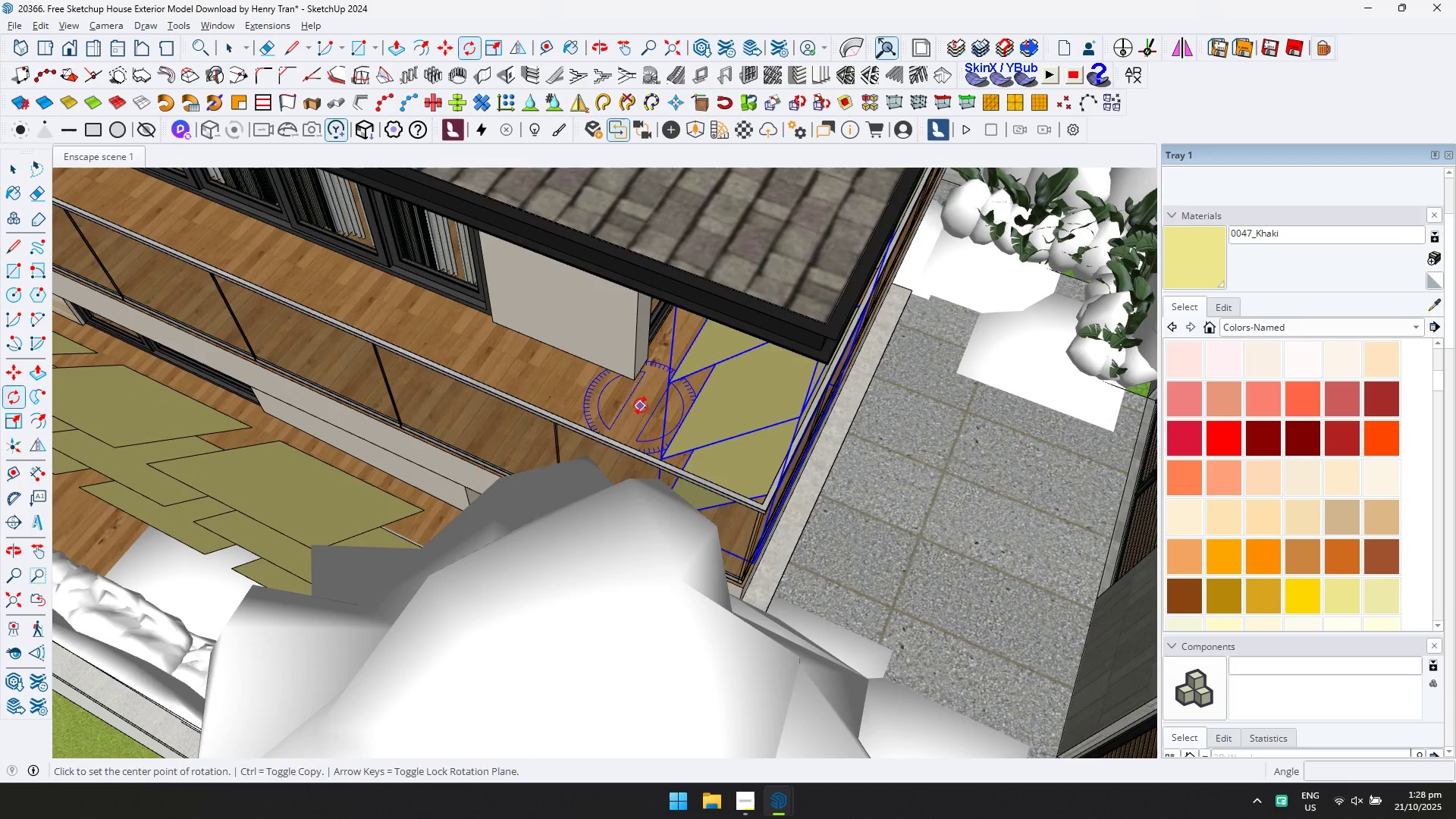 
key(Control+ControlLeft)
 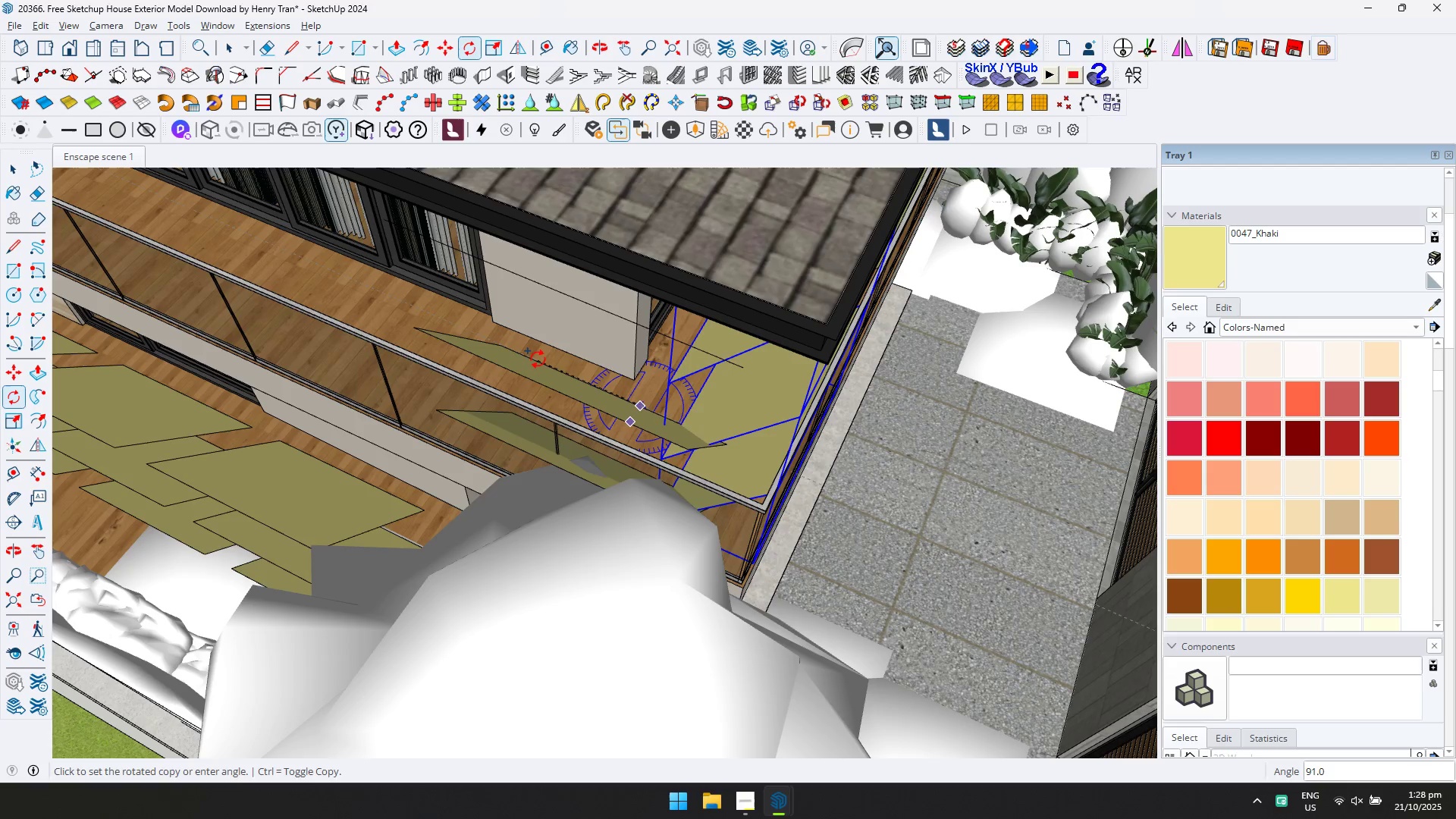 
left_click([536, 362])
 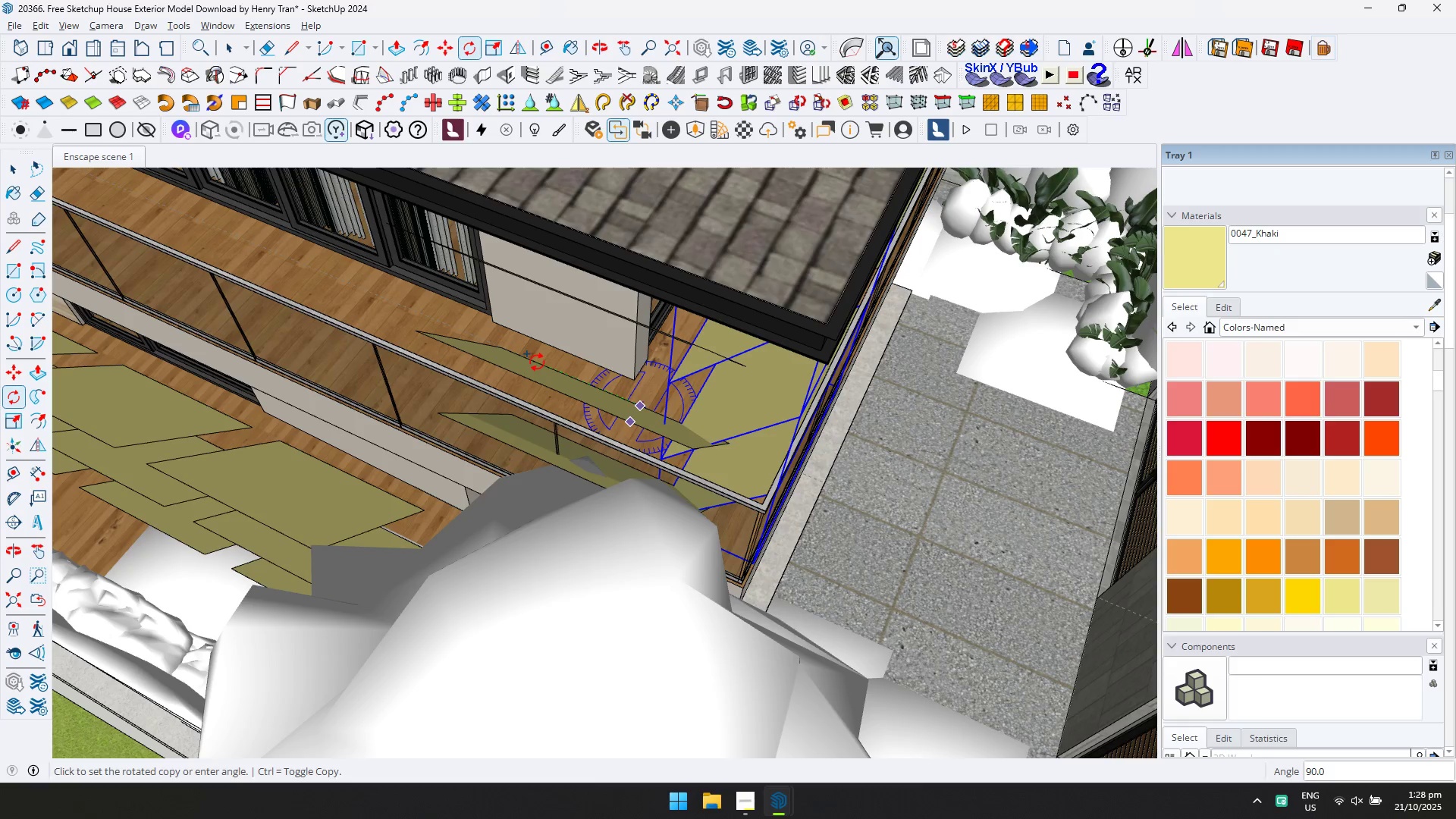 
scroll: coordinate [704, 425], scroll_direction: down, amount: 2.0
 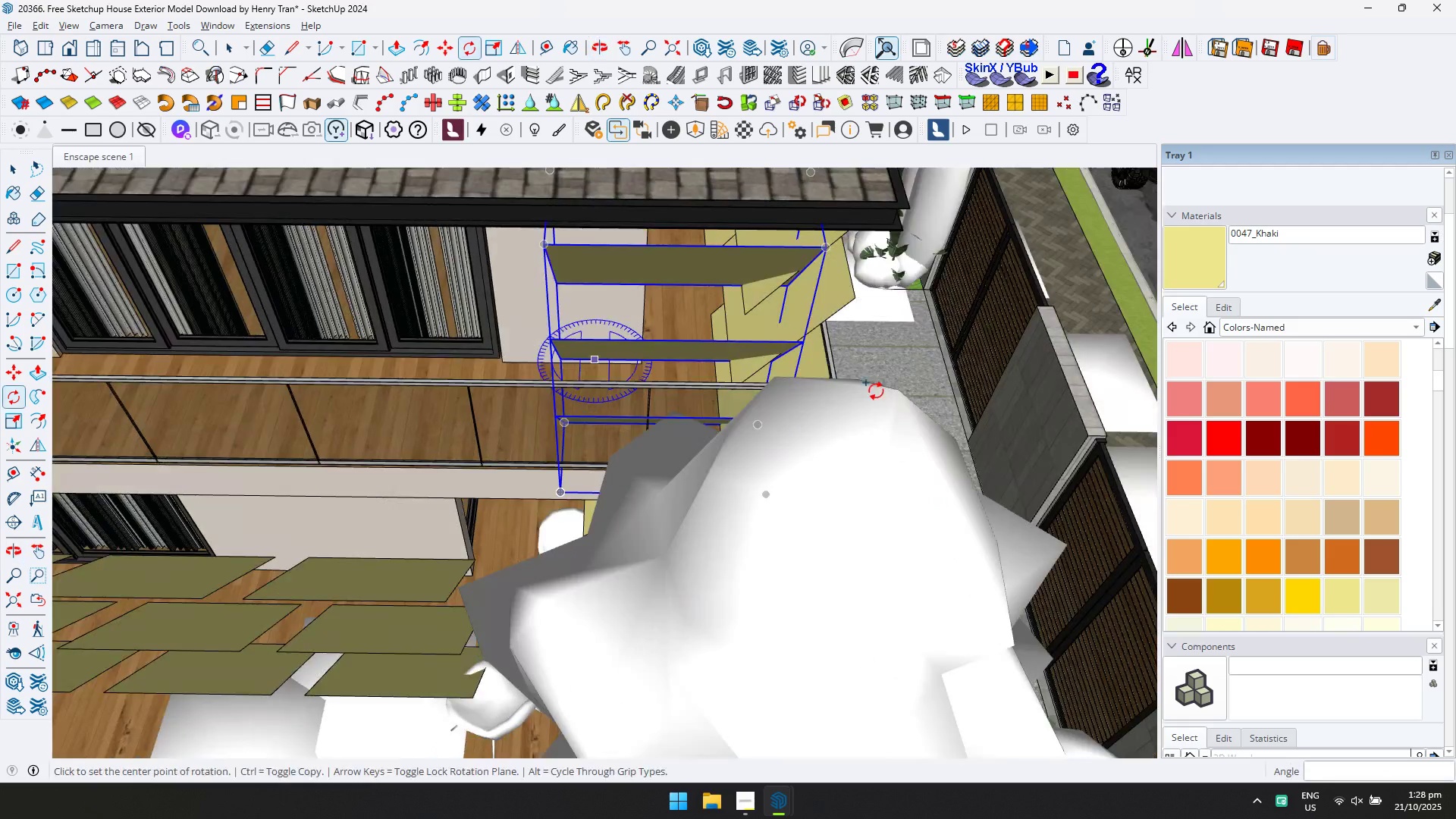 
key(M)
 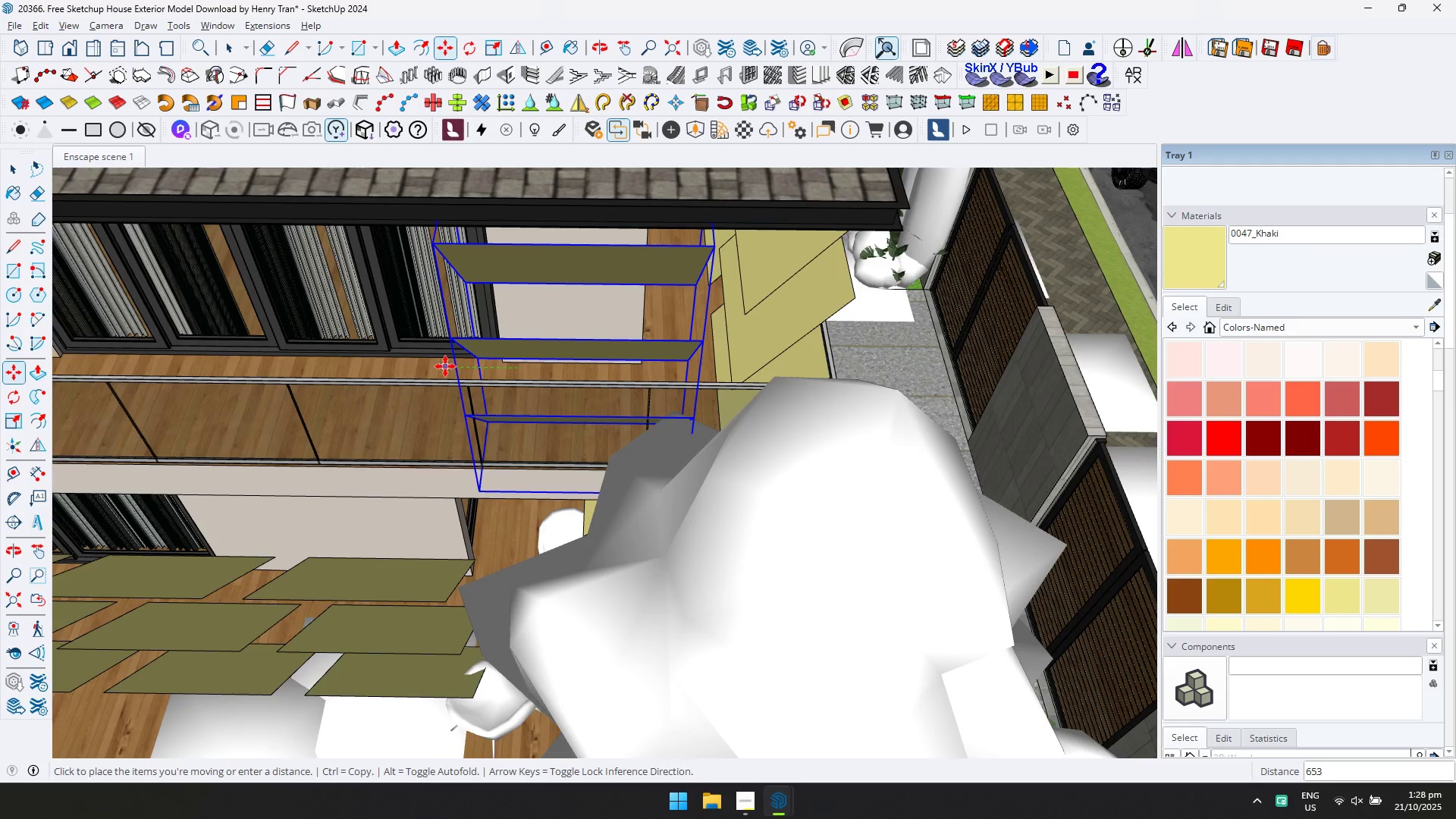 
left_click([453, 366])
 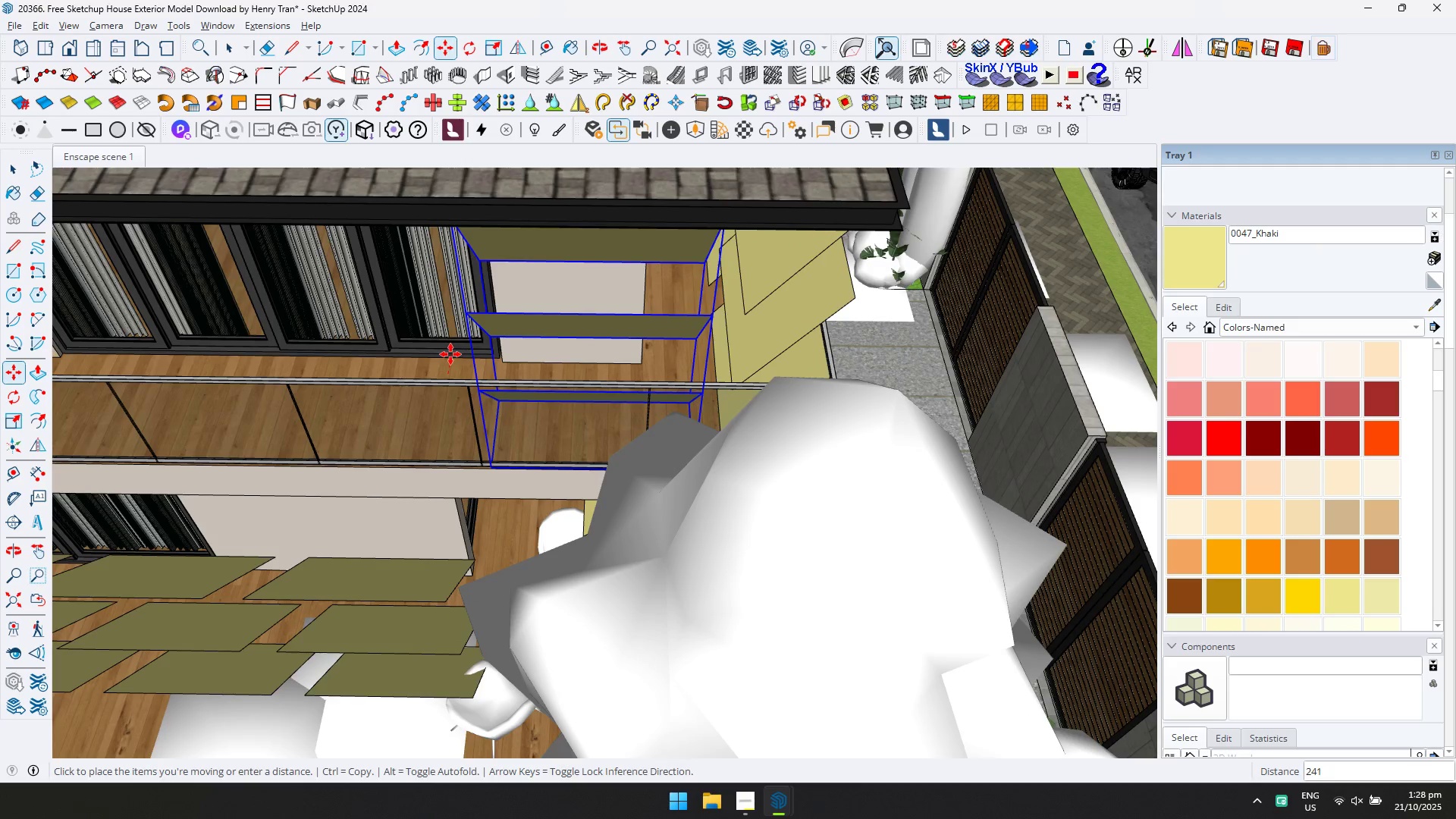 
key(ArrowLeft)
 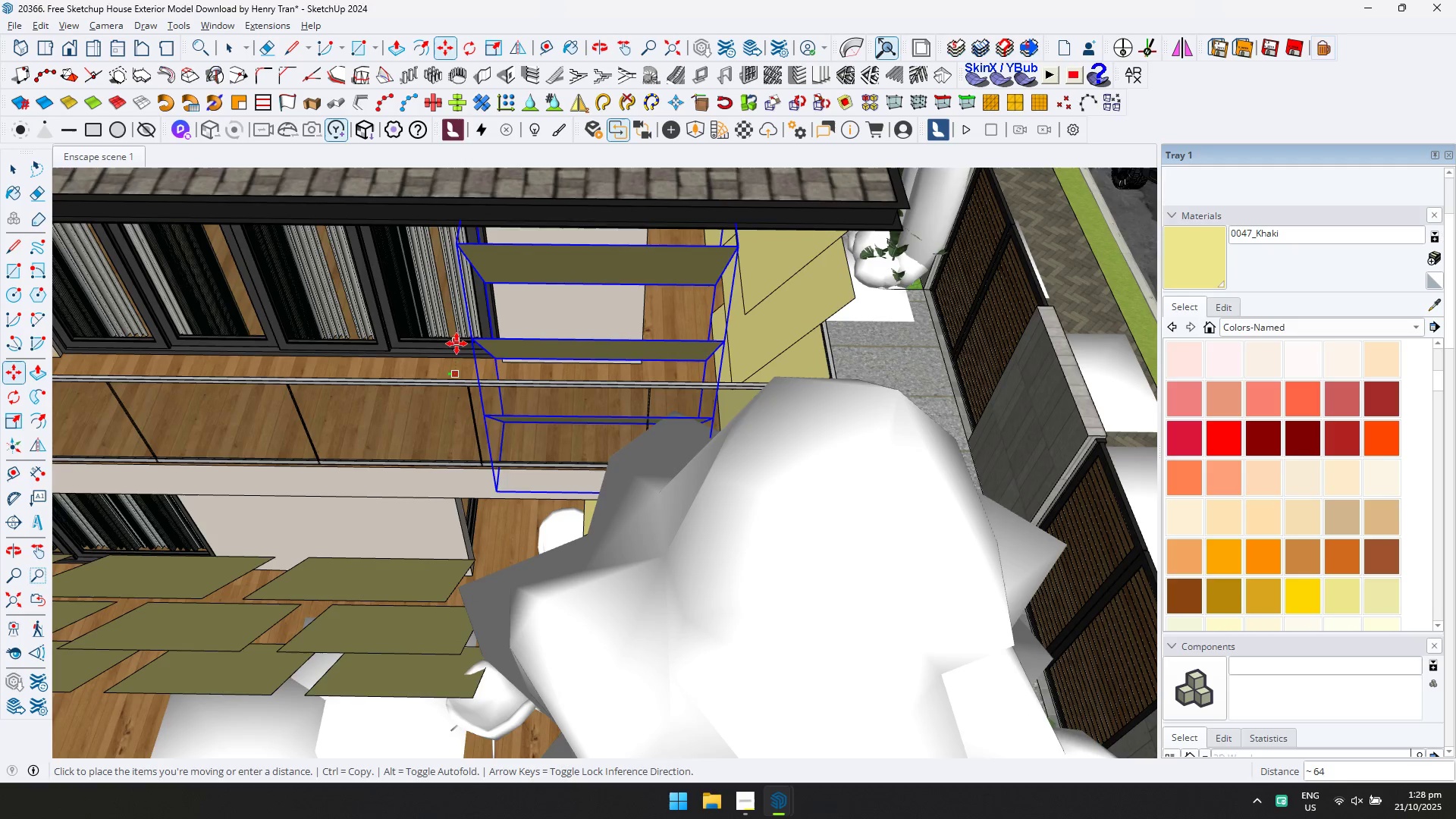 
key(ArrowRight)
 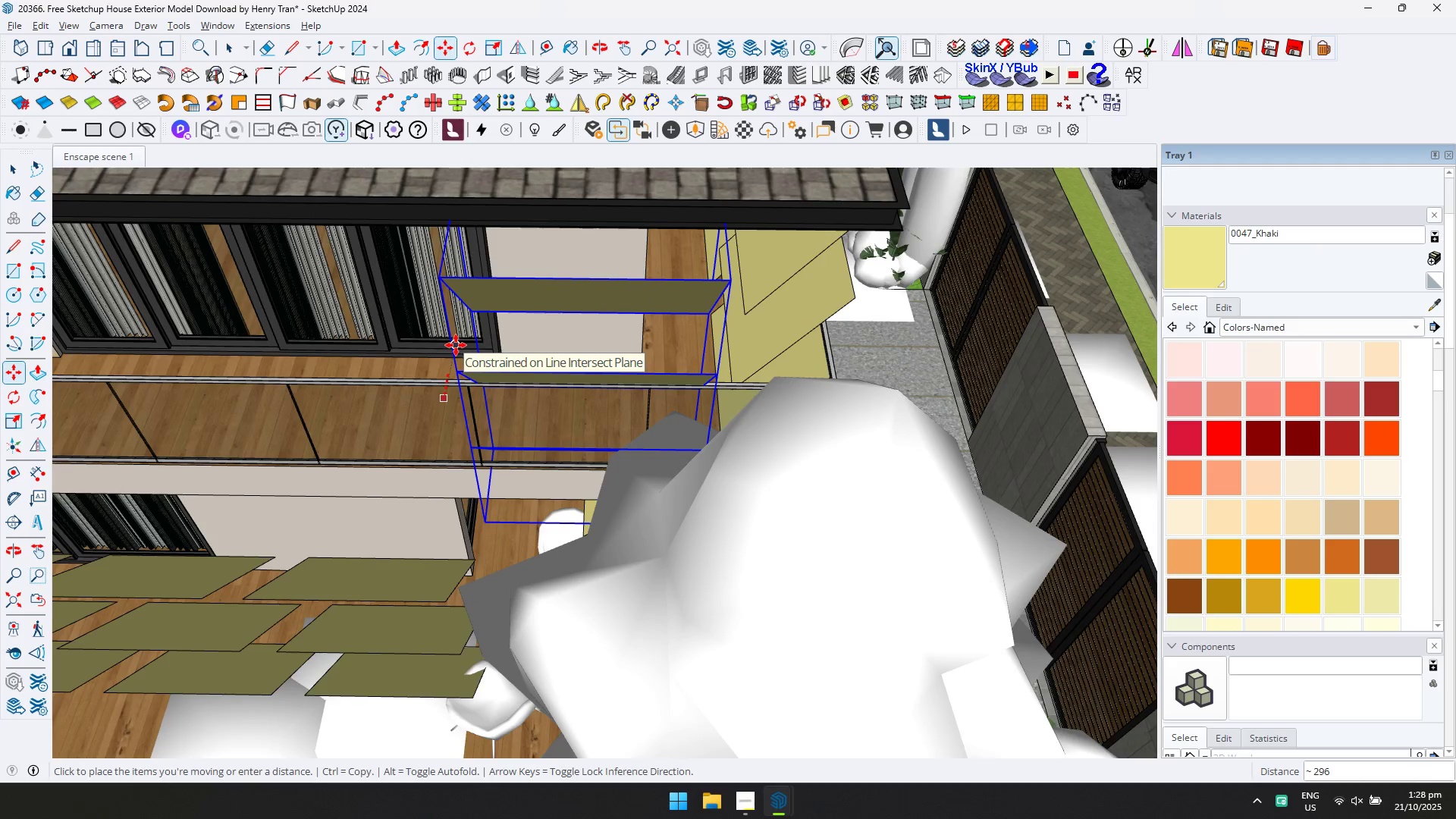 
left_click([456, 345])
 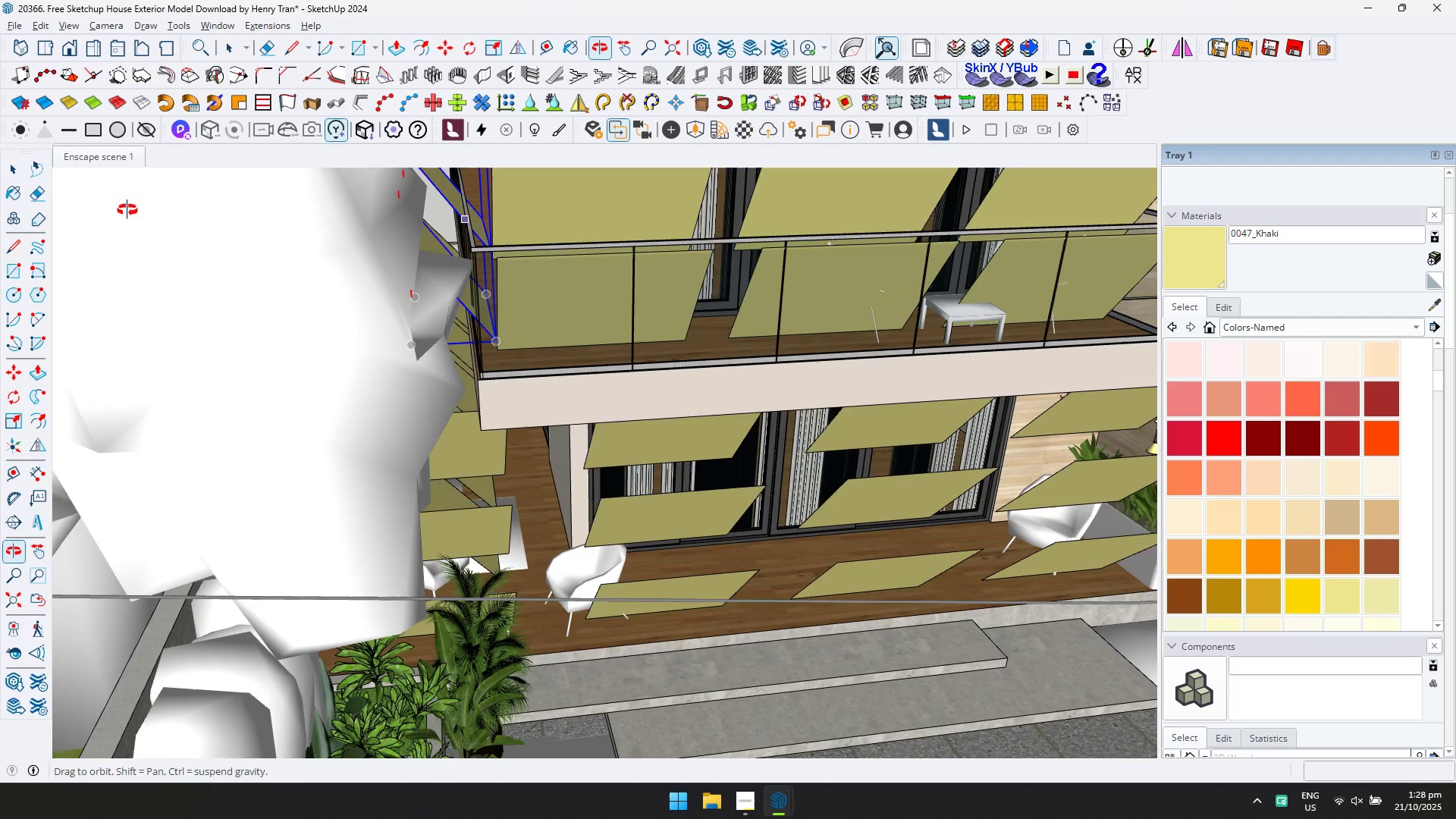 
hold_key(key=ShiftLeft, duration=0.48)
 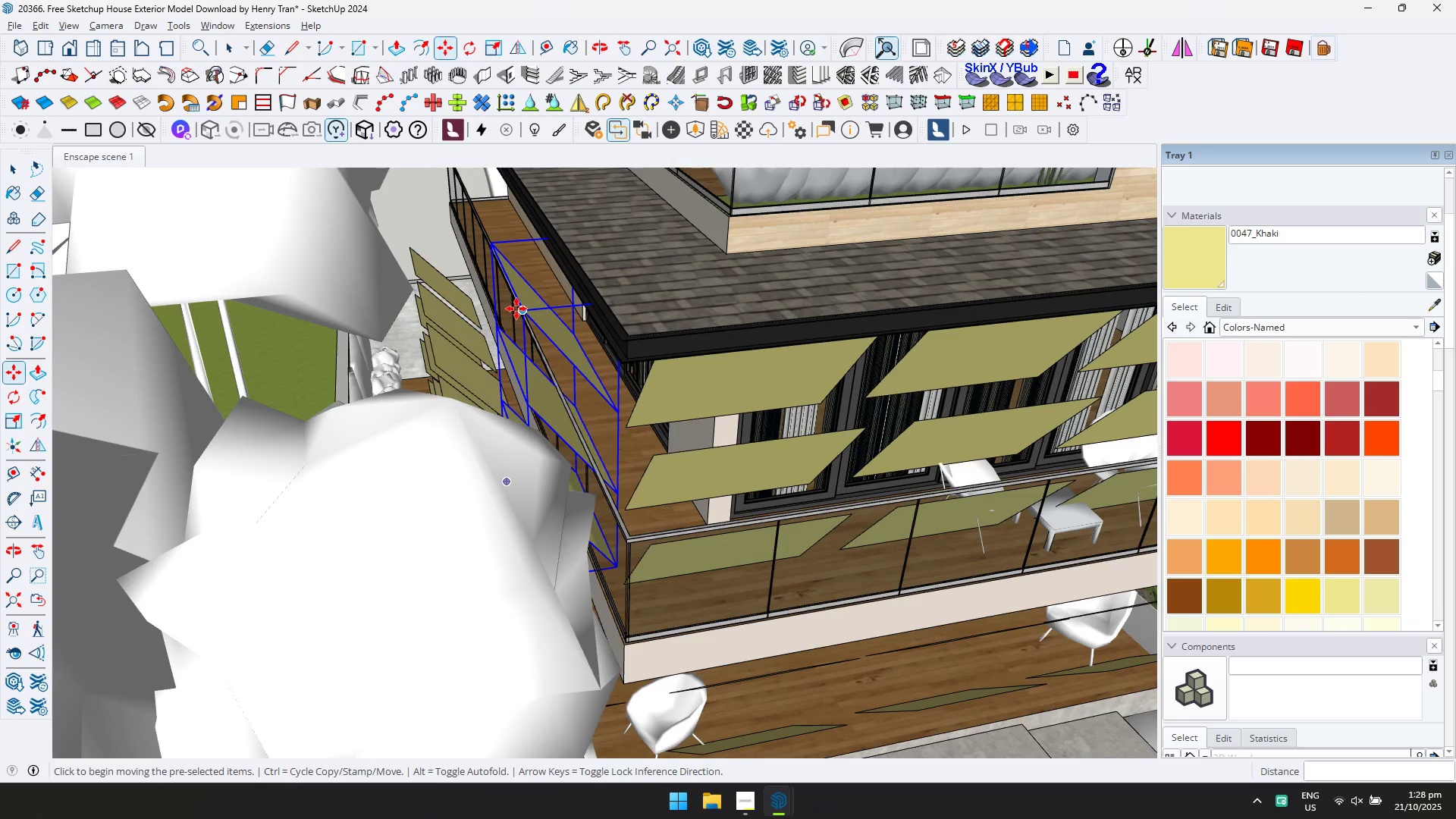 
left_click([516, 309])
 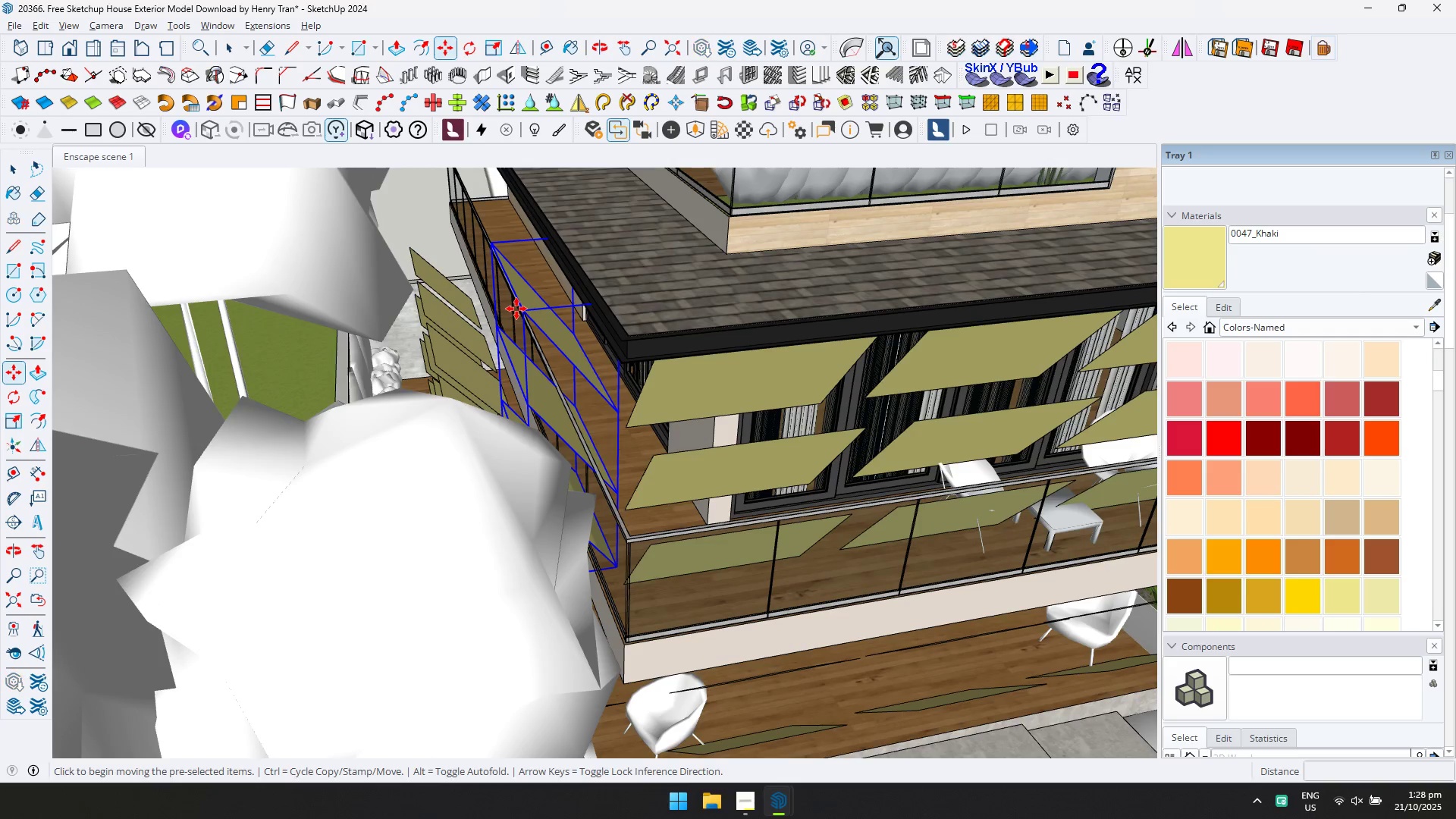 
key(ArrowLeft)
 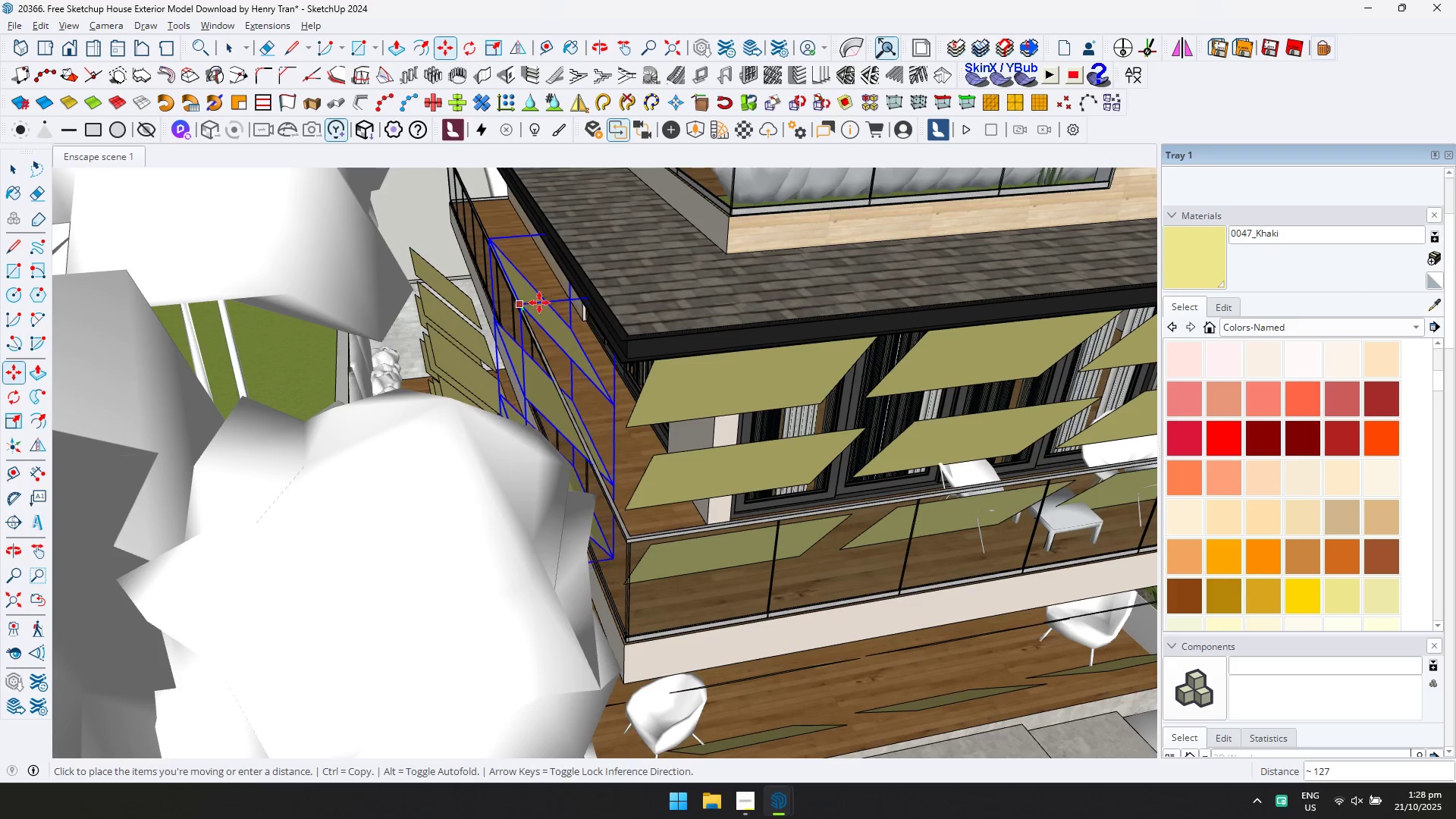 
key(ArrowRight)
 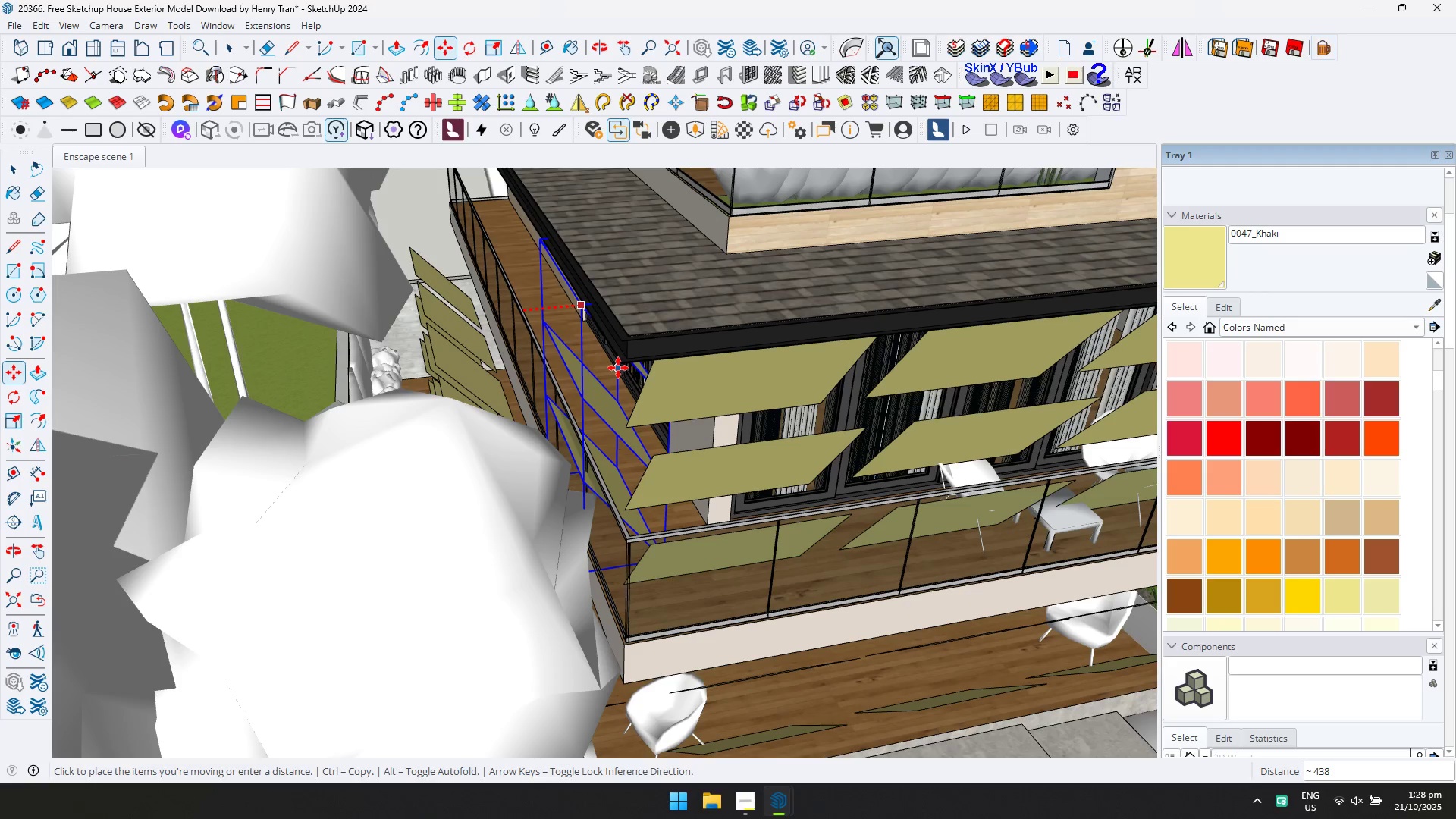 
left_click([618, 368])
 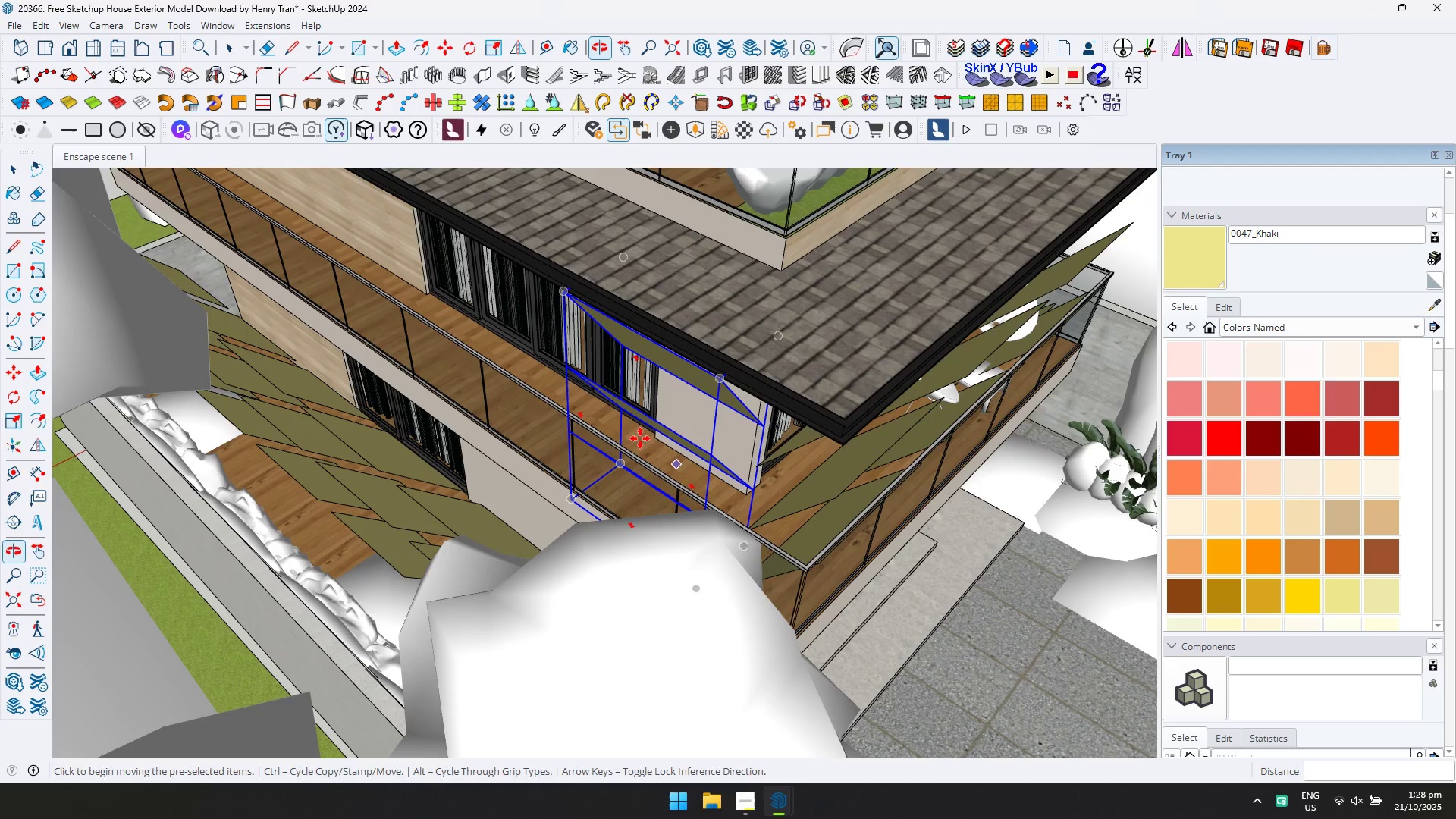 
scroll: coordinate [538, 383], scroll_direction: up, amount: 8.0
 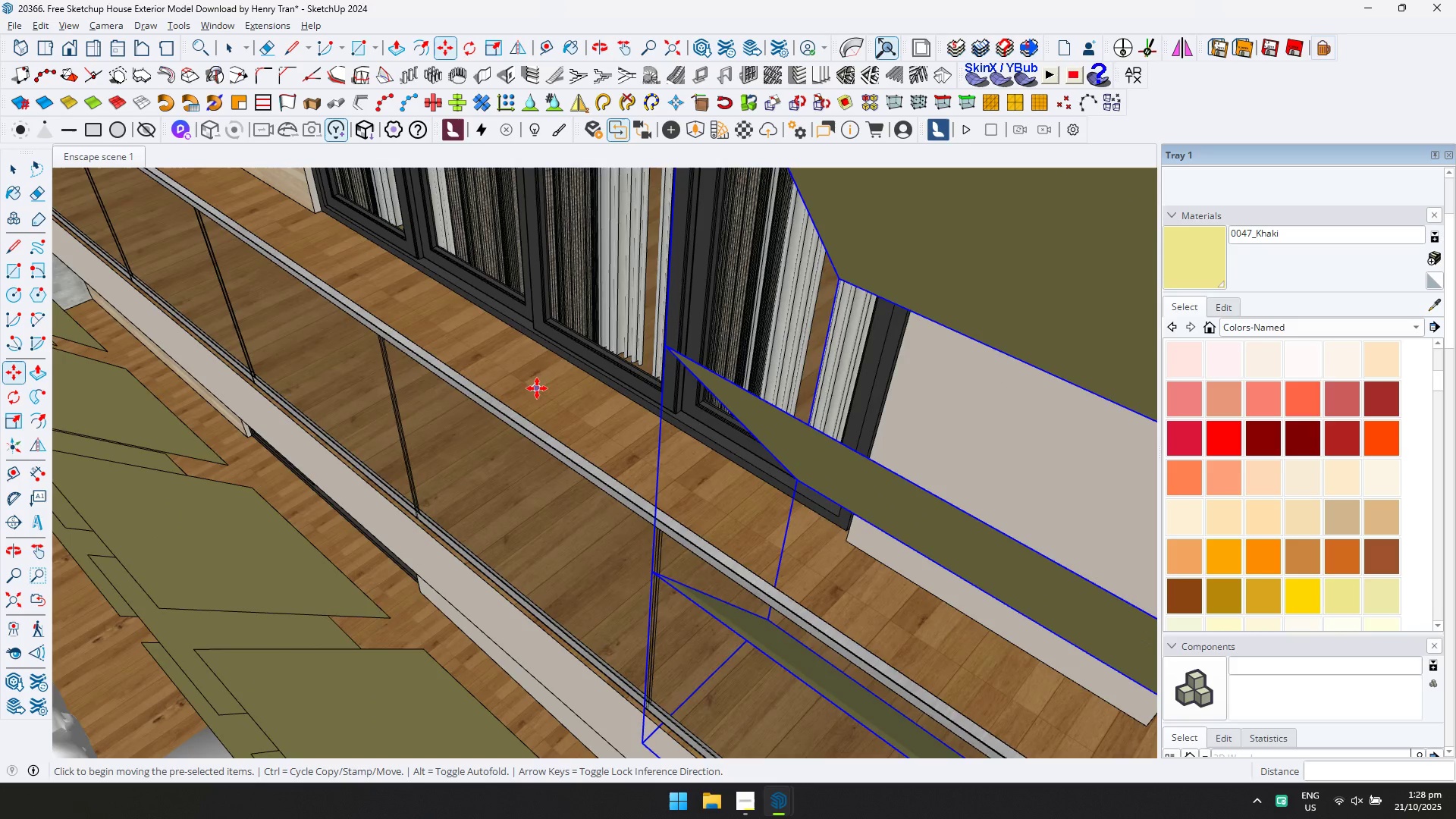 
left_click([537, 389])
 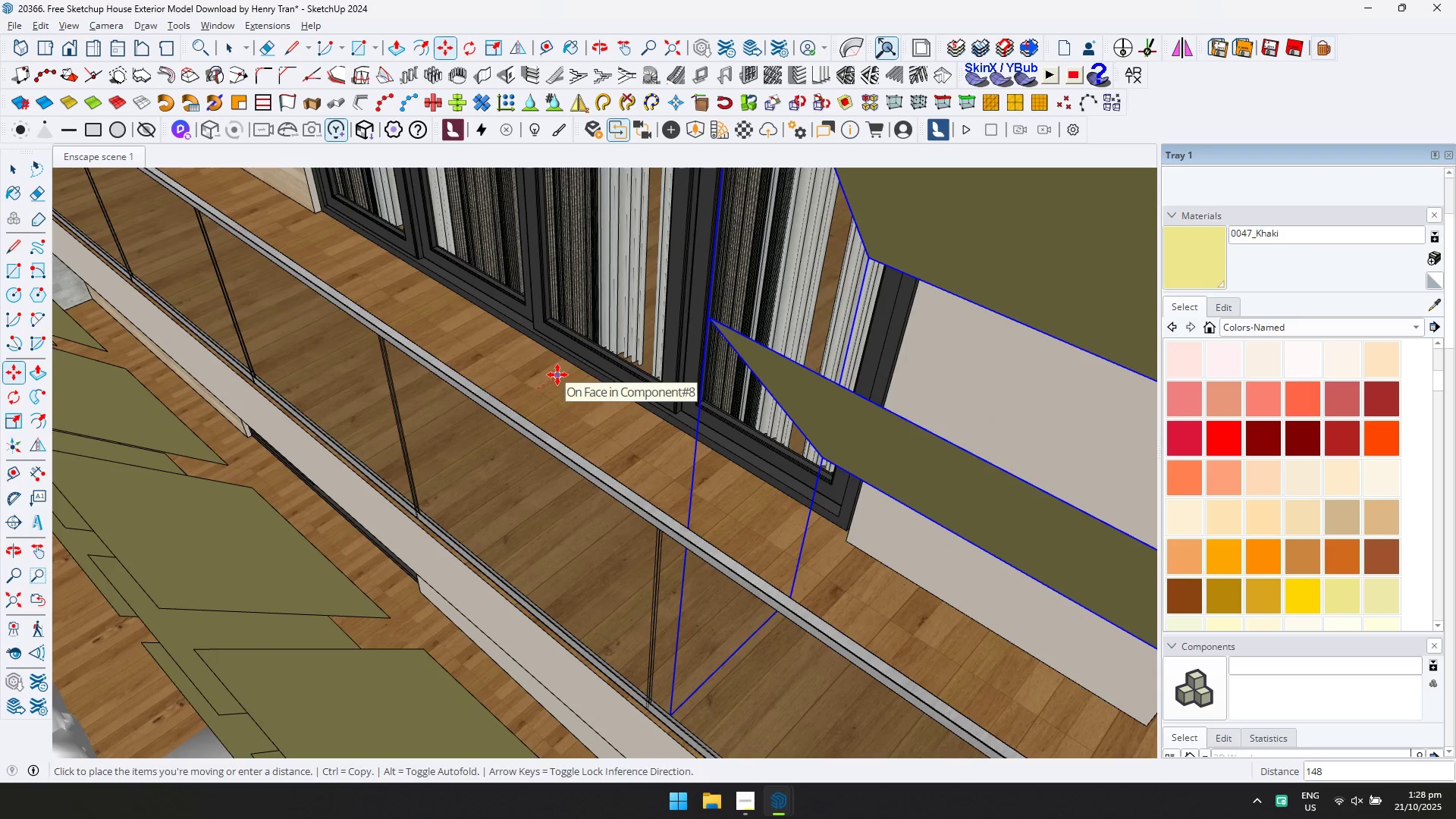 
left_click([557, 375])
 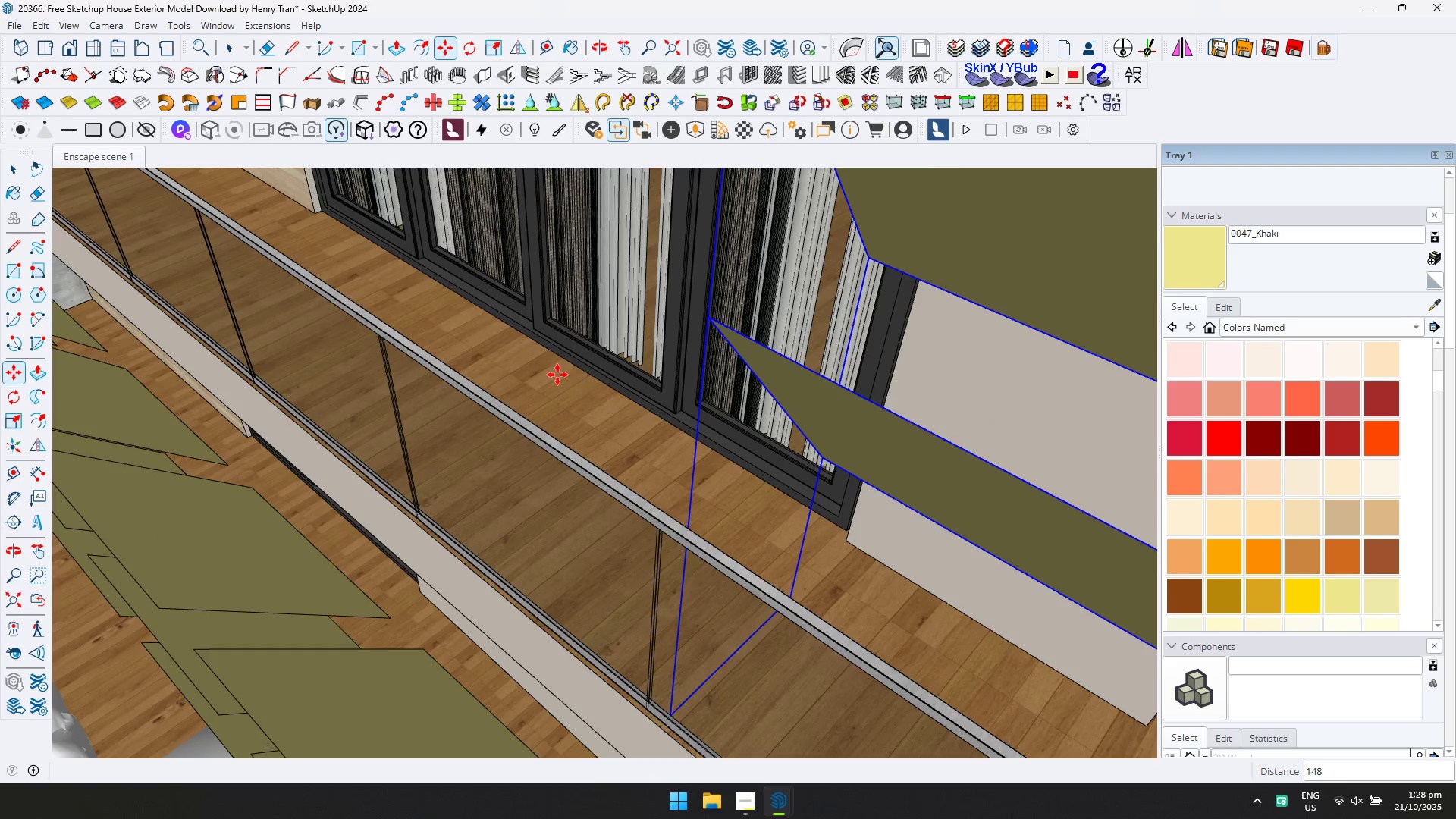 
scroll: coordinate [602, 396], scroll_direction: down, amount: 6.0
 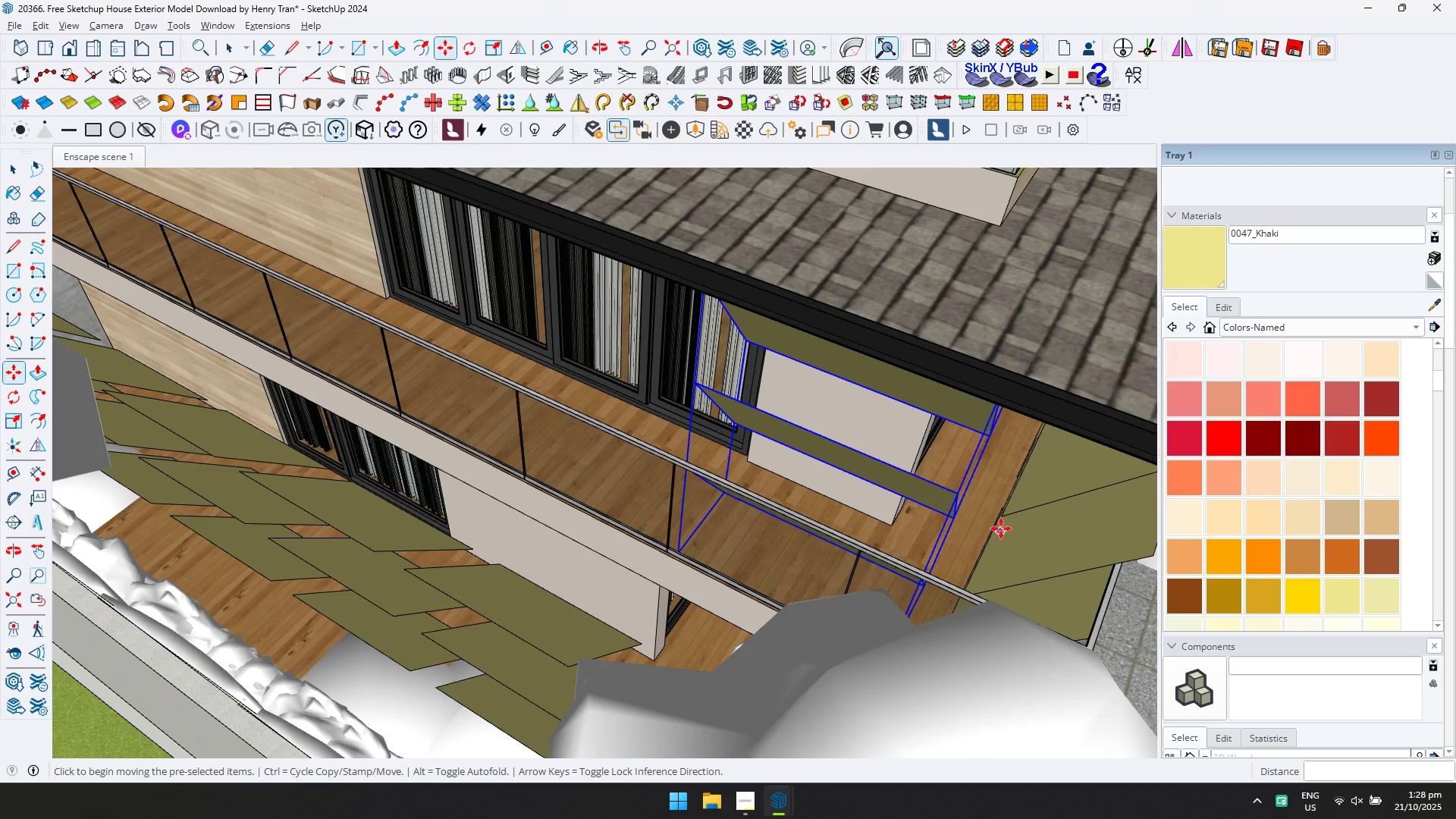 
left_click([960, 496])
 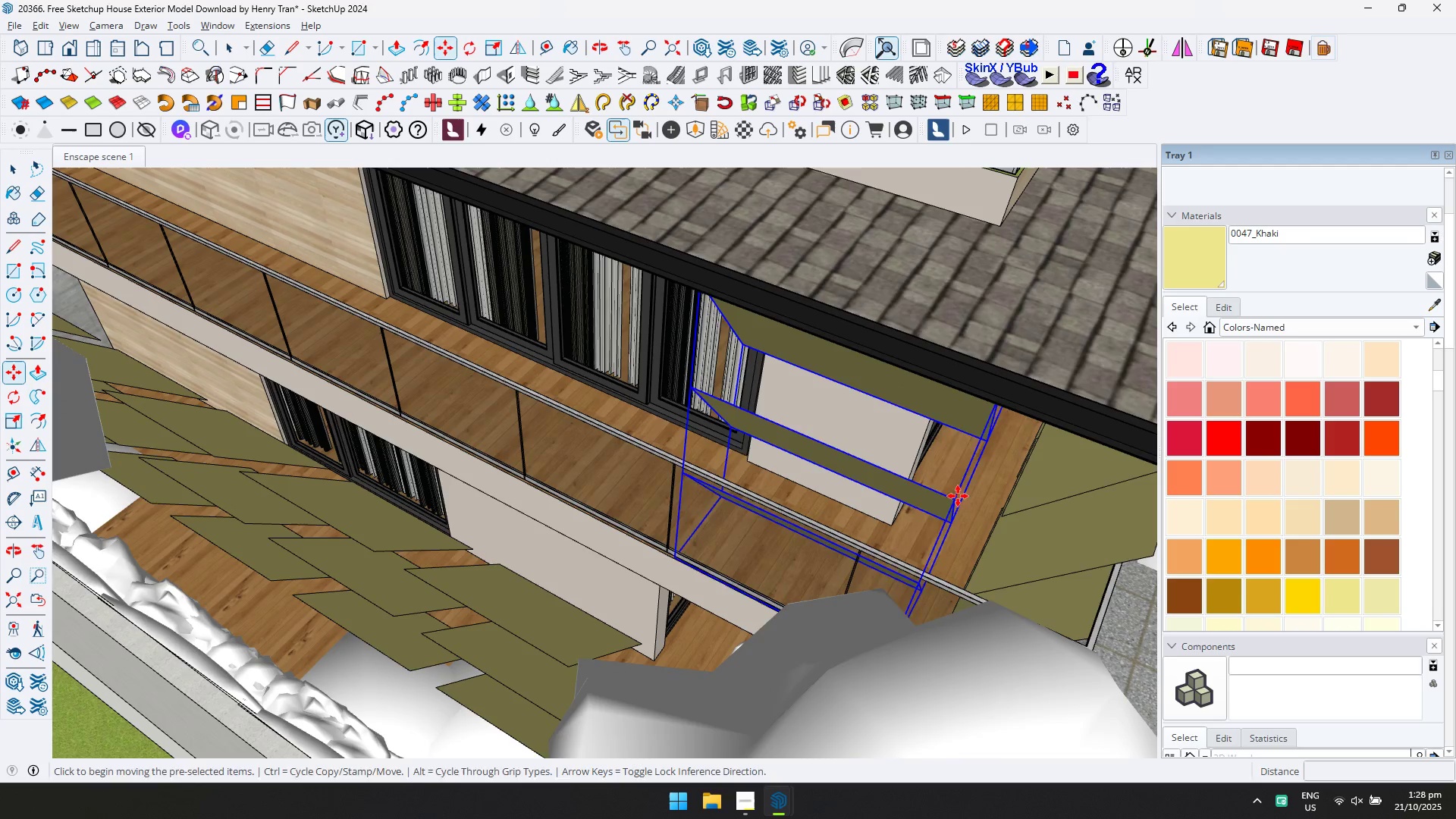 
key(ArrowLeft)
 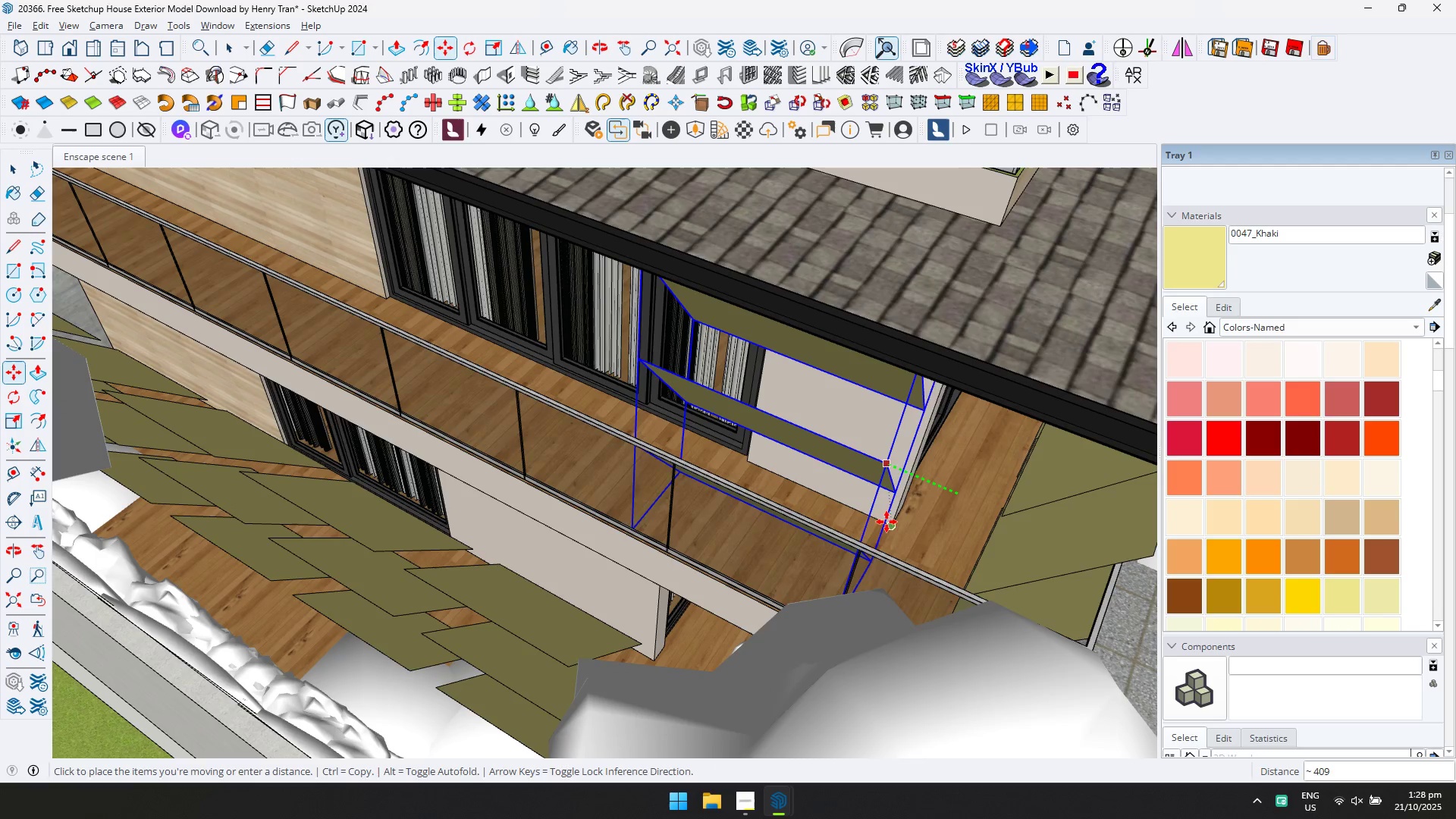 
left_click([886, 524])
 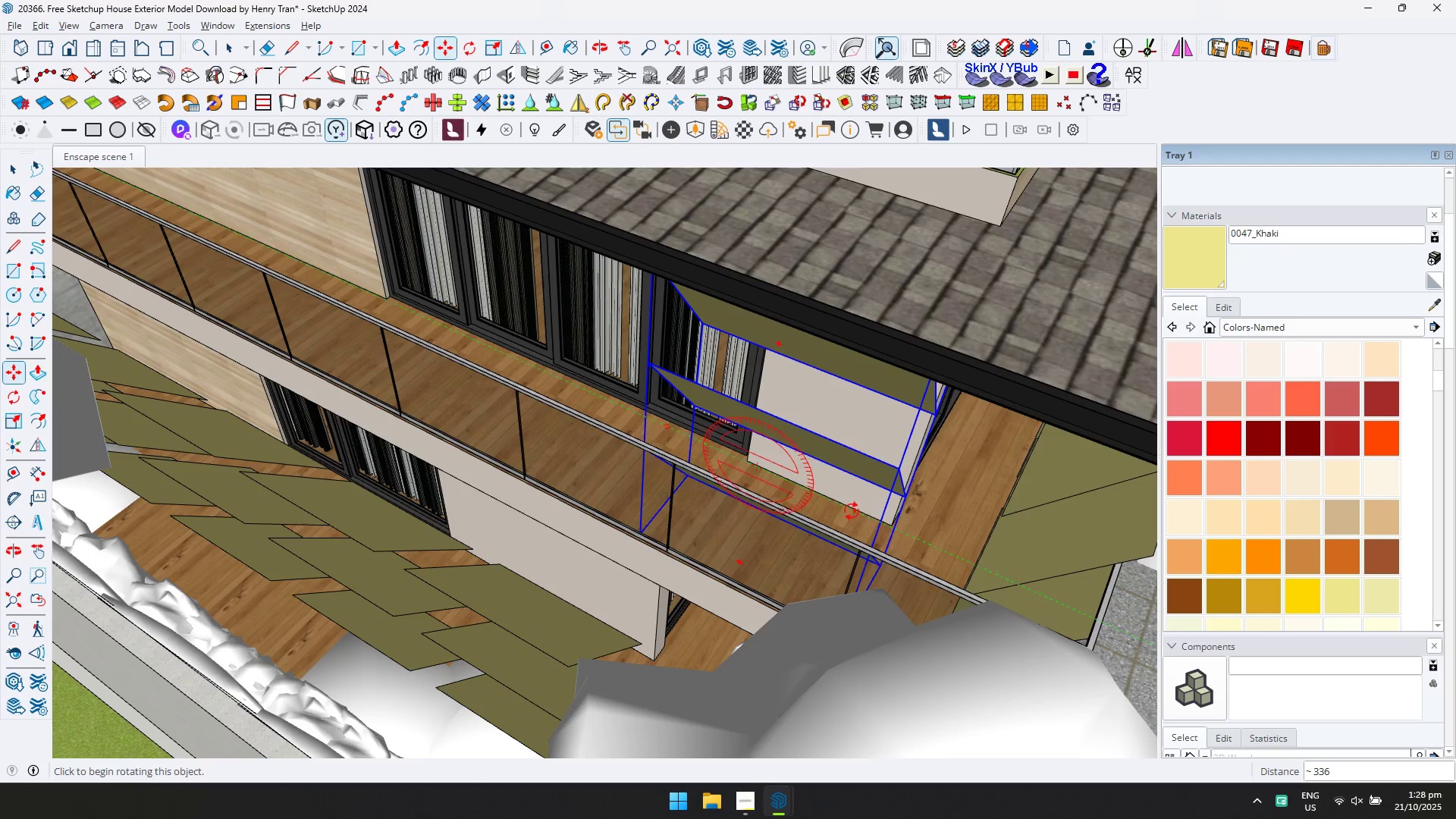 
scroll: coordinate [850, 511], scroll_direction: down, amount: 1.0
 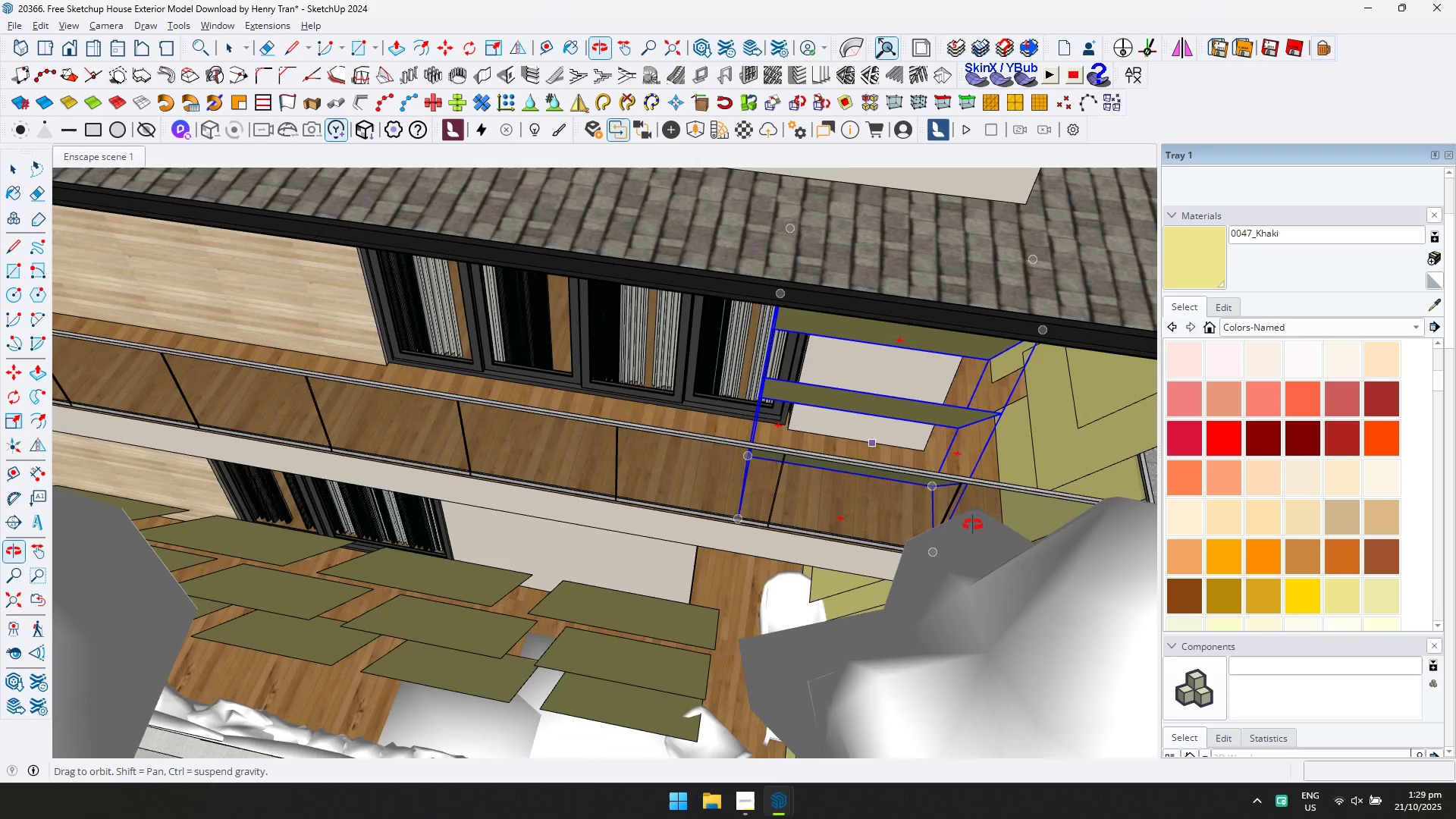 
key(Control+ControlLeft)
 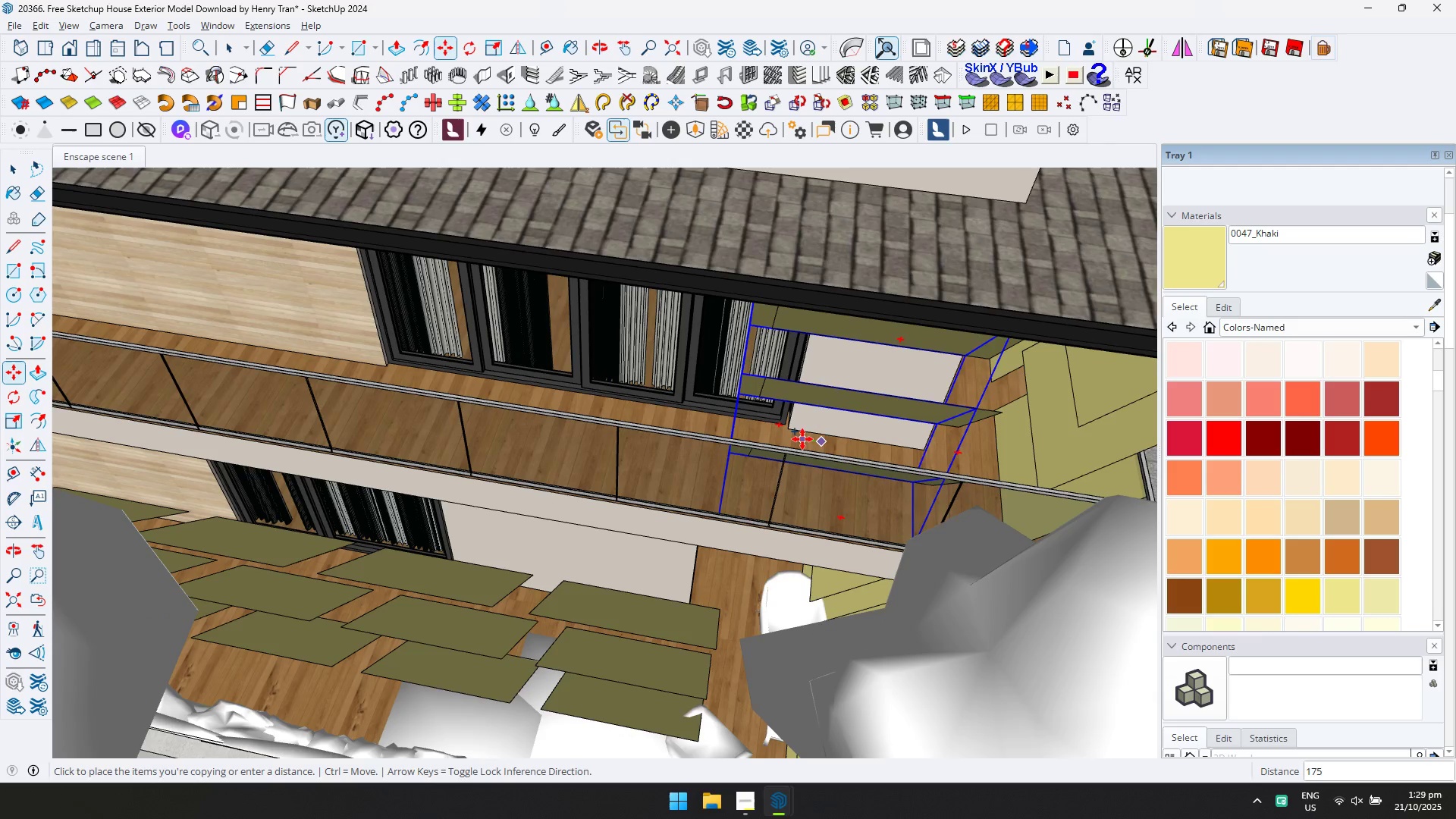 
key(ArrowLeft)
 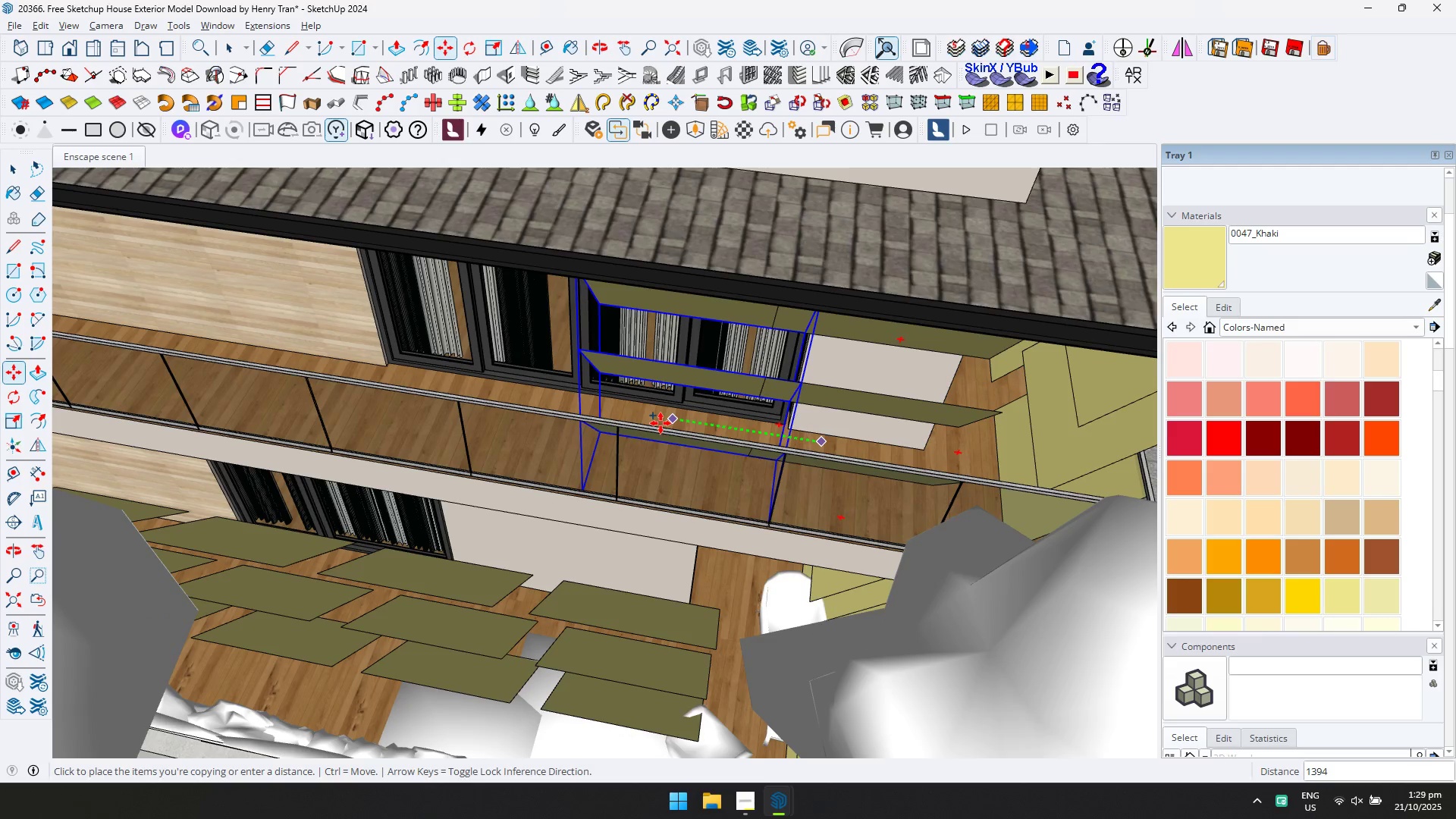 
key(ArrowRight)
 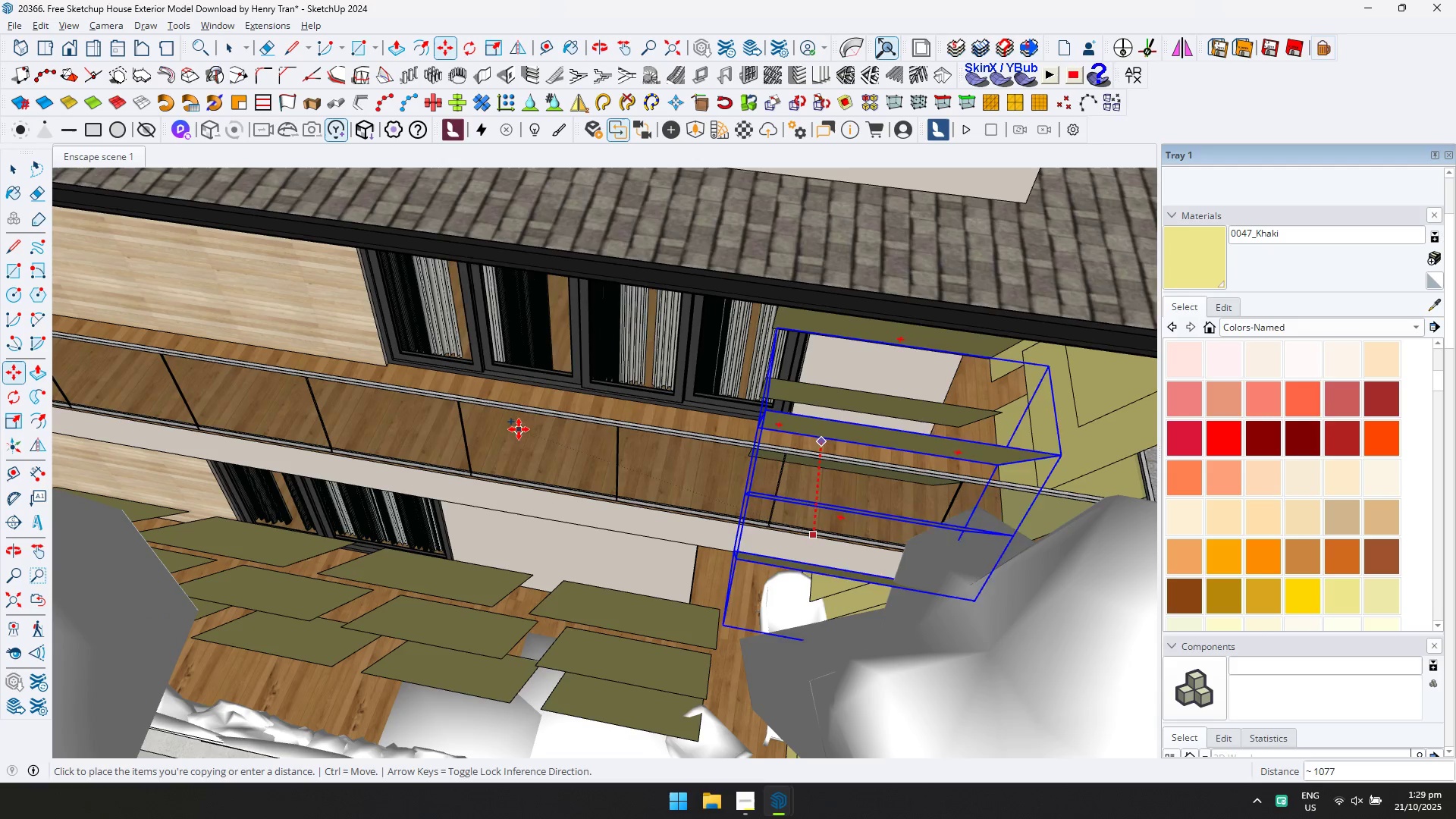 
key(ArrowLeft)
 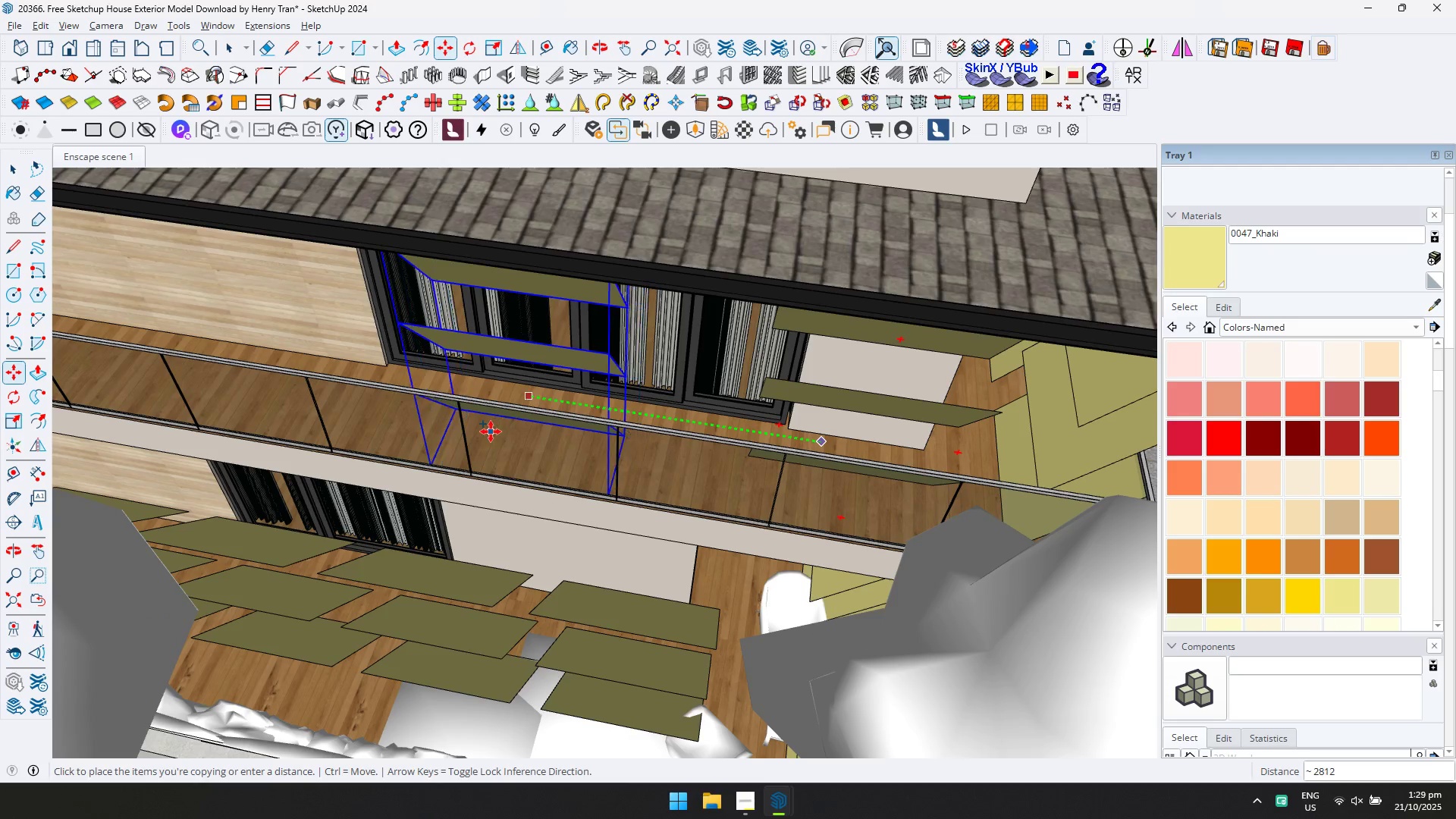 
scroll: coordinate [491, 431], scroll_direction: down, amount: 7.0
 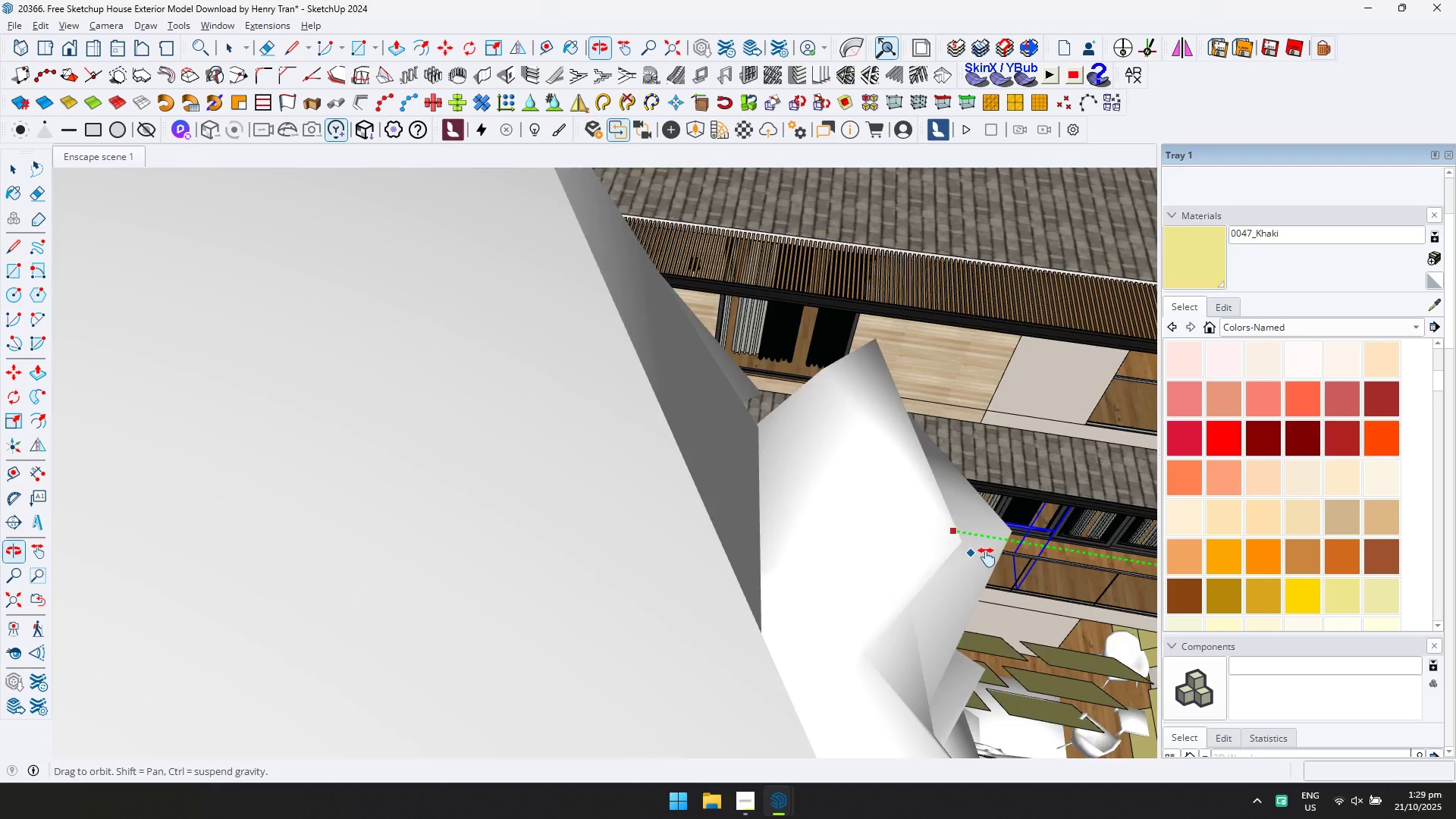 
hold_key(key=ShiftLeft, duration=0.62)
 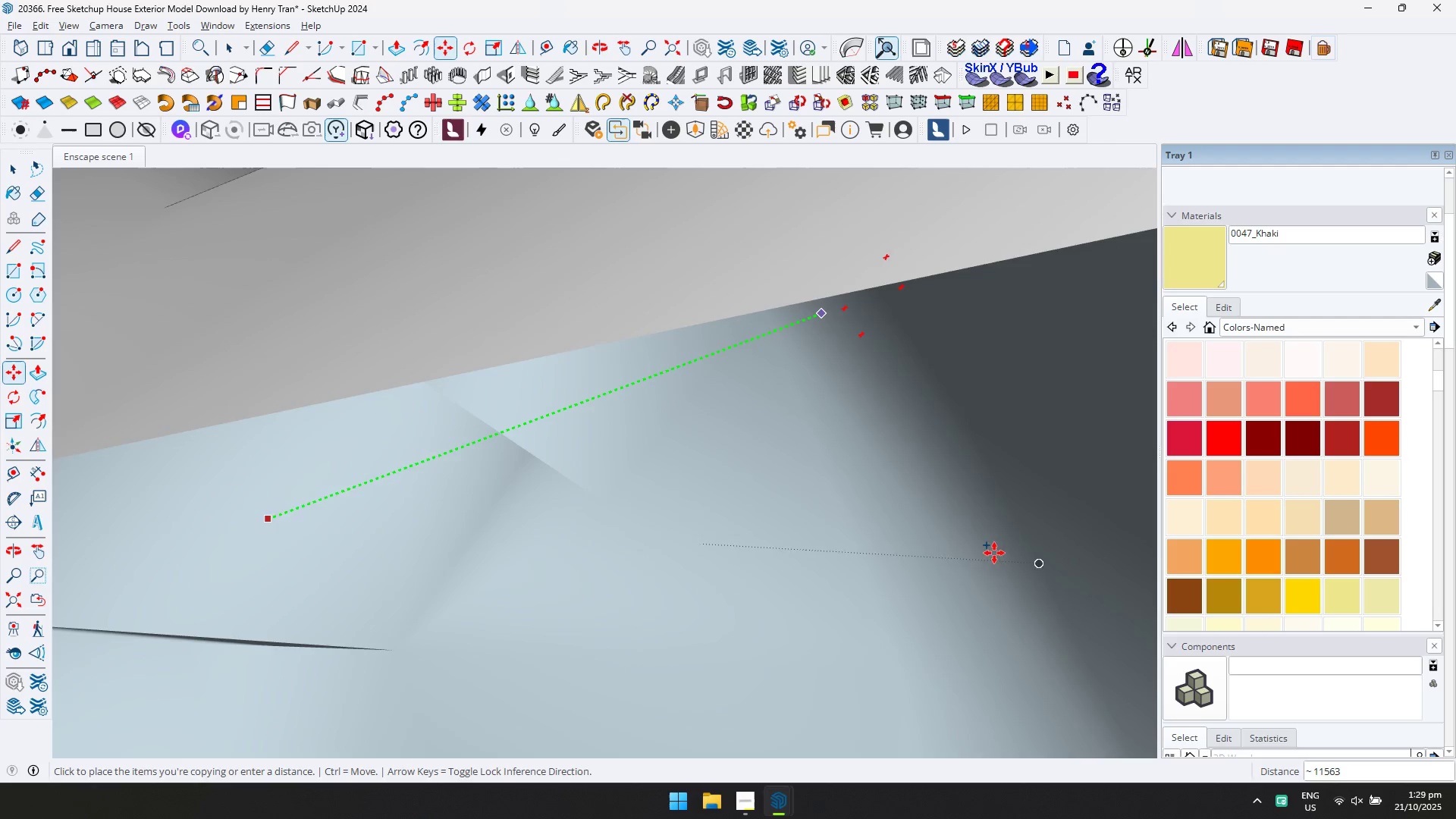 
scroll: coordinate [556, 434], scroll_direction: up, amount: 14.0
 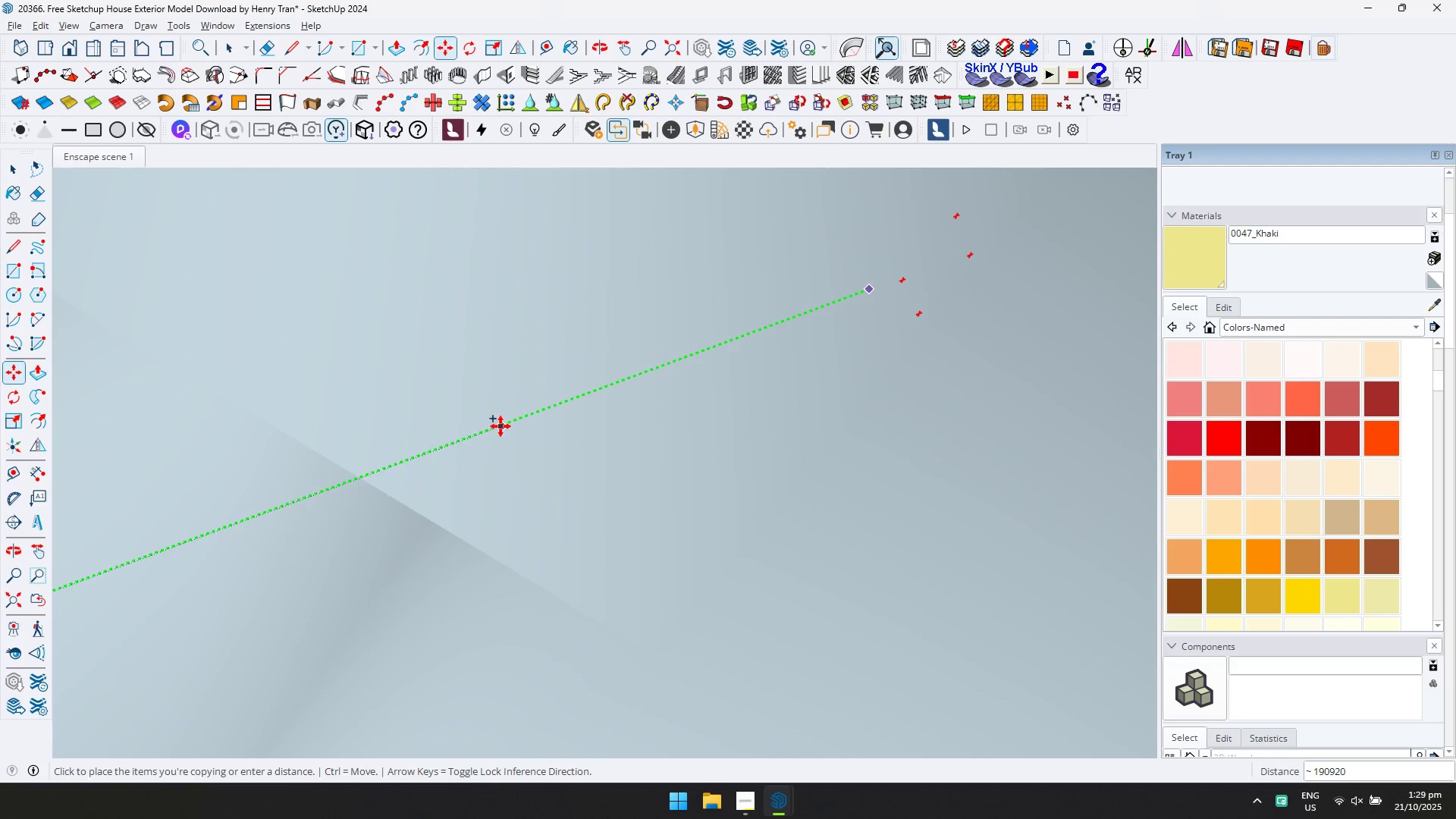 
hold_key(key=ShiftLeft, duration=0.56)
 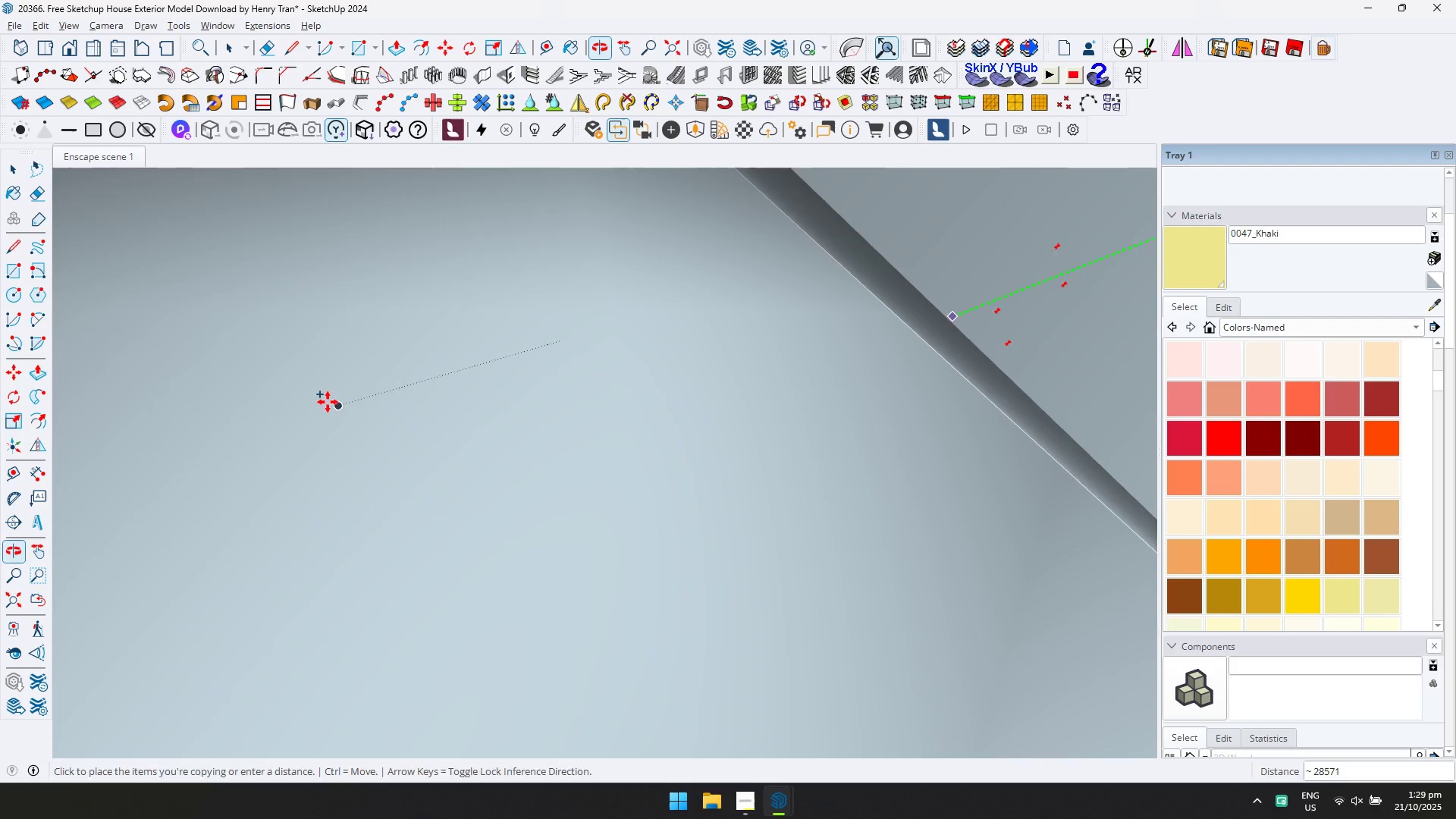 
scroll: coordinate [363, 416], scroll_direction: up, amount: 1.0
 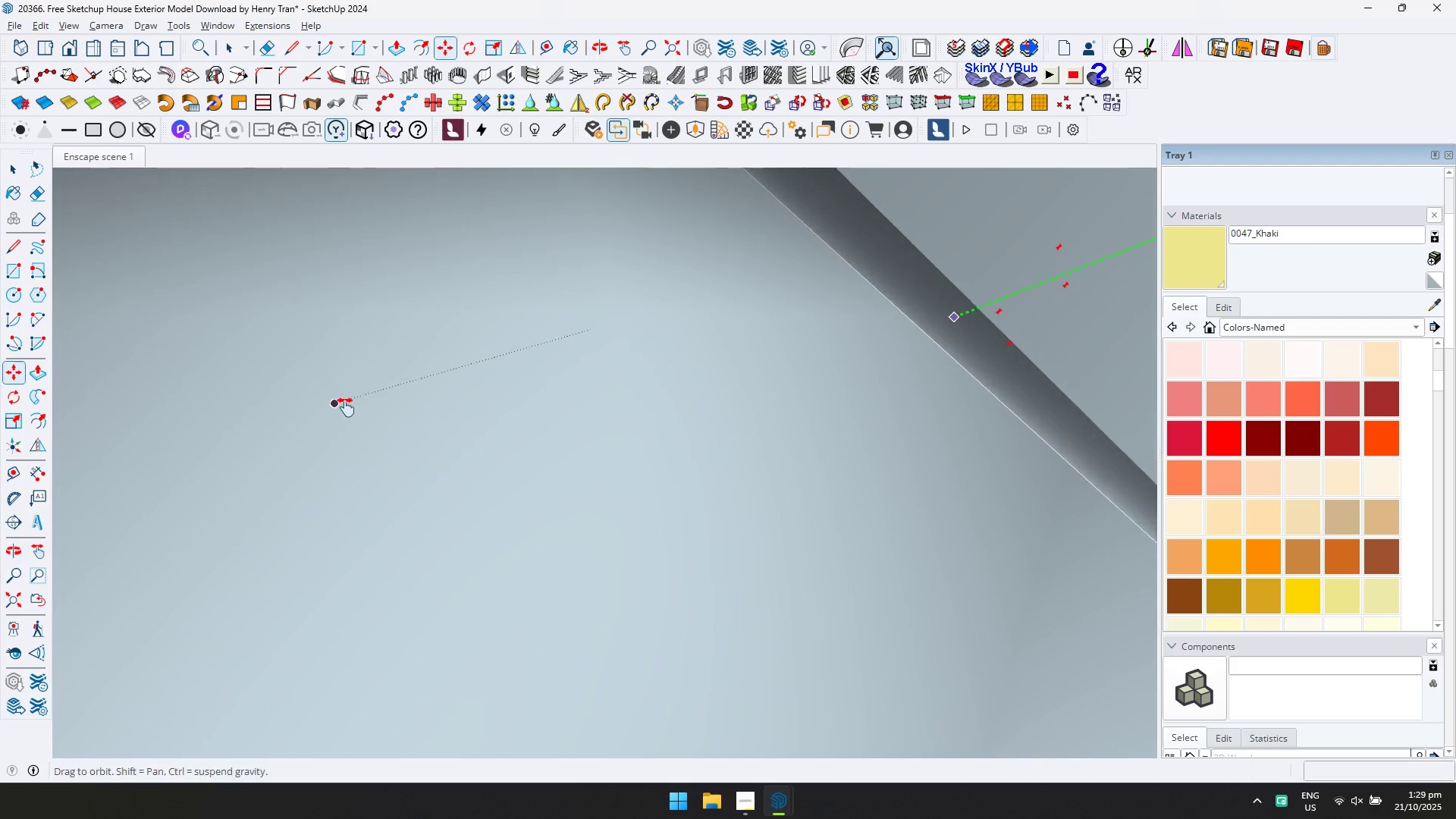 
key(Shift+ShiftLeft)
 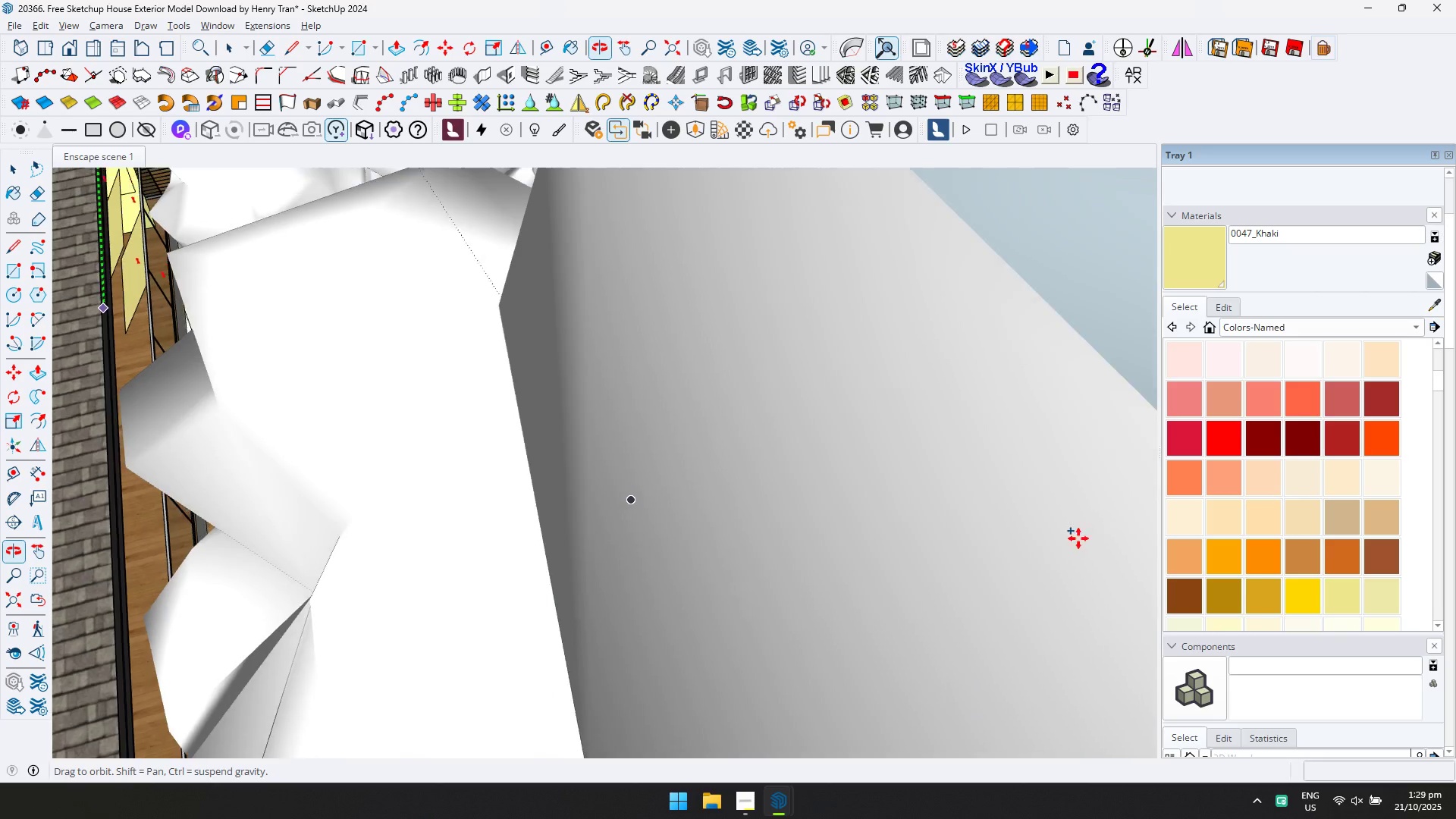 
hold_key(key=ShiftLeft, duration=0.37)
 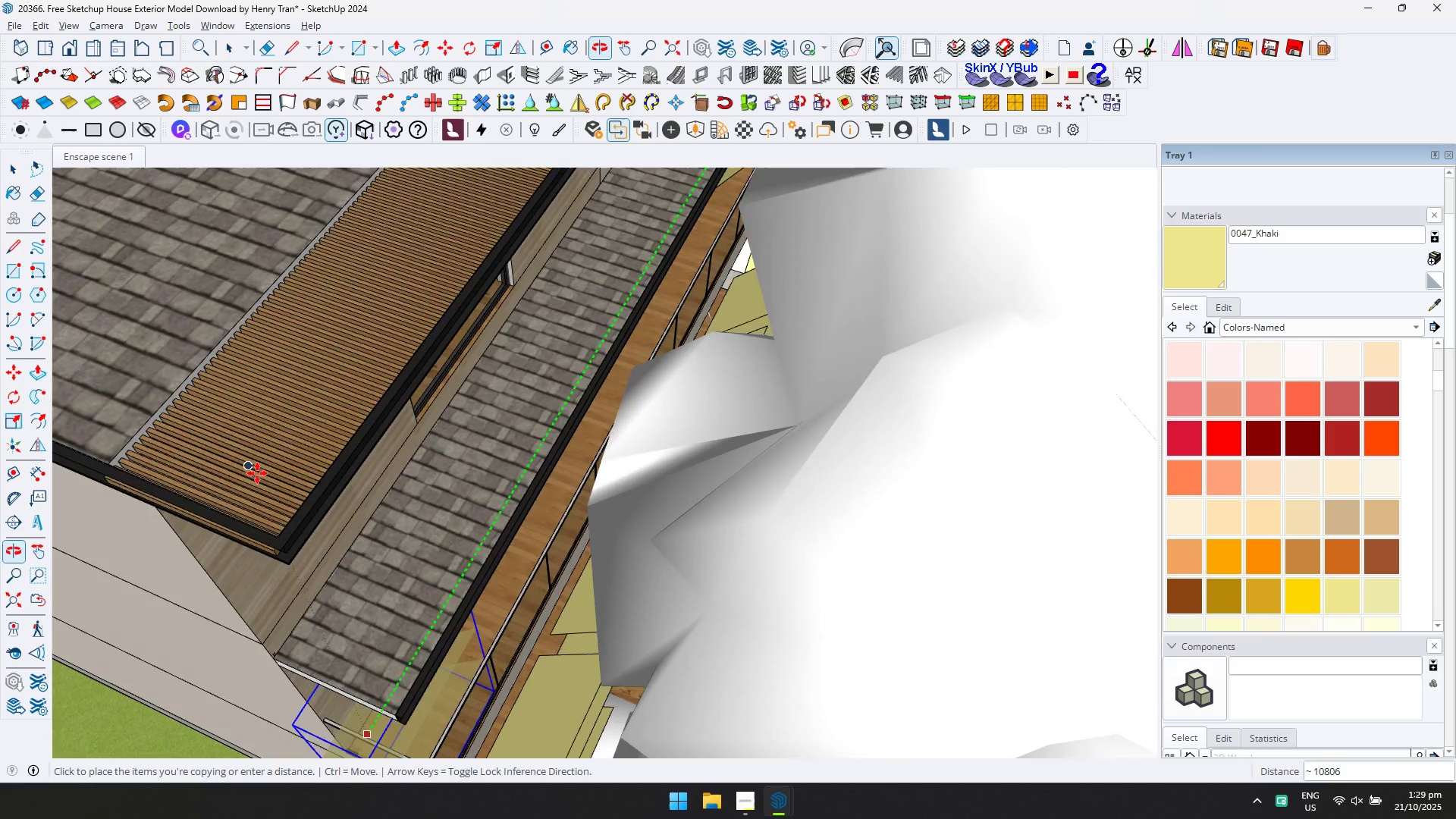 
scroll: coordinate [304, 530], scroll_direction: down, amount: 6.0
 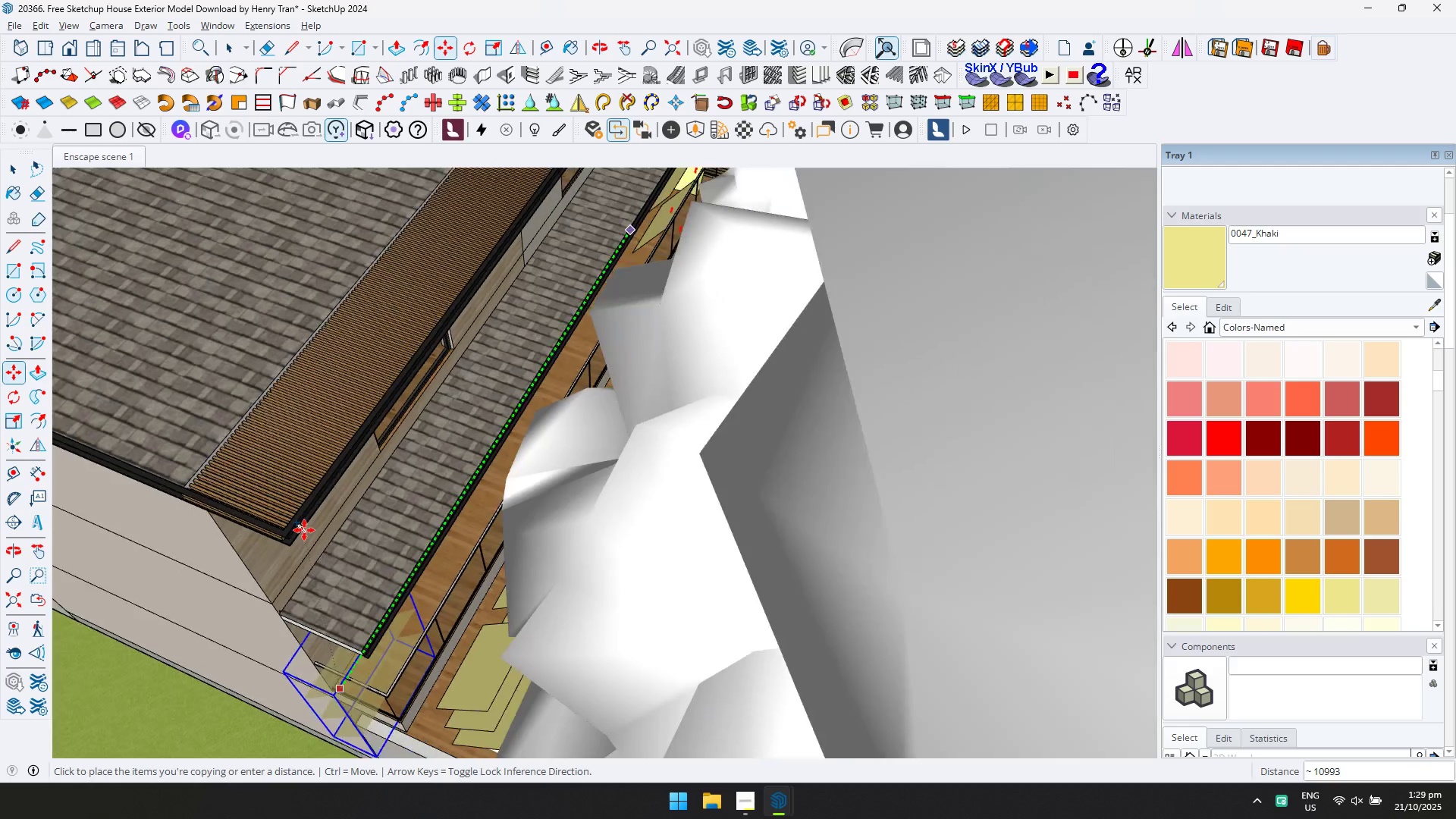 
key(Shift+ShiftLeft)
 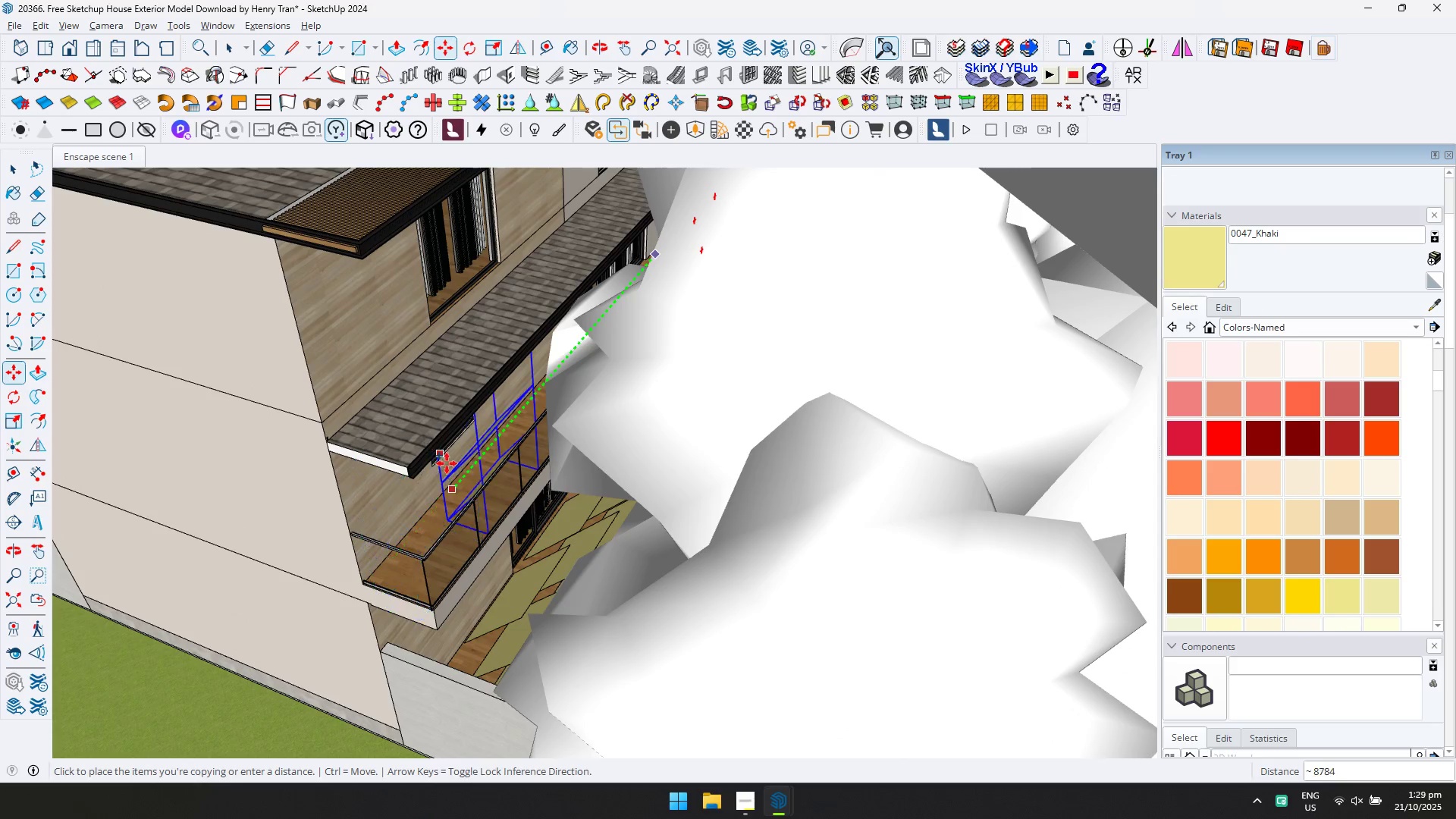 
scroll: coordinate [416, 540], scroll_direction: up, amount: 3.0
 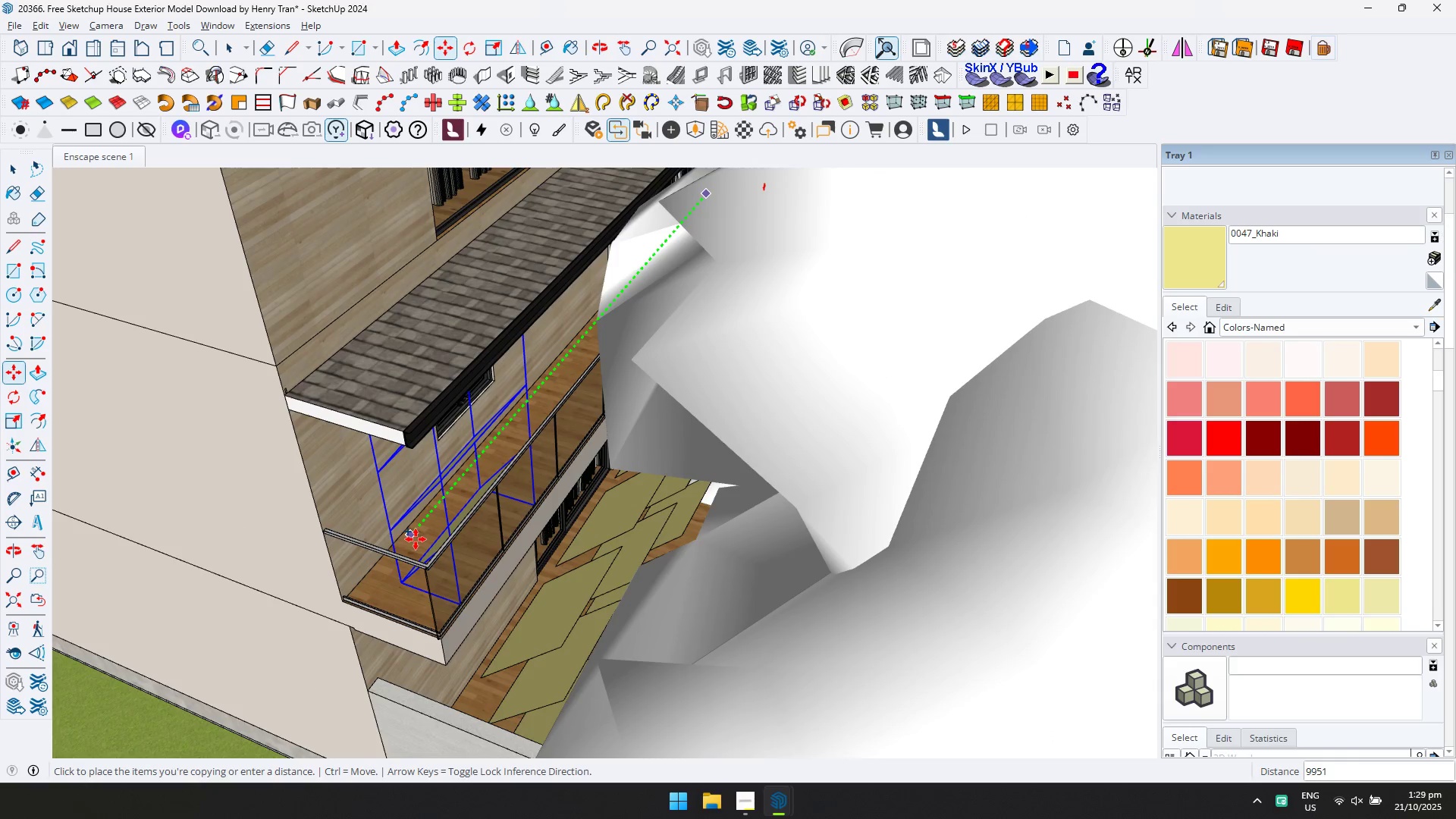 
left_click([416, 539])
 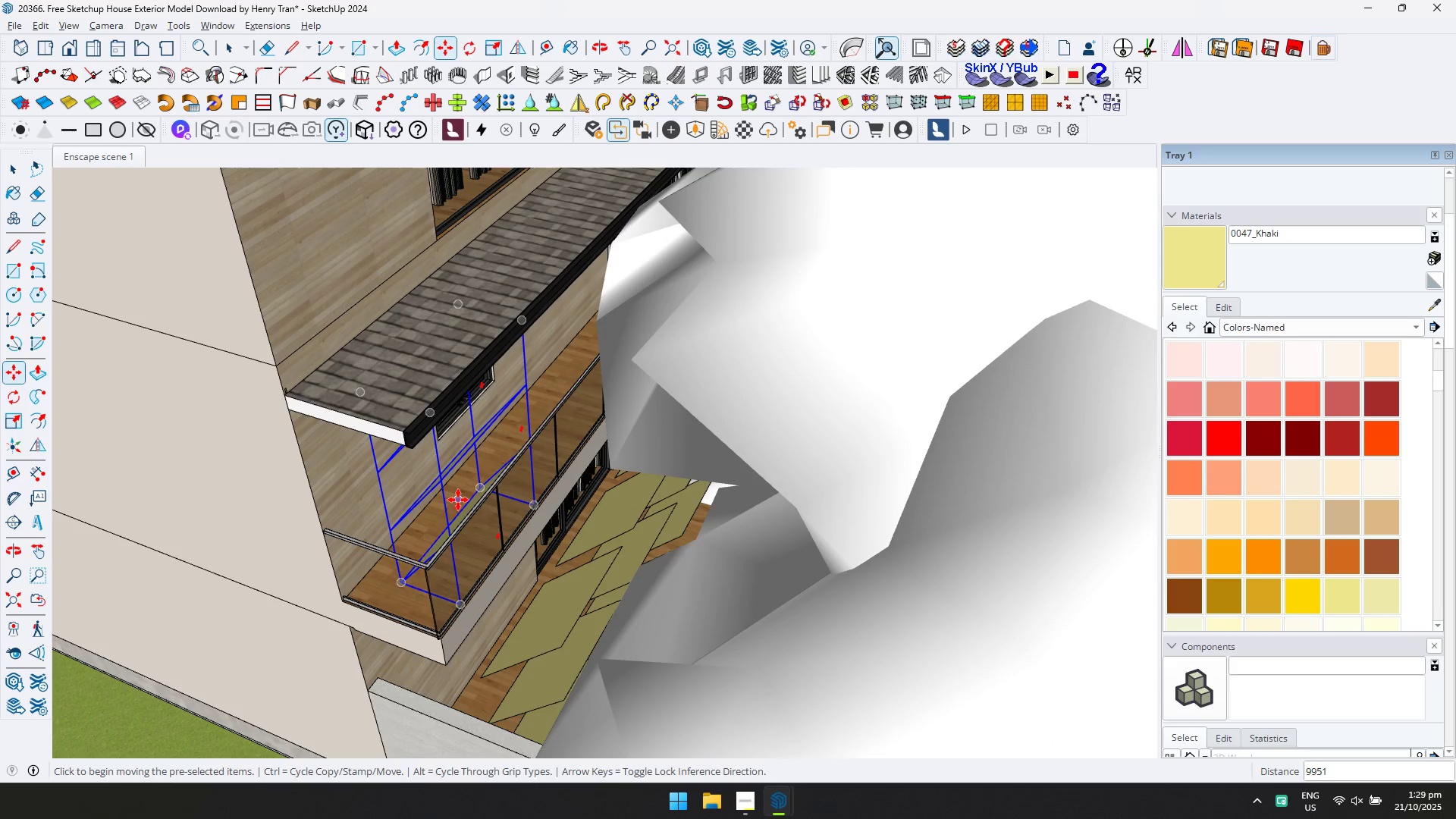 
key(Slash)
 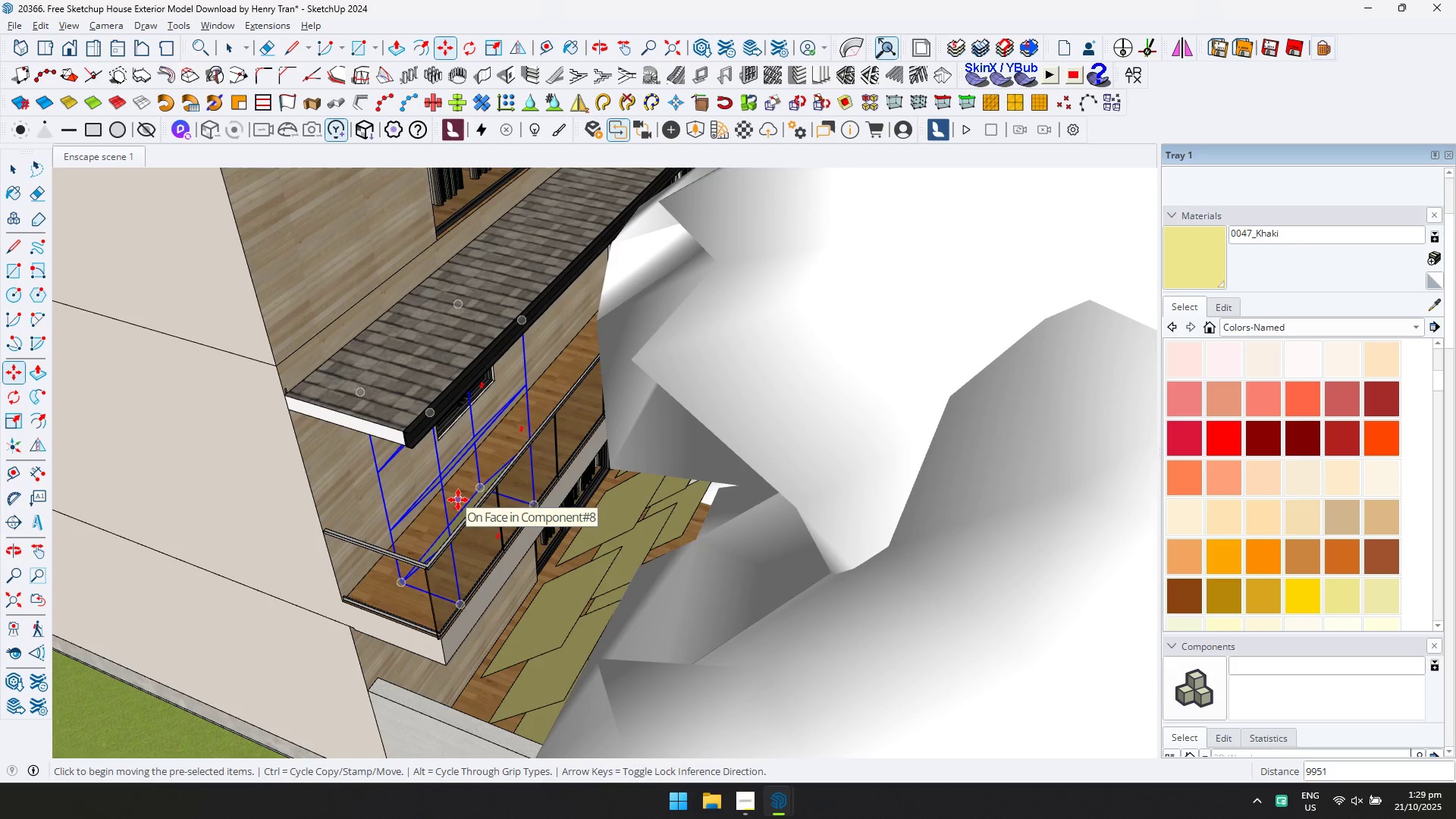 
key(ArrowUp)
 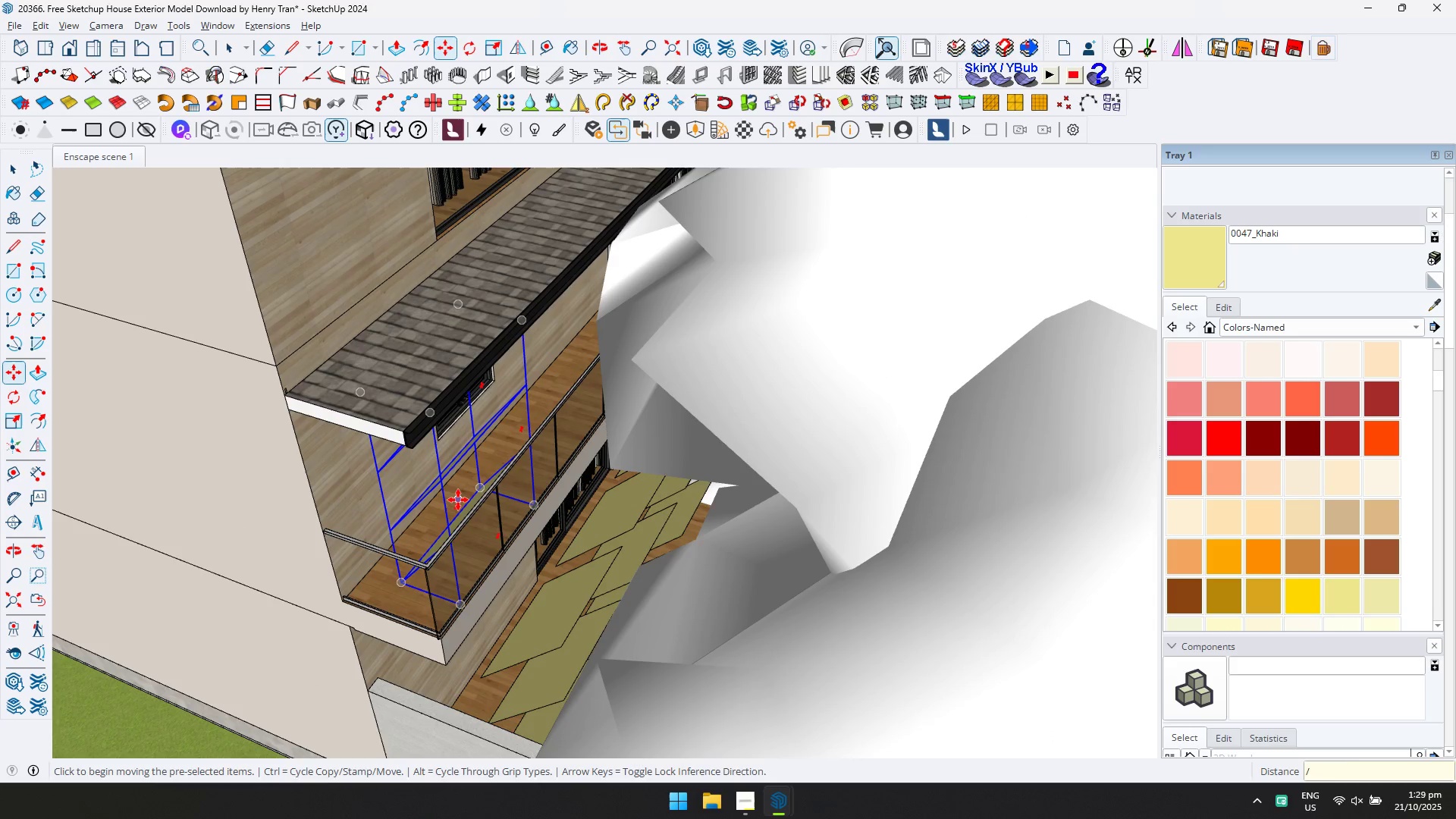 
key(3)
 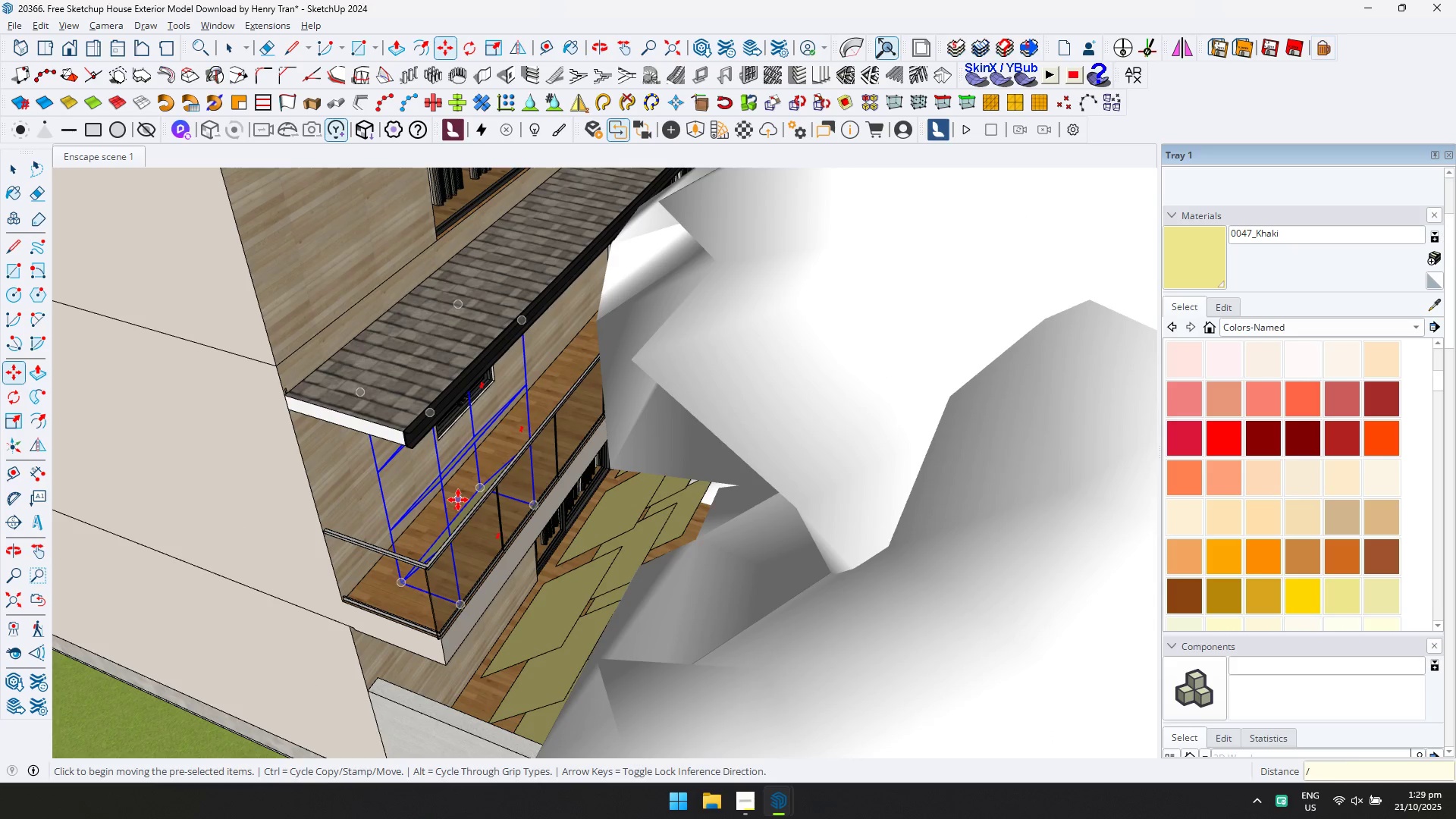 
key(Enter)
 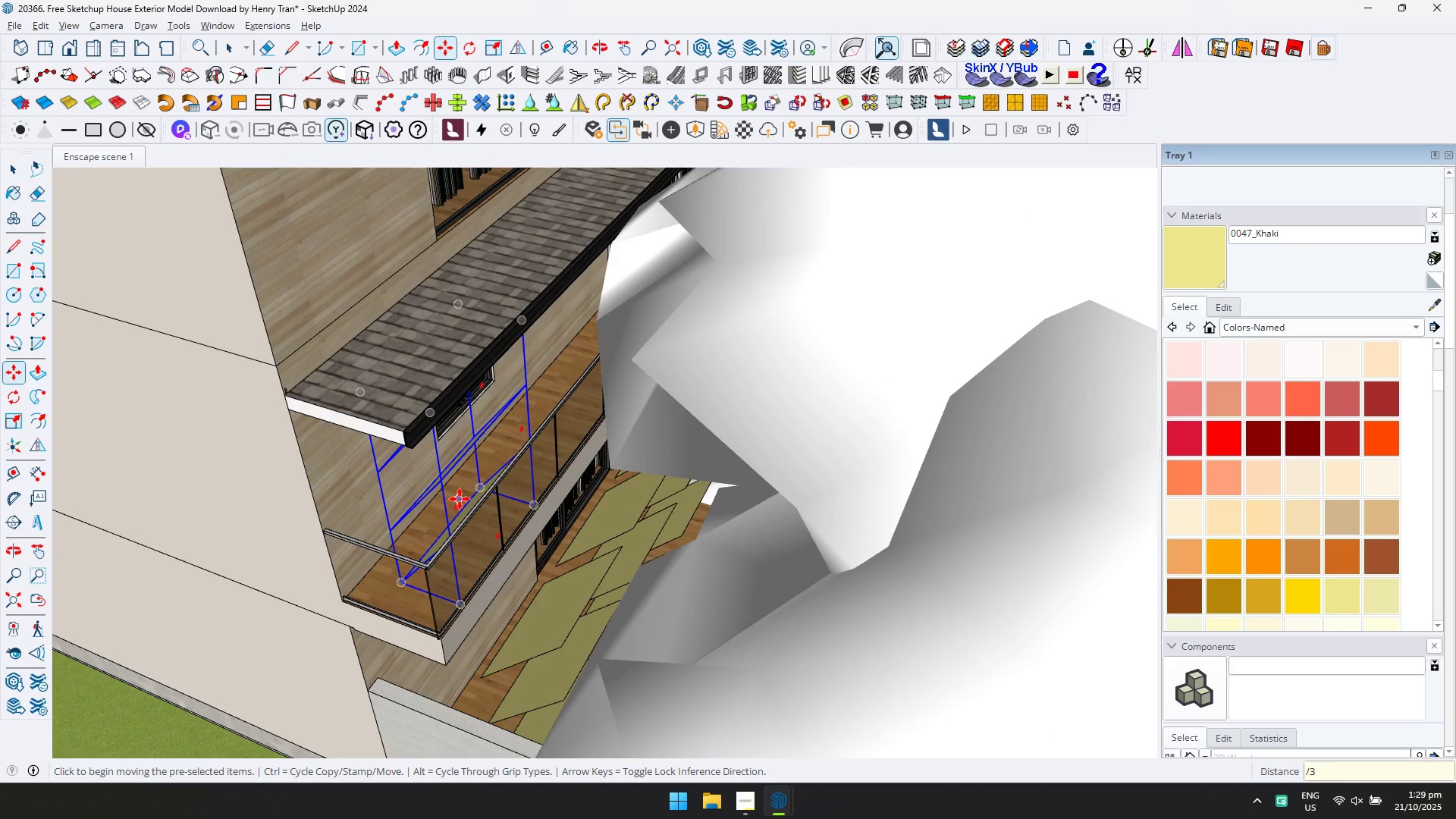 
scroll: coordinate [505, 436], scroll_direction: down, amount: 7.0
 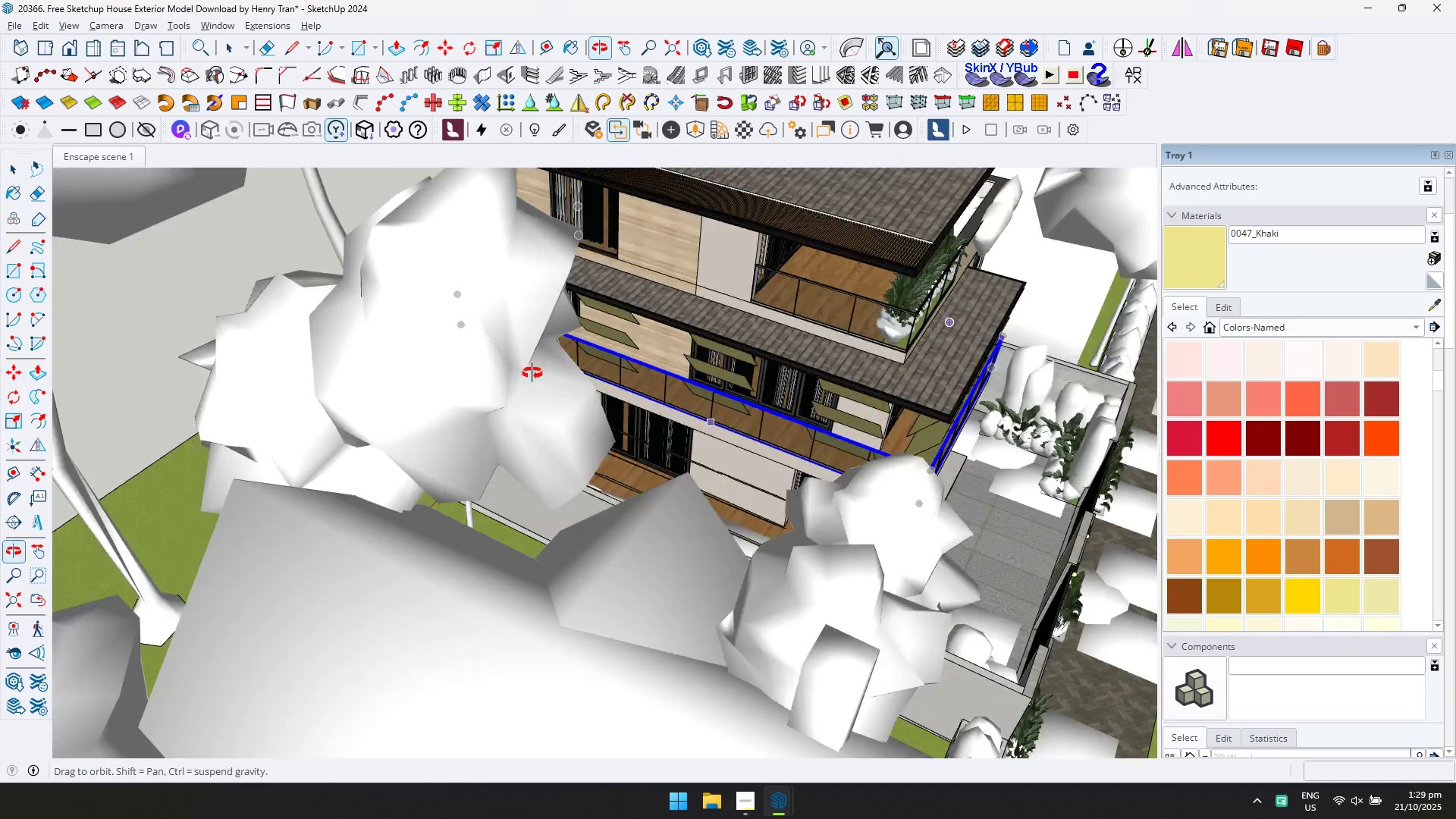 
key(Slash)
 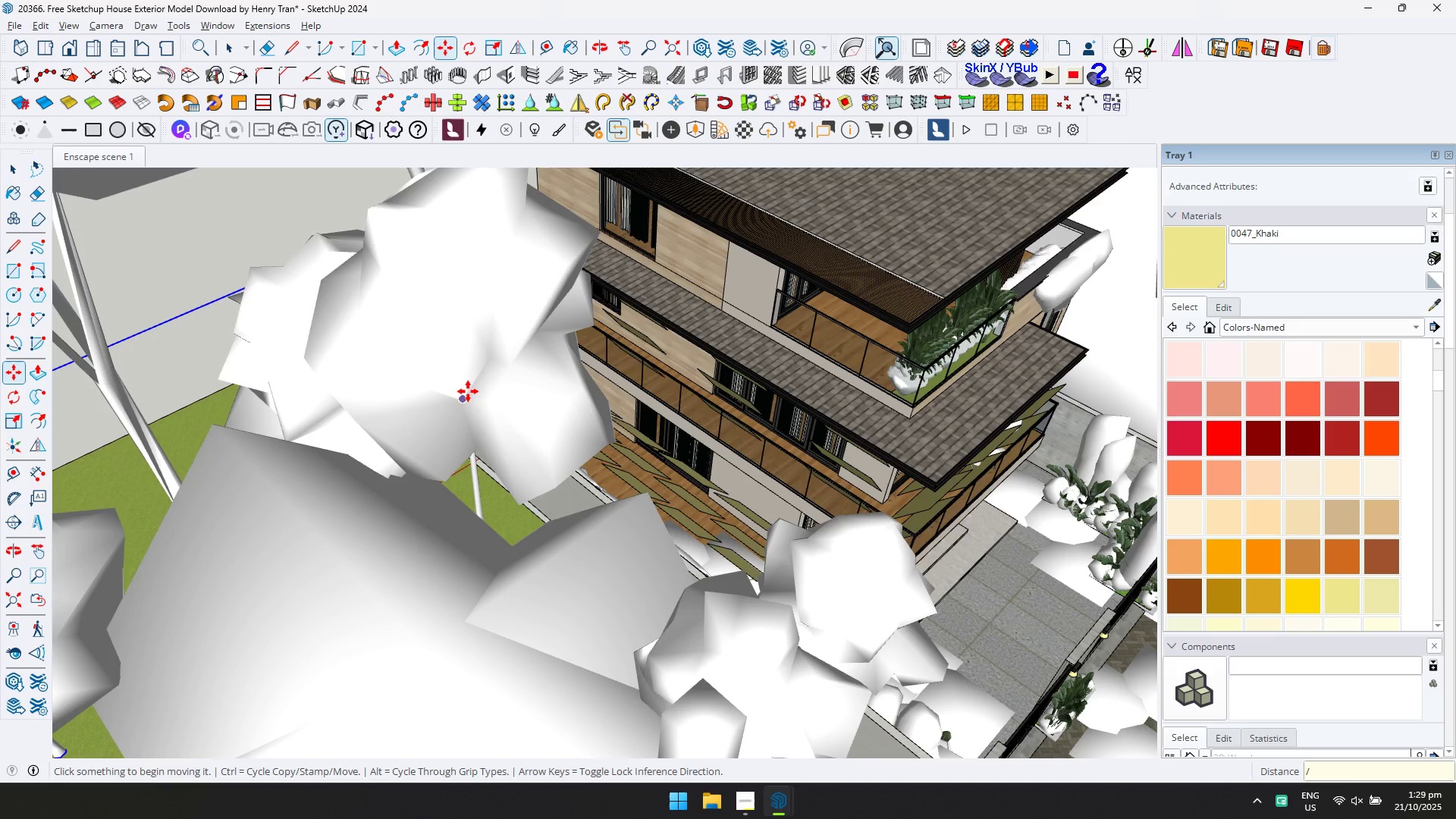 
key(ArrowUp)
 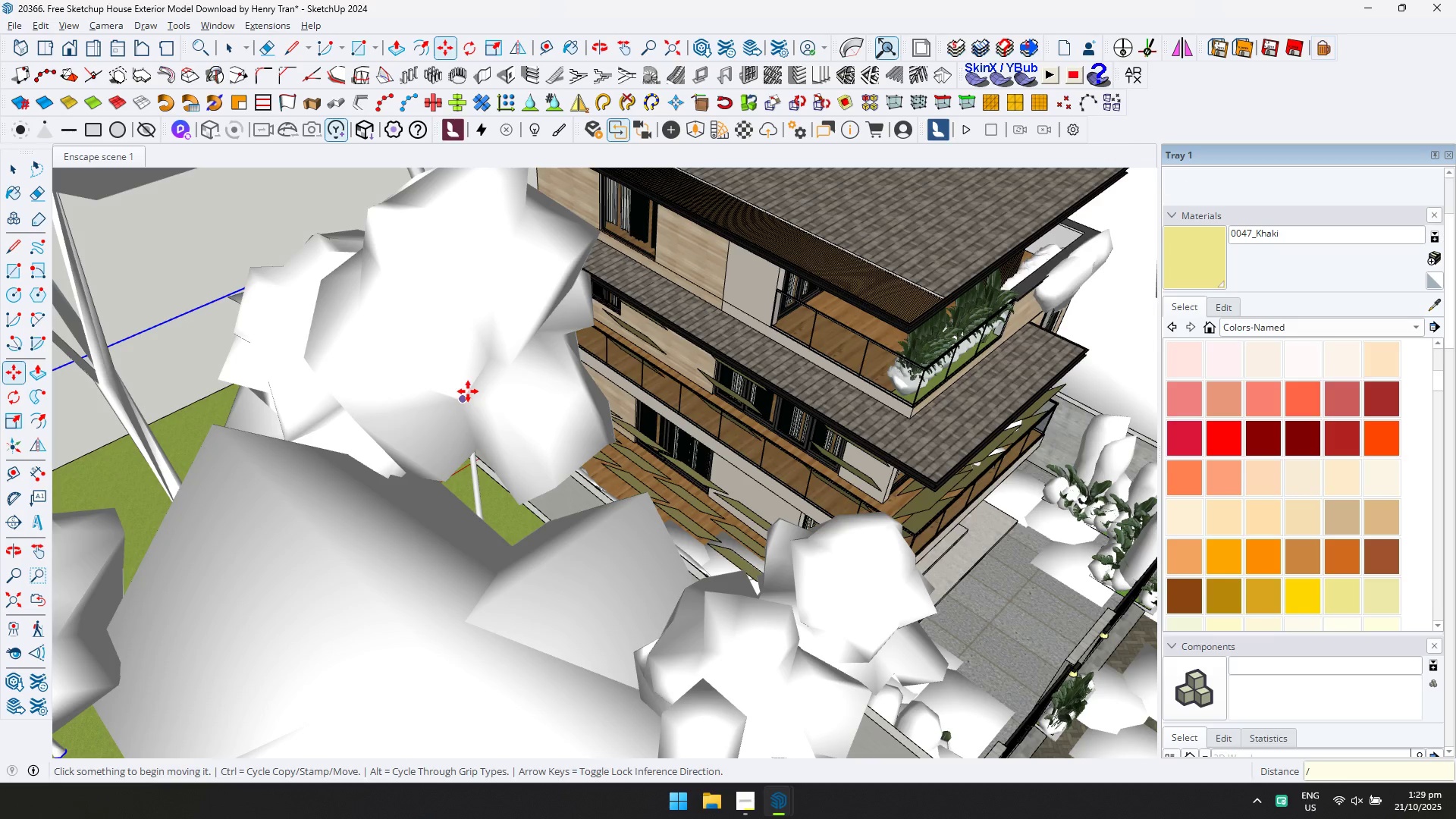 
key(4)
 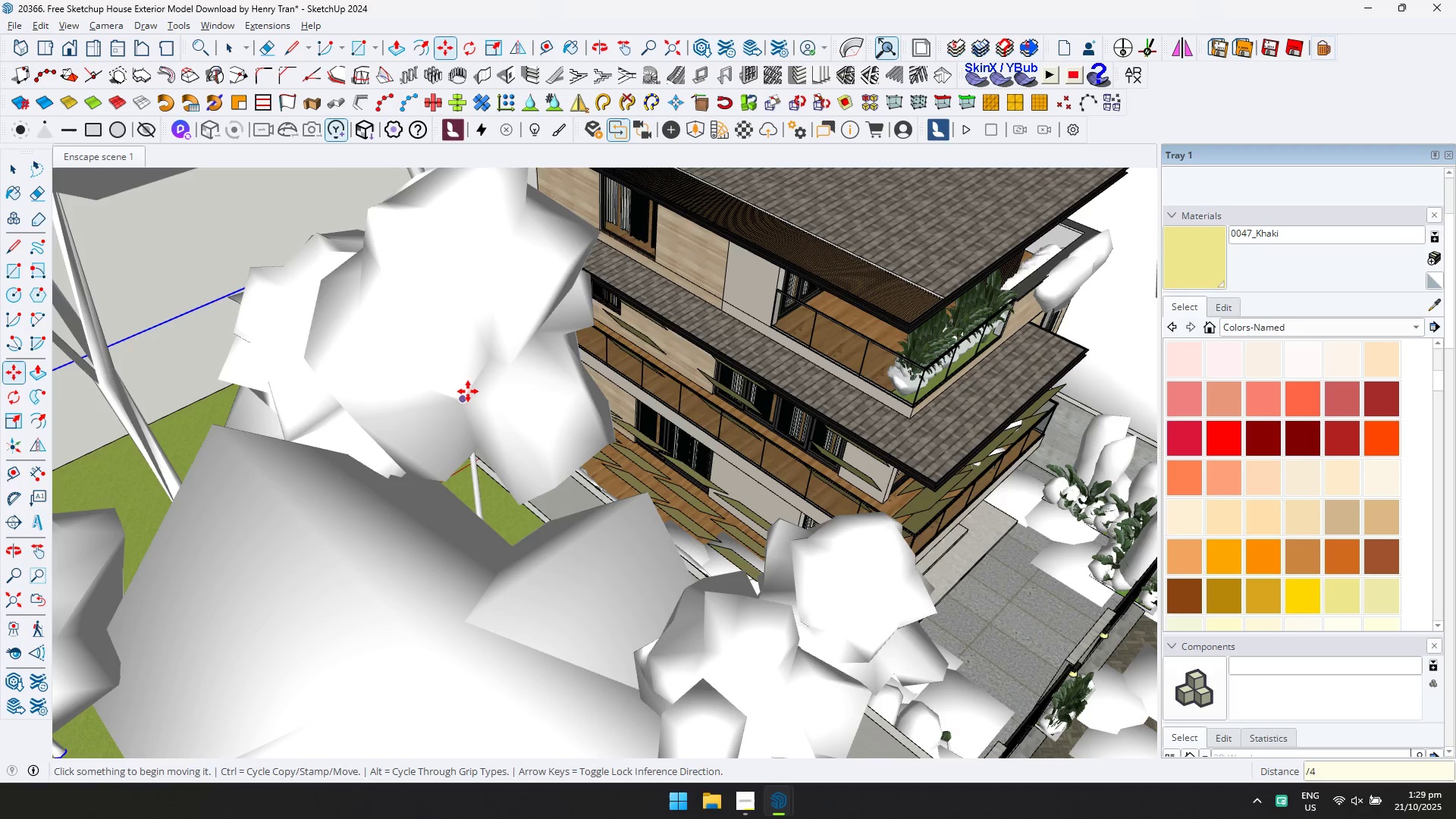 
key(Enter)
 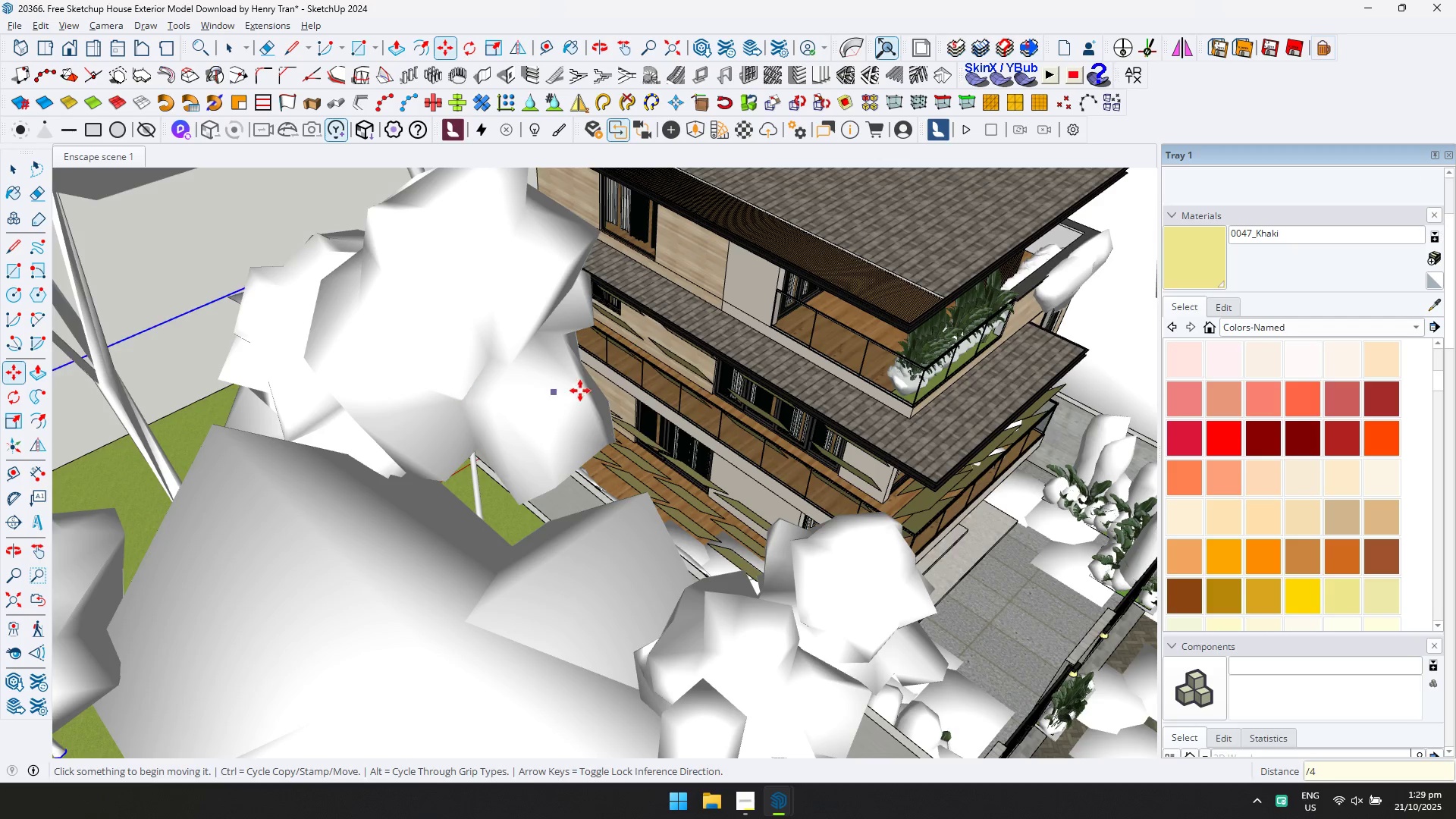 
scroll: coordinate [717, 378], scroll_direction: down, amount: 3.0
 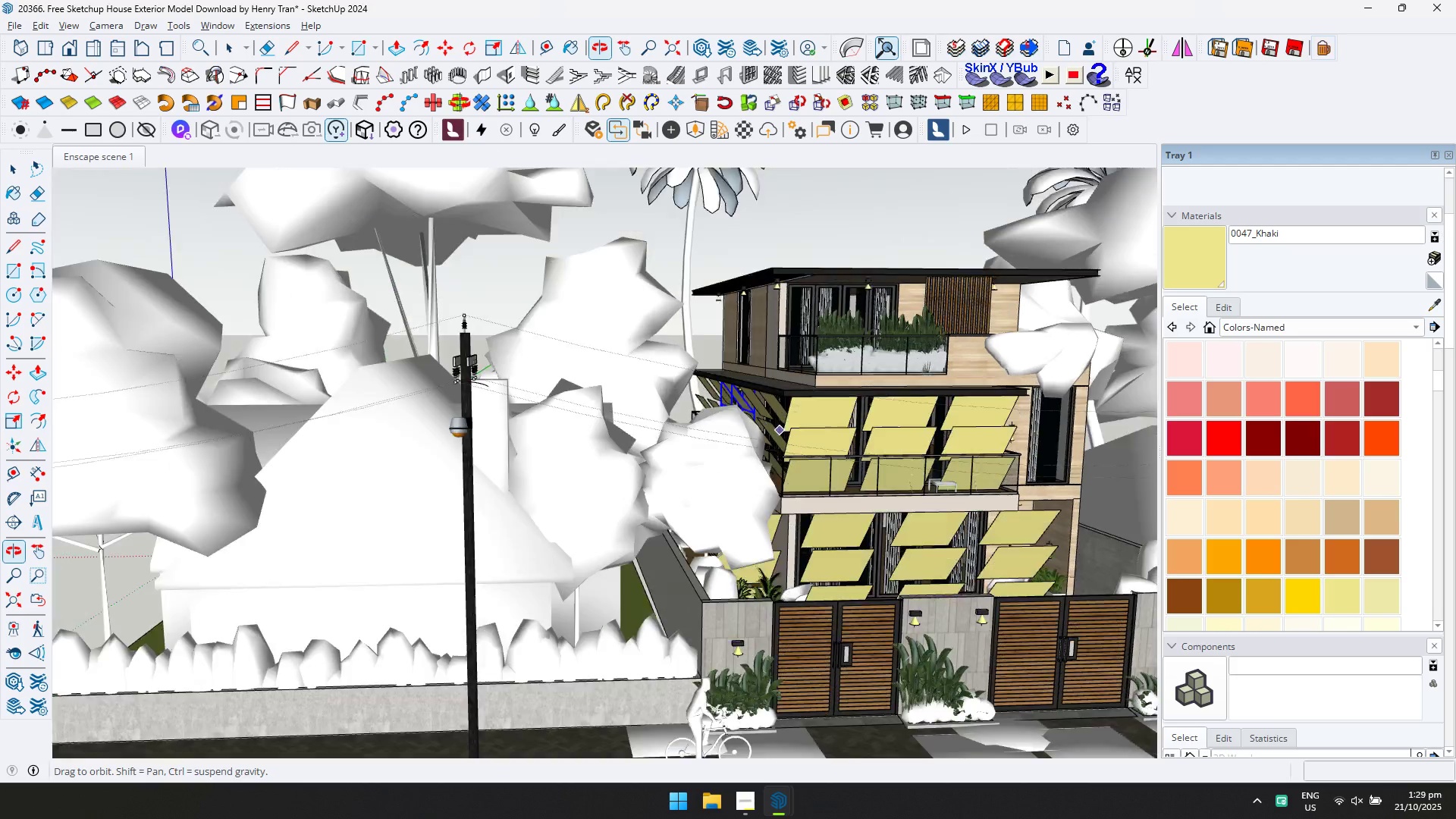 
key(Alt+AltLeft)
 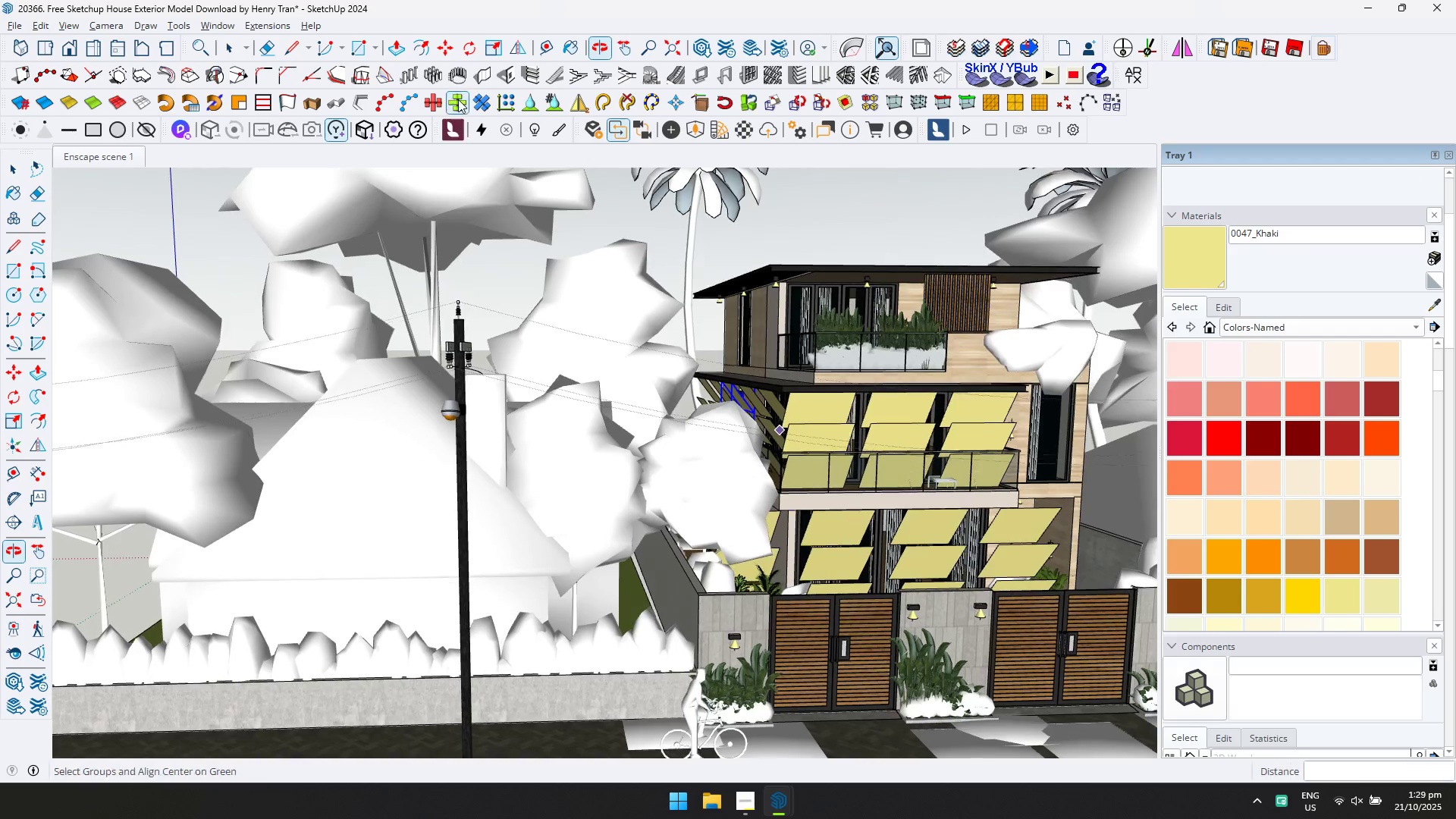 
key(Alt+Tab)
 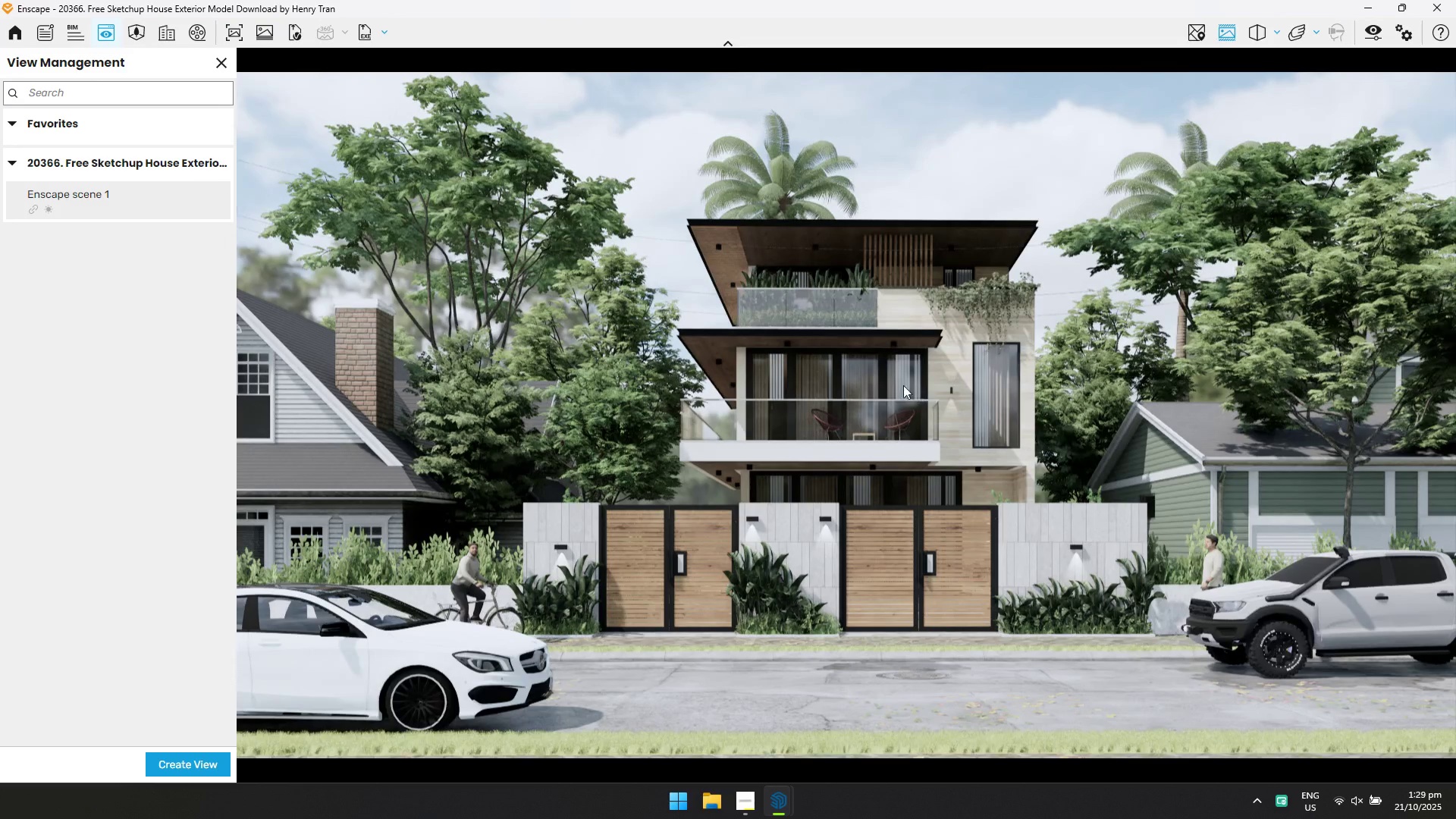 
left_click([888, 374])
 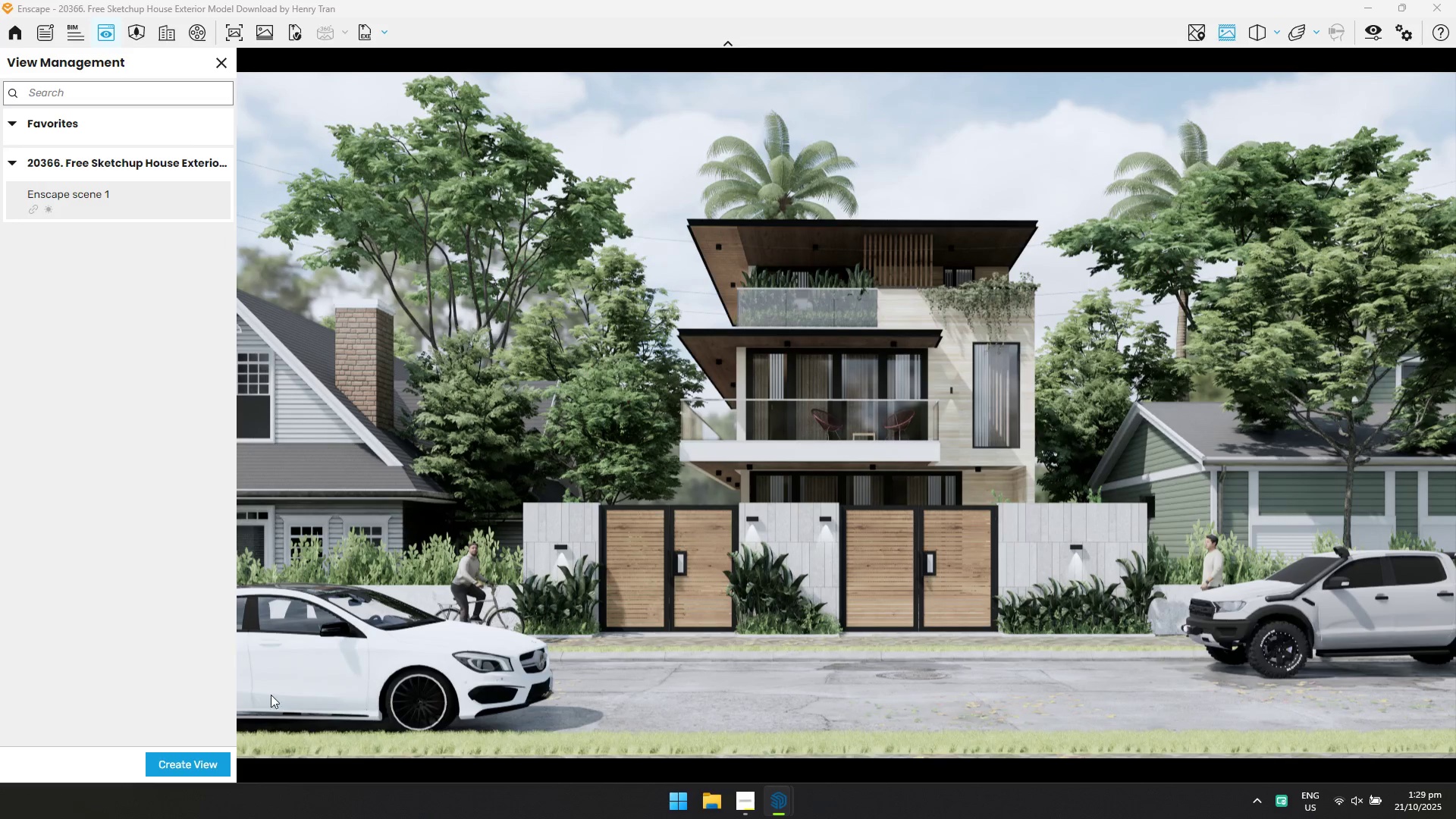 
key(Alt+AltLeft)
 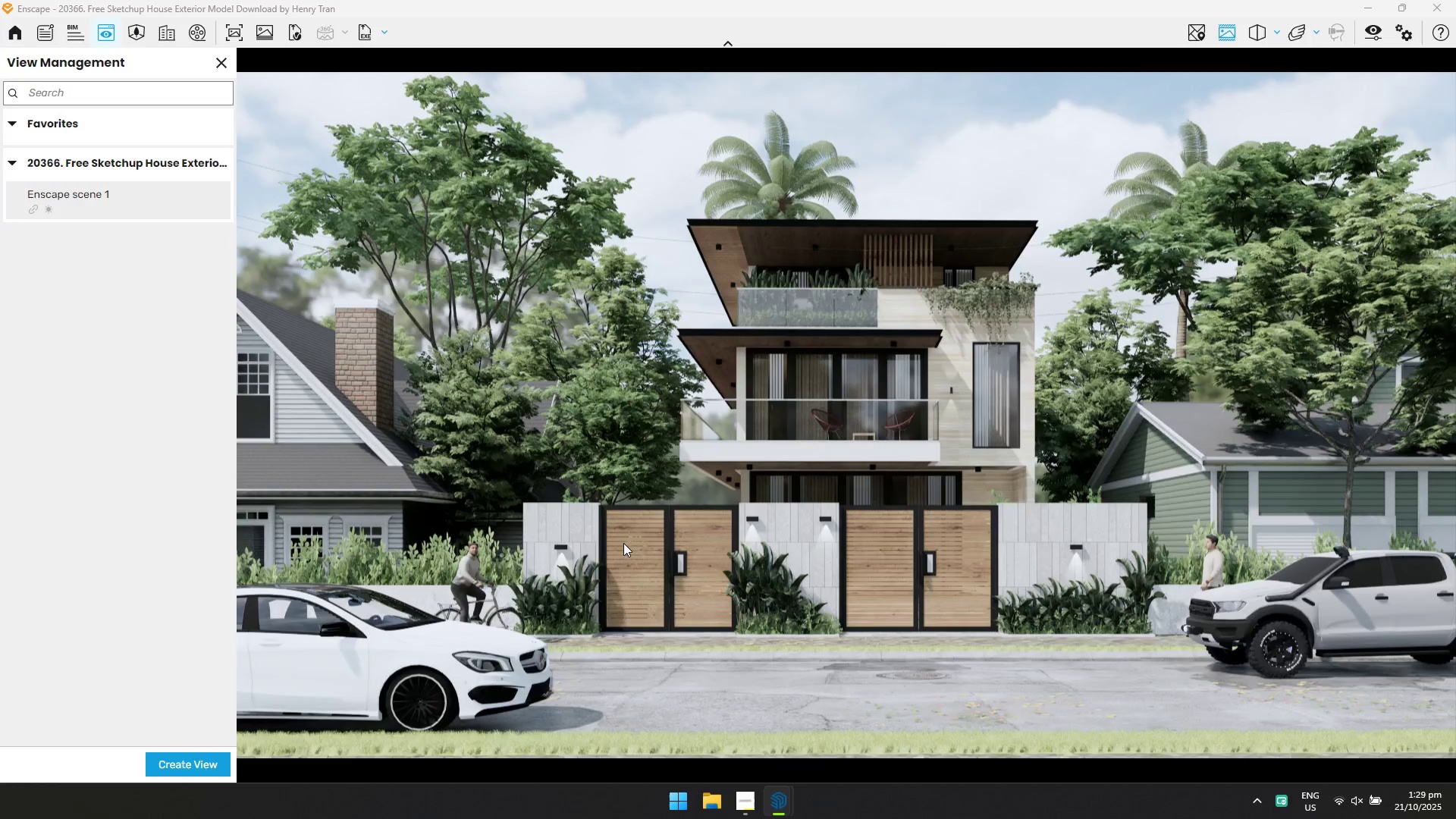 
key(Alt+Tab)
 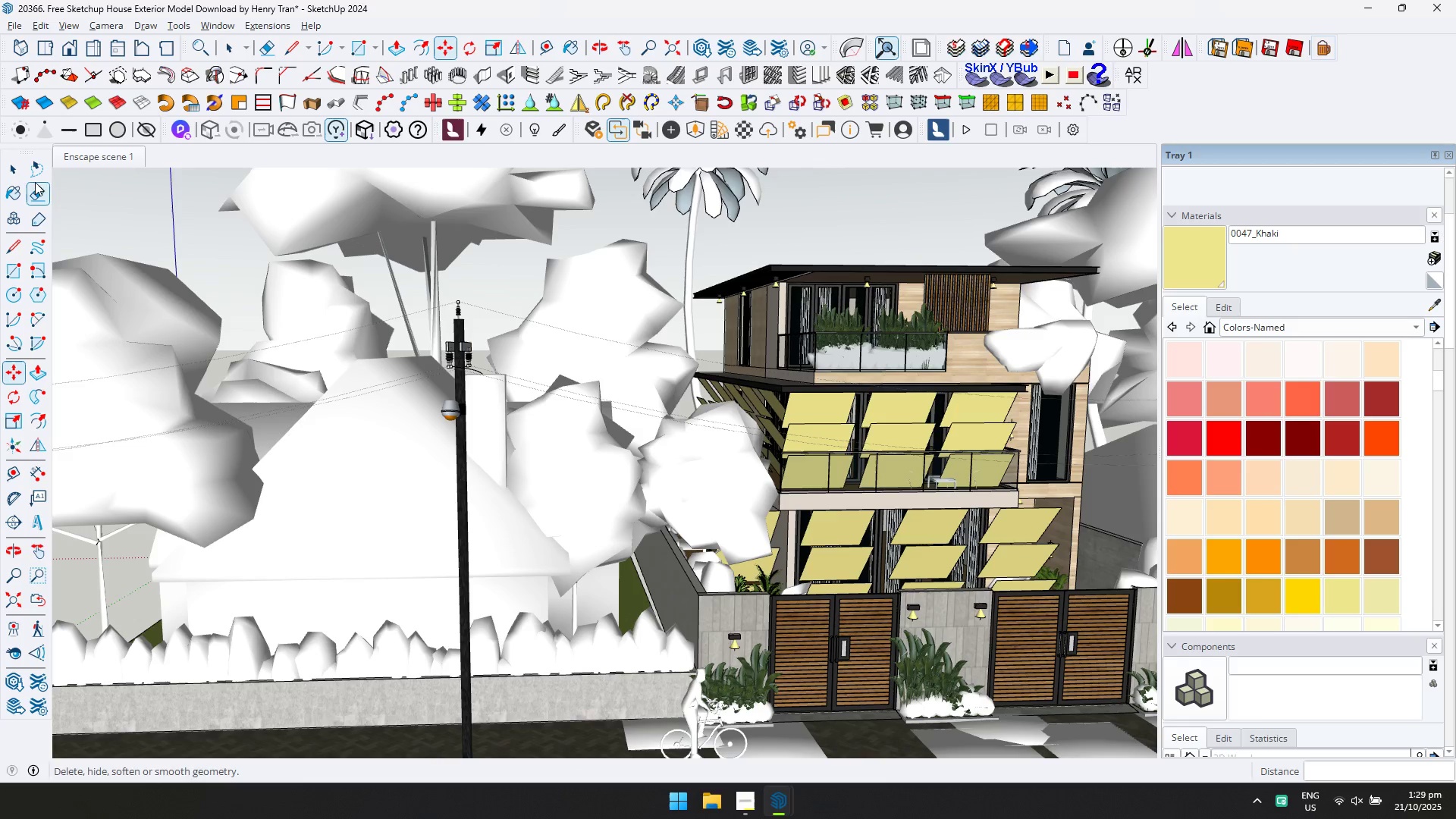 
left_click_drag(start_coordinate=[18, 172], to_coordinate=[23, 174])
 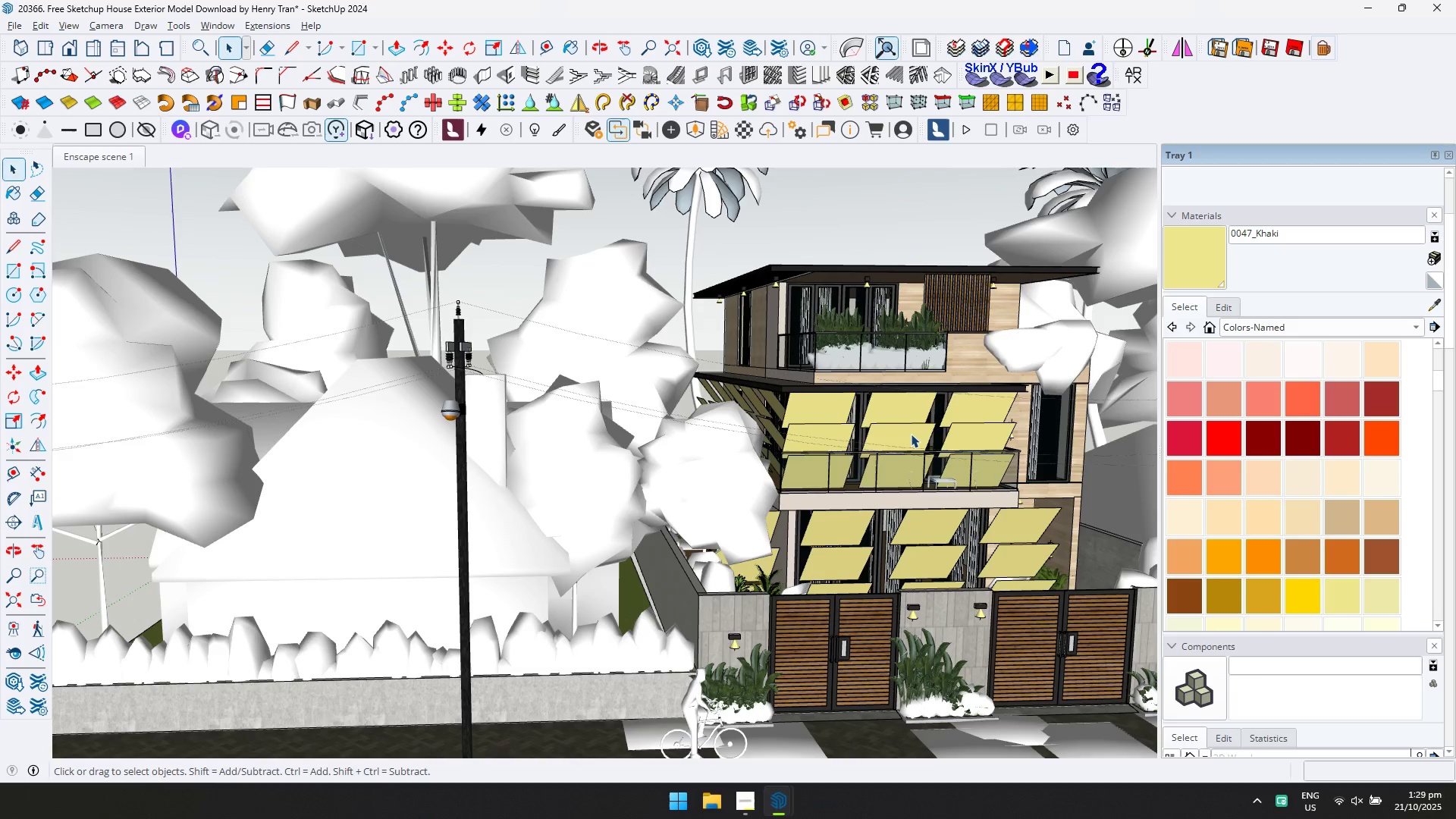 
double_click([911, 434])
 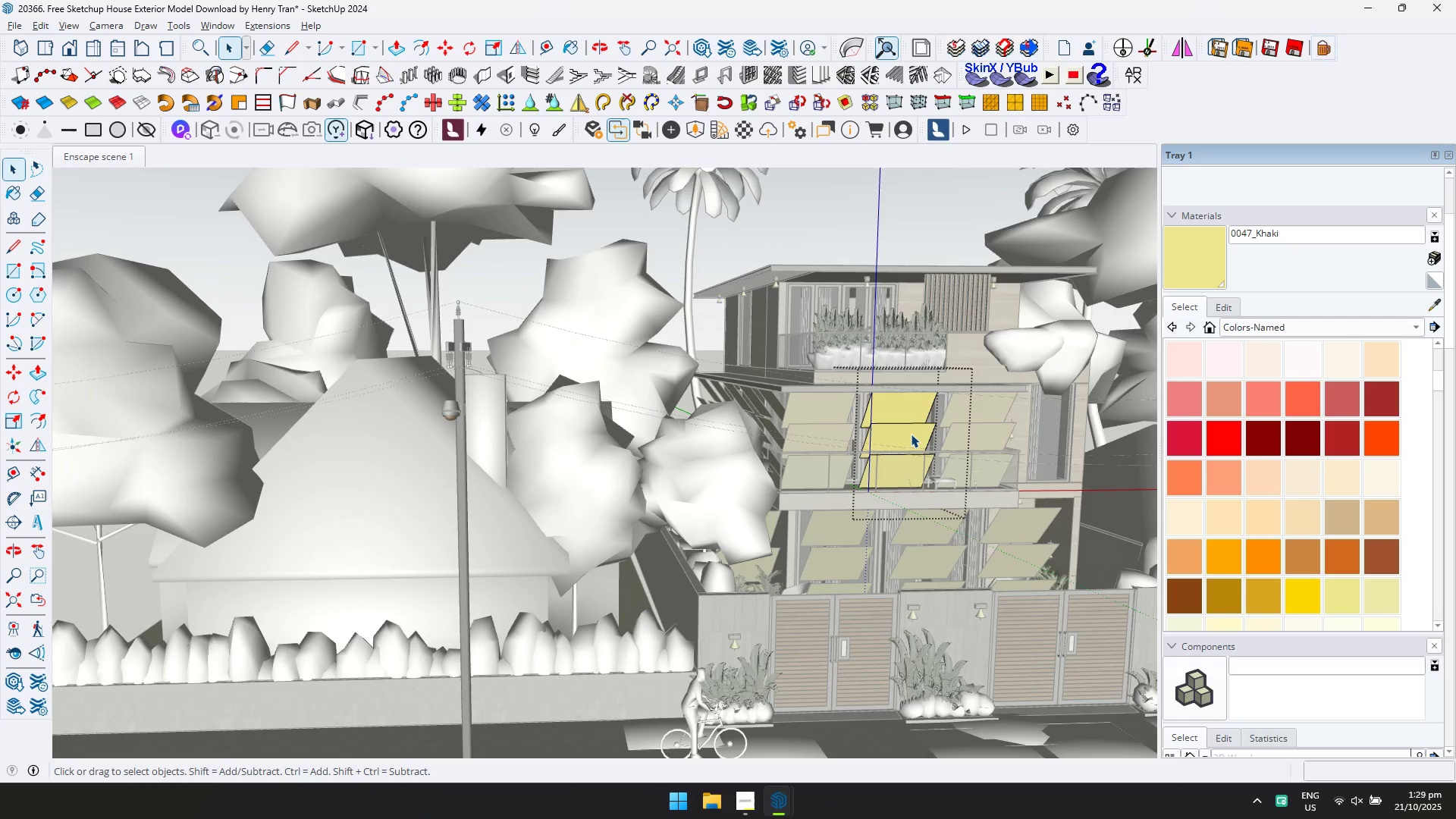 
triple_click([911, 434])
 